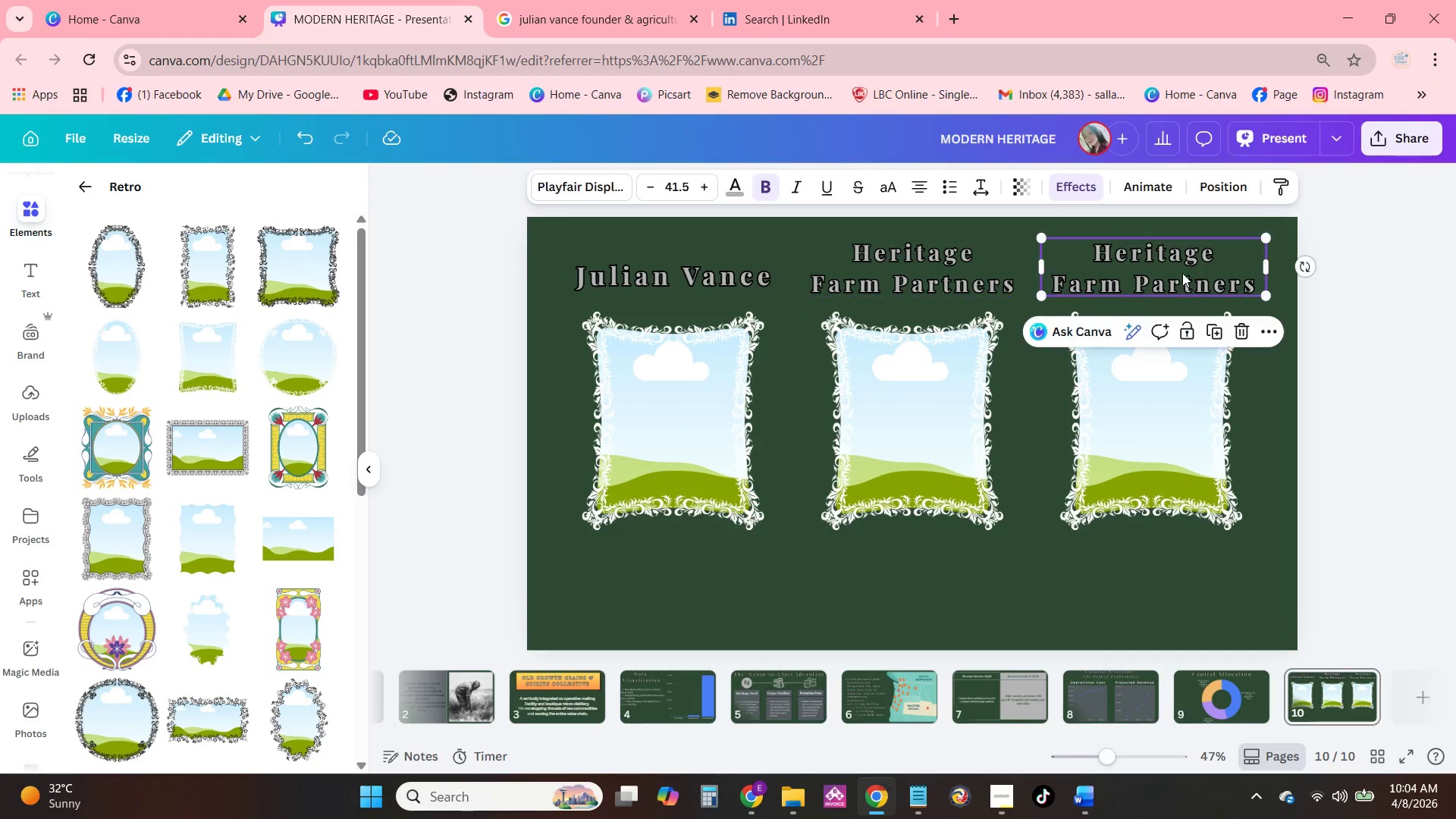 
left_click([1182, 273])
 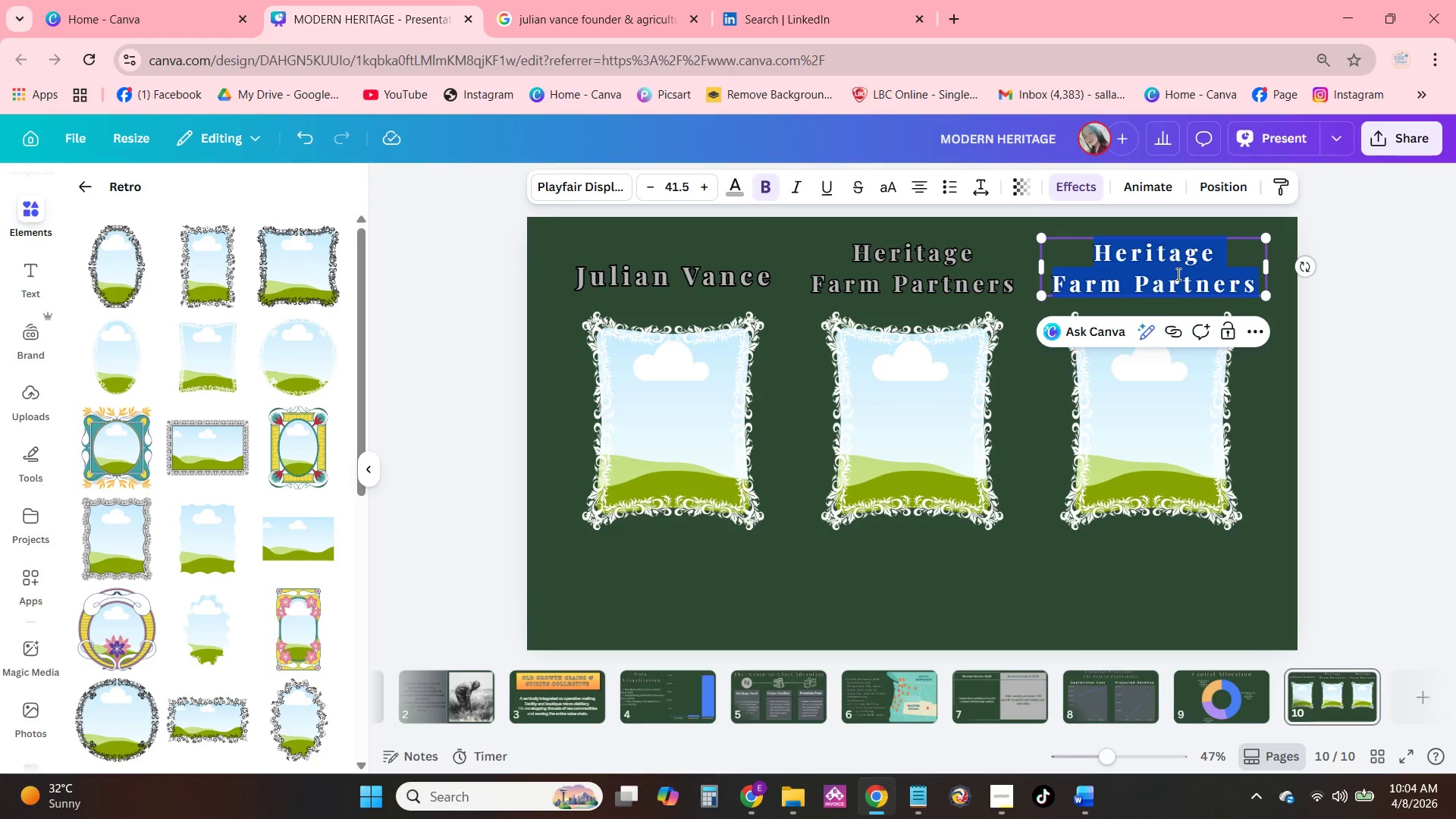 
wait(12.64)
 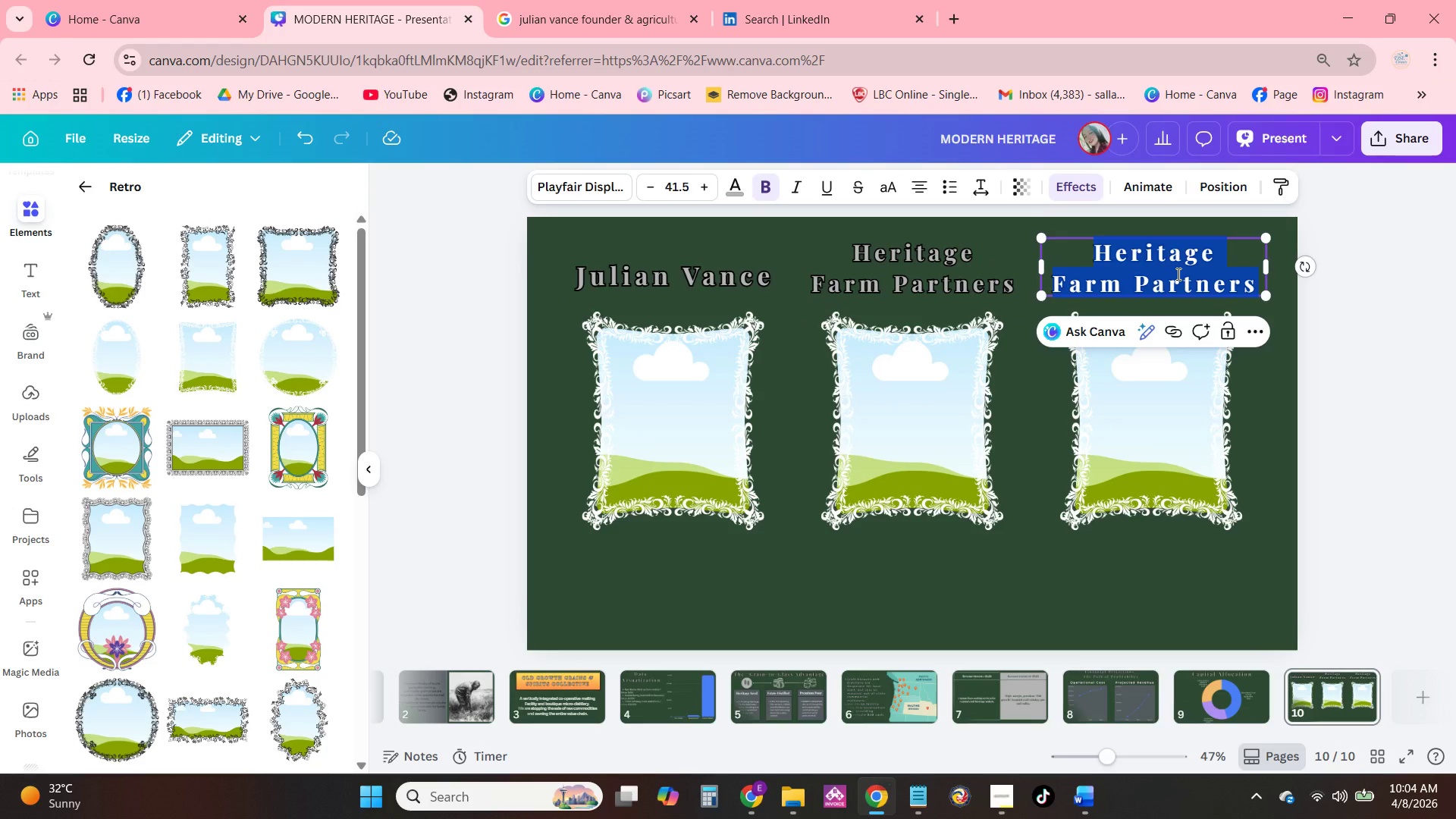 
key(Backspace)
type(Insee)
key(Backspace)
type(rt Distiller name)
 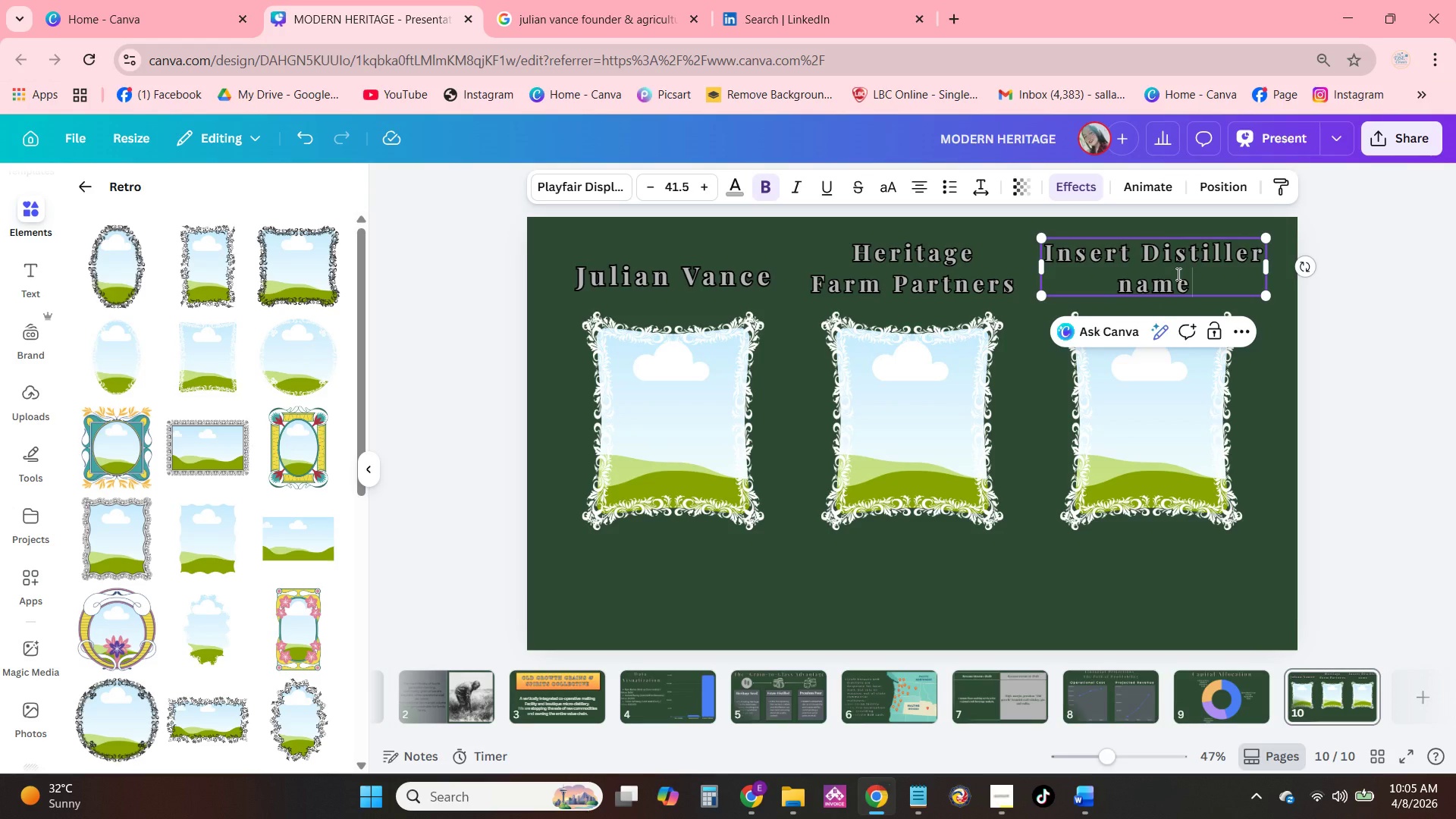 
hold_key(key=ShiftRight, duration=1.94)
 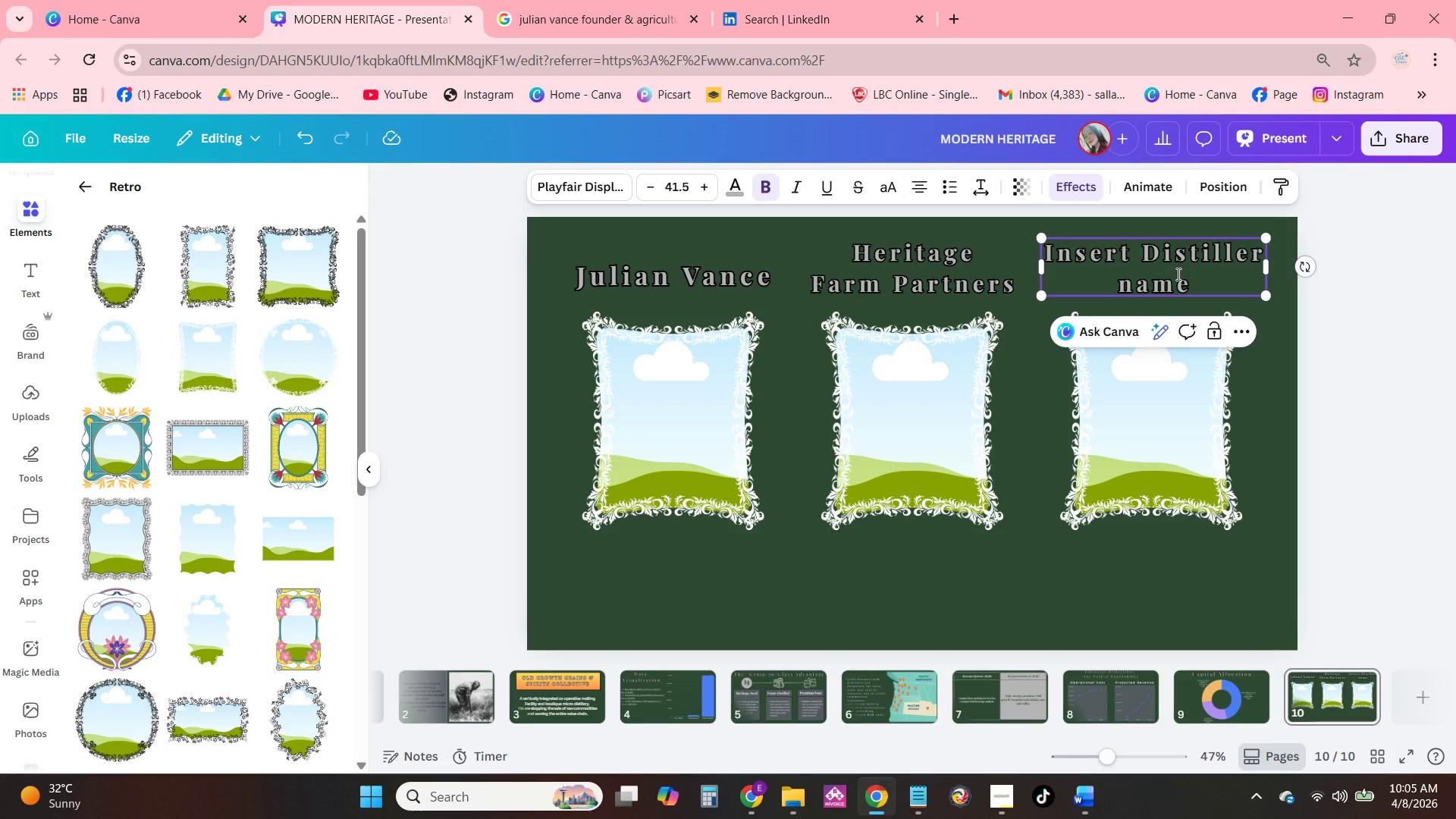 
key(Shift+0)
 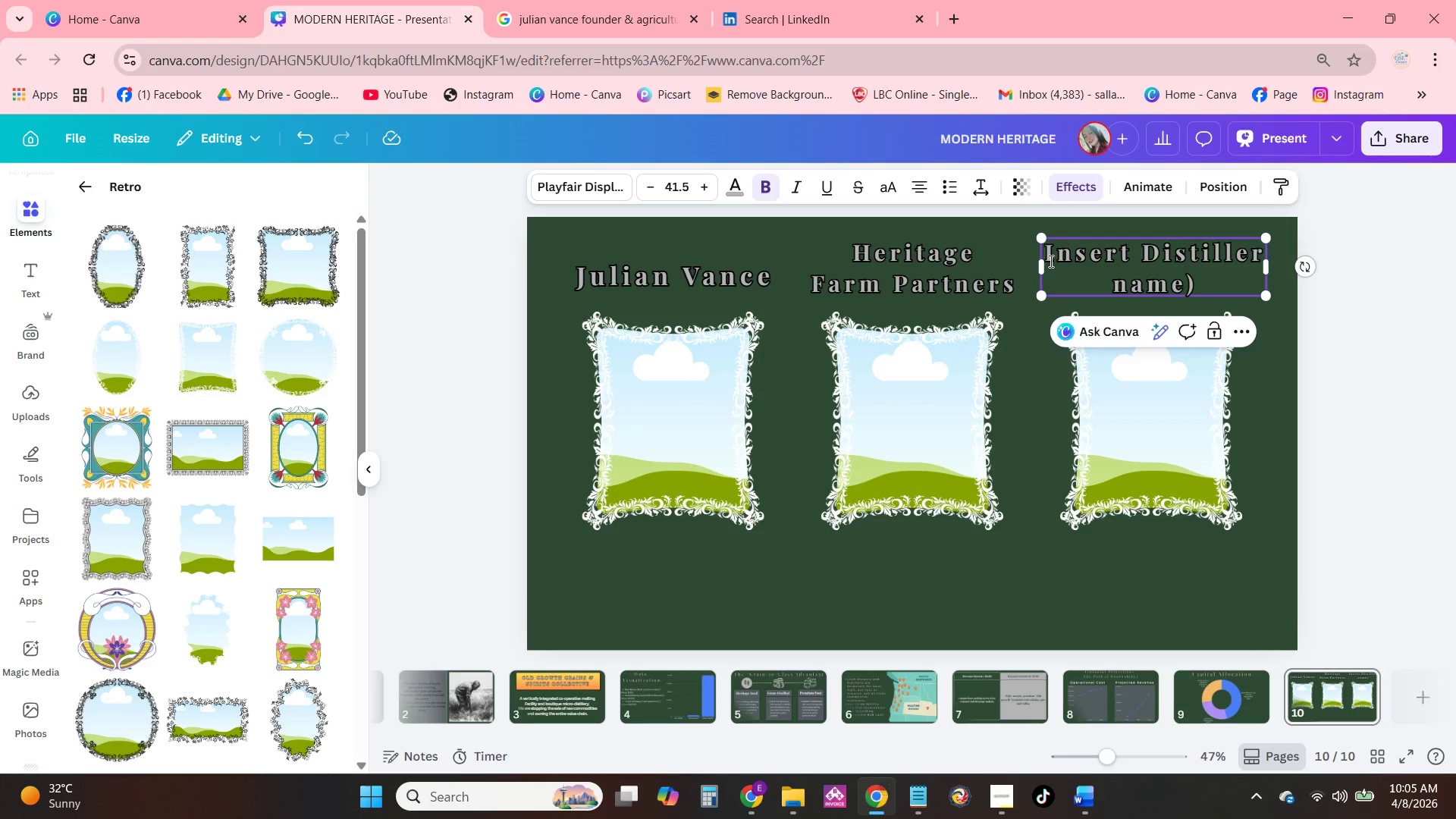 
key(Shift+9)
 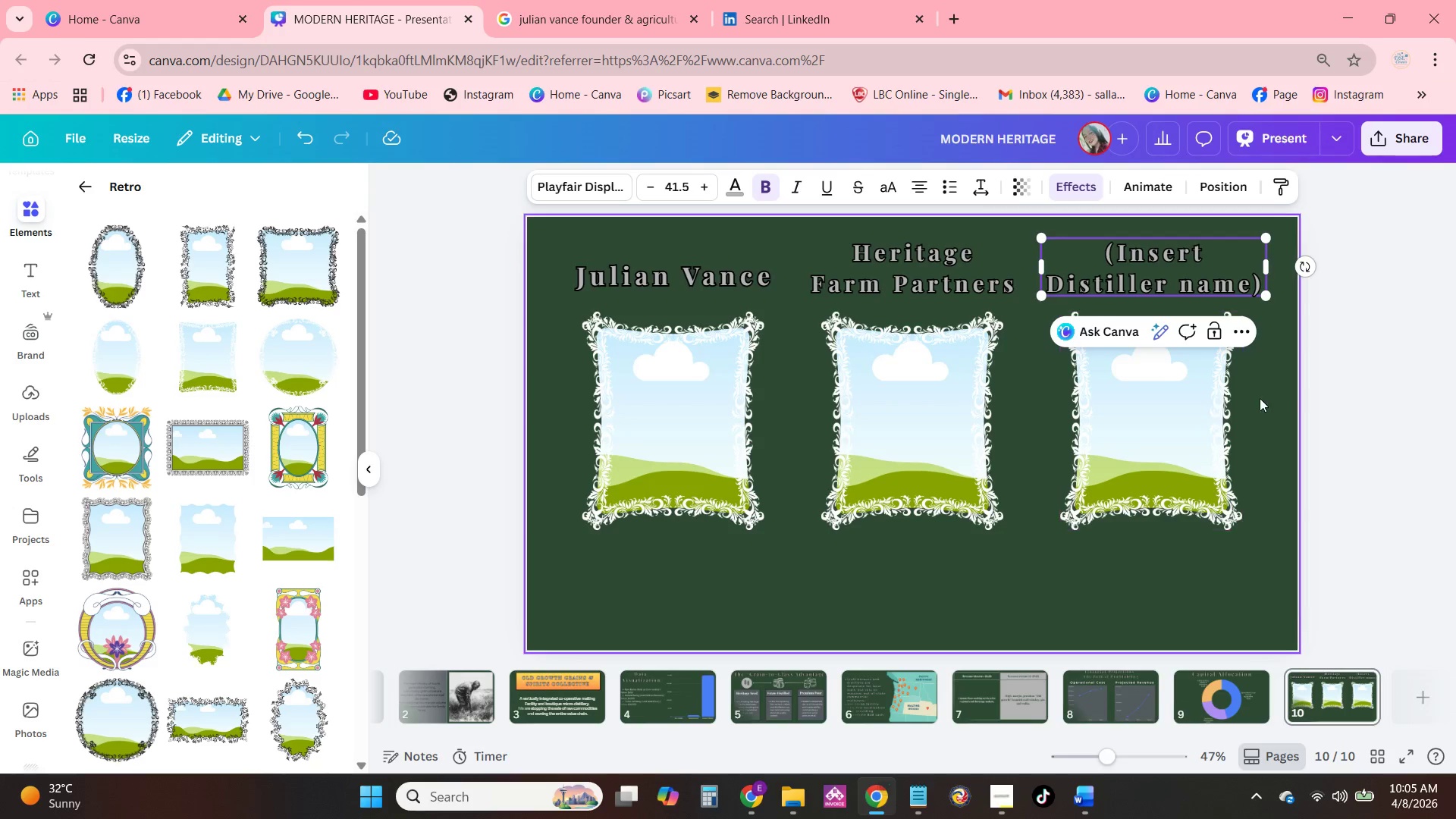 
left_click([1269, 397])
 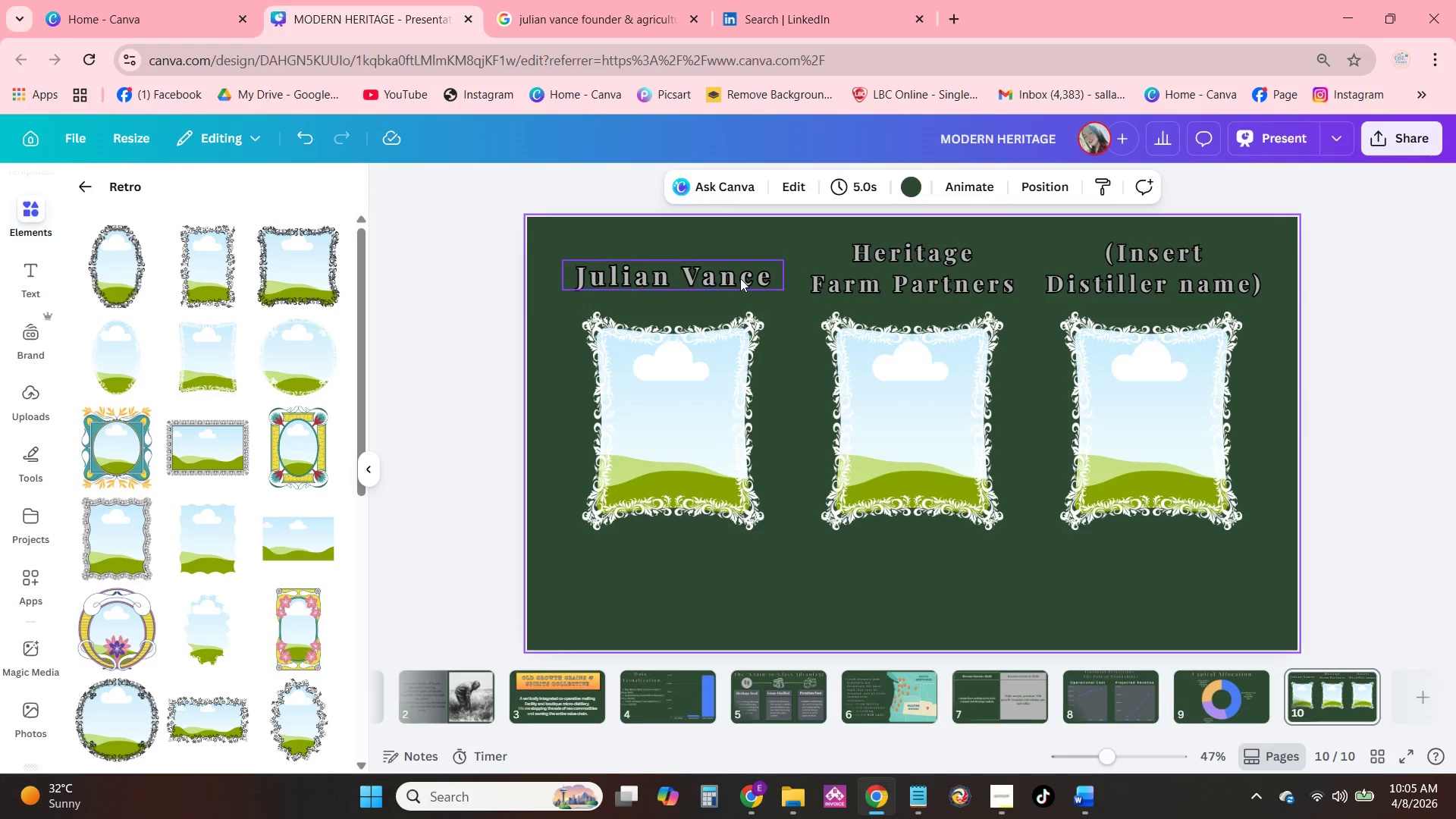 
left_click([739, 278])
 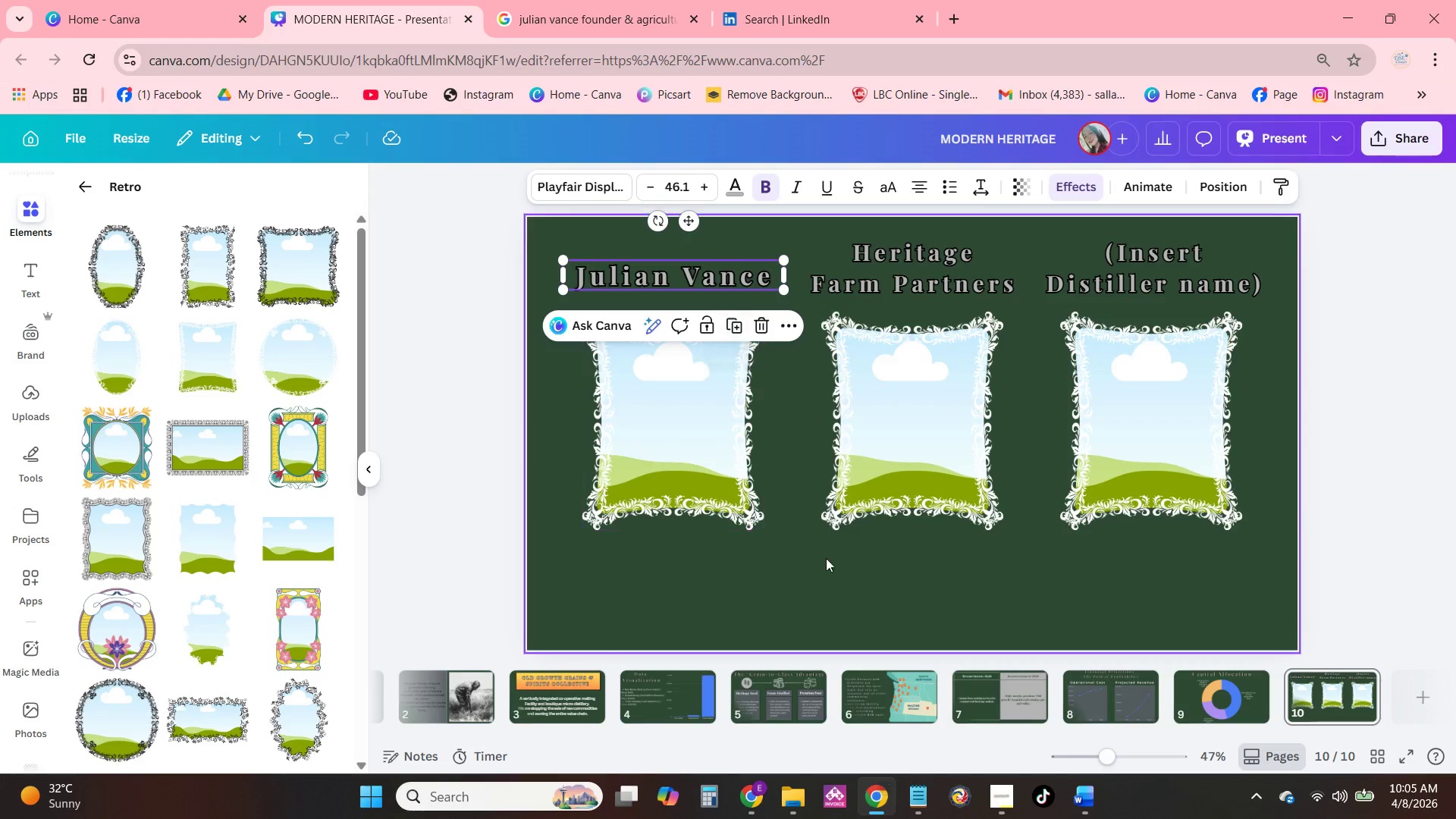 
left_click([704, 576])
 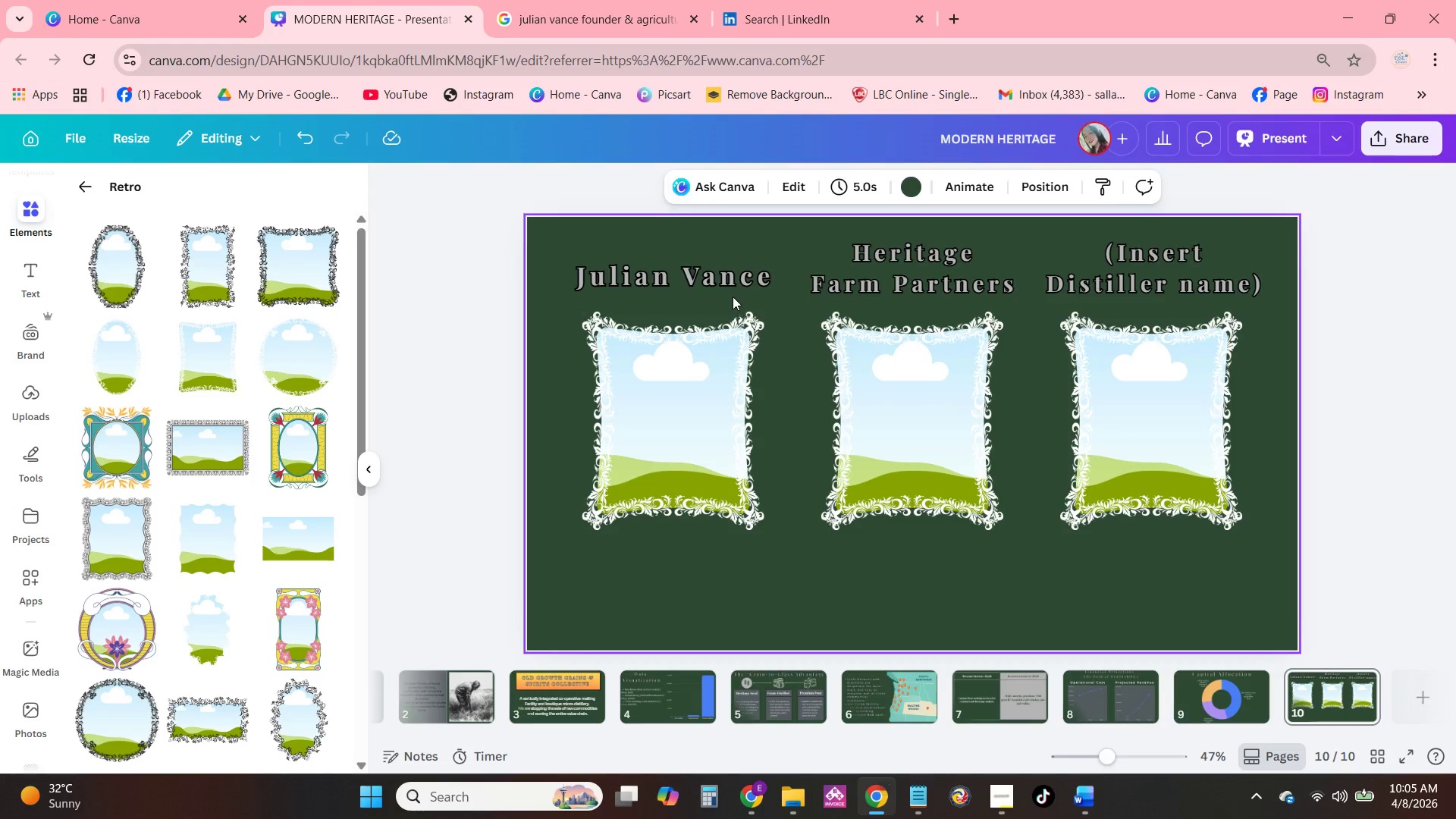 
left_click([734, 280])
 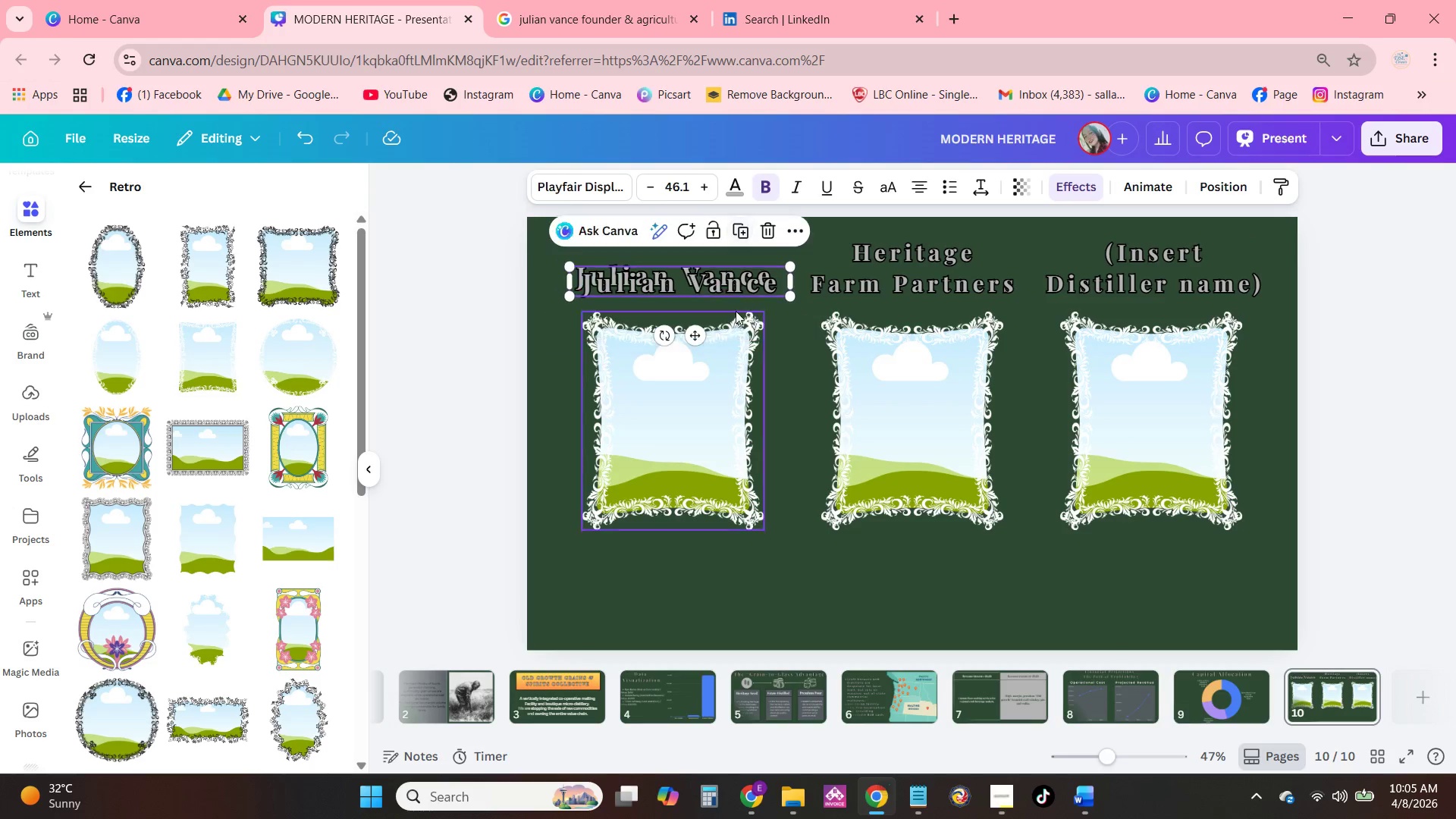 
left_click_drag(start_coordinate=[733, 276], to_coordinate=[722, 580])
 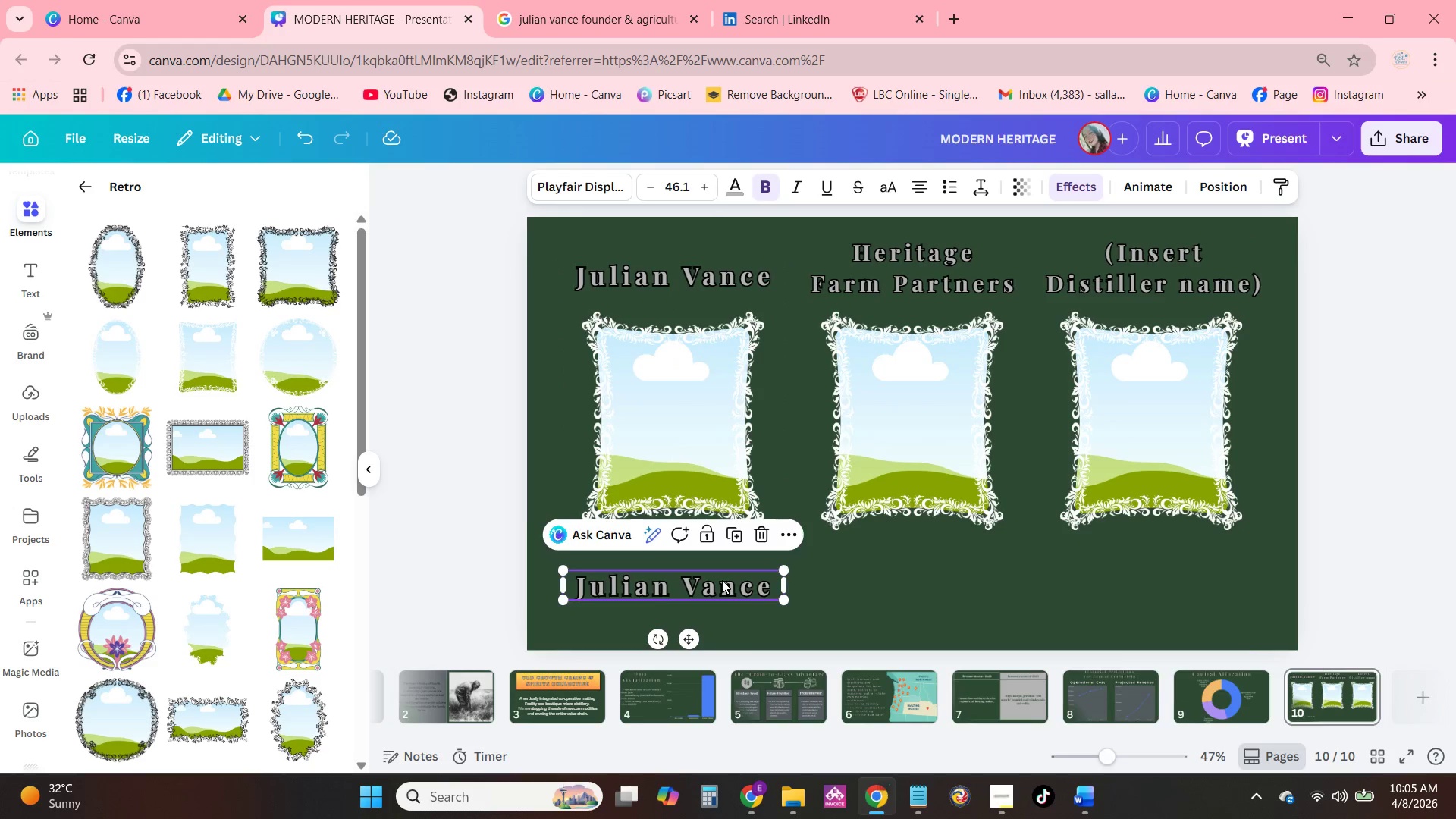 
left_click([722, 580])
 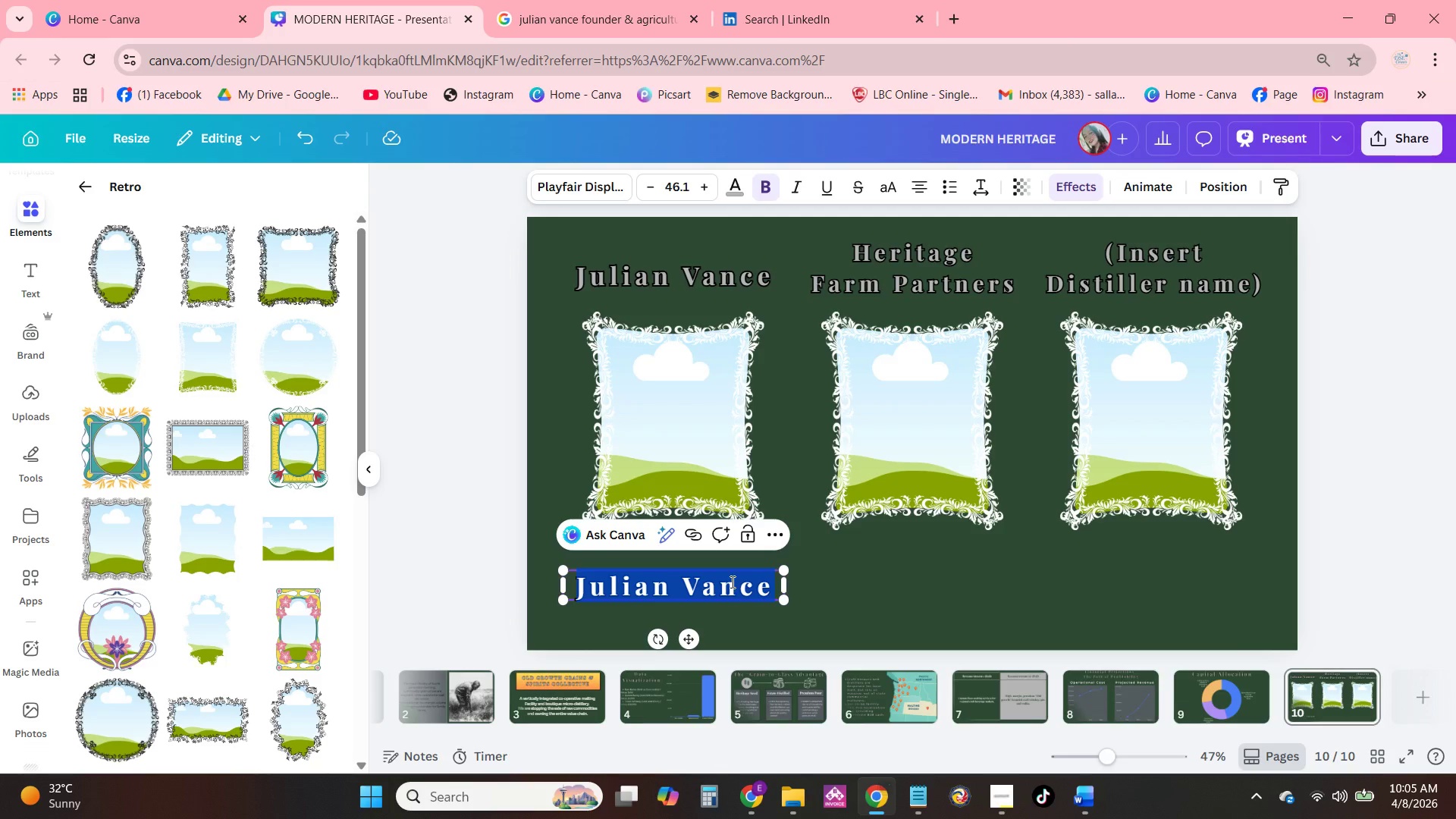 
wait(5.38)
 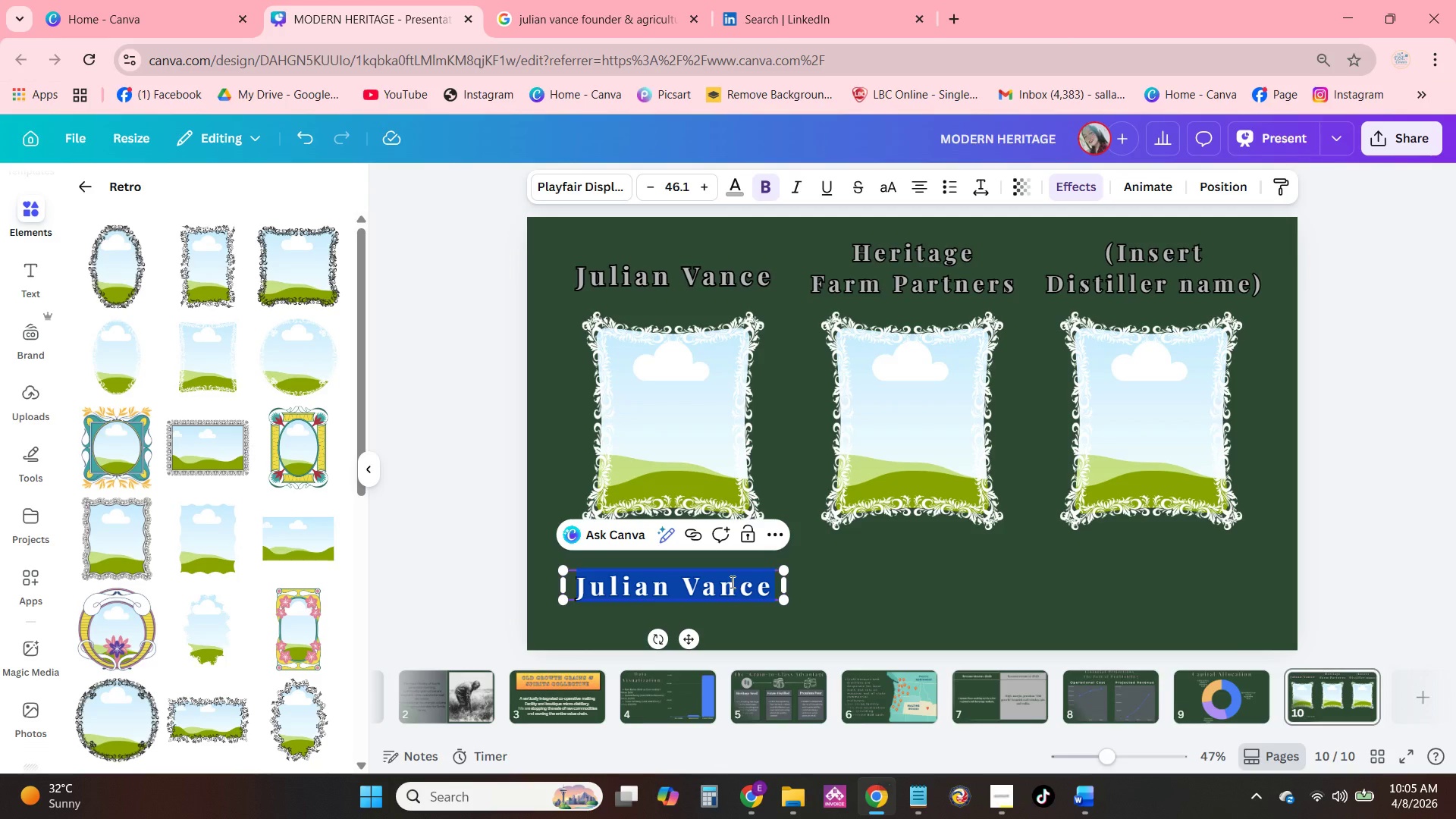 
left_click_drag(start_coordinate=[733, 281], to_coordinate=[738, 259])
 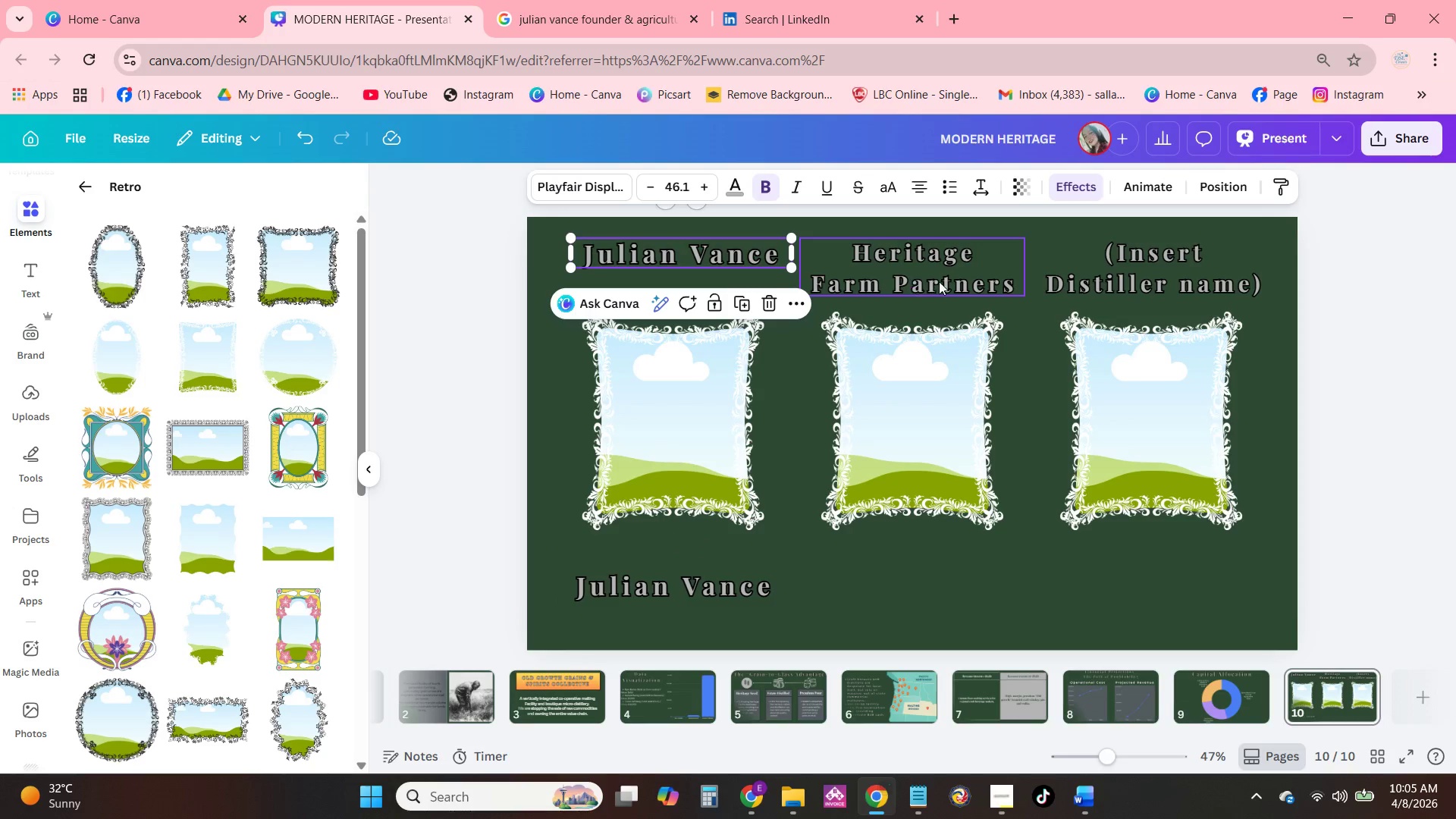 
left_click_drag(start_coordinate=[939, 281], to_coordinate=[938, 268])
 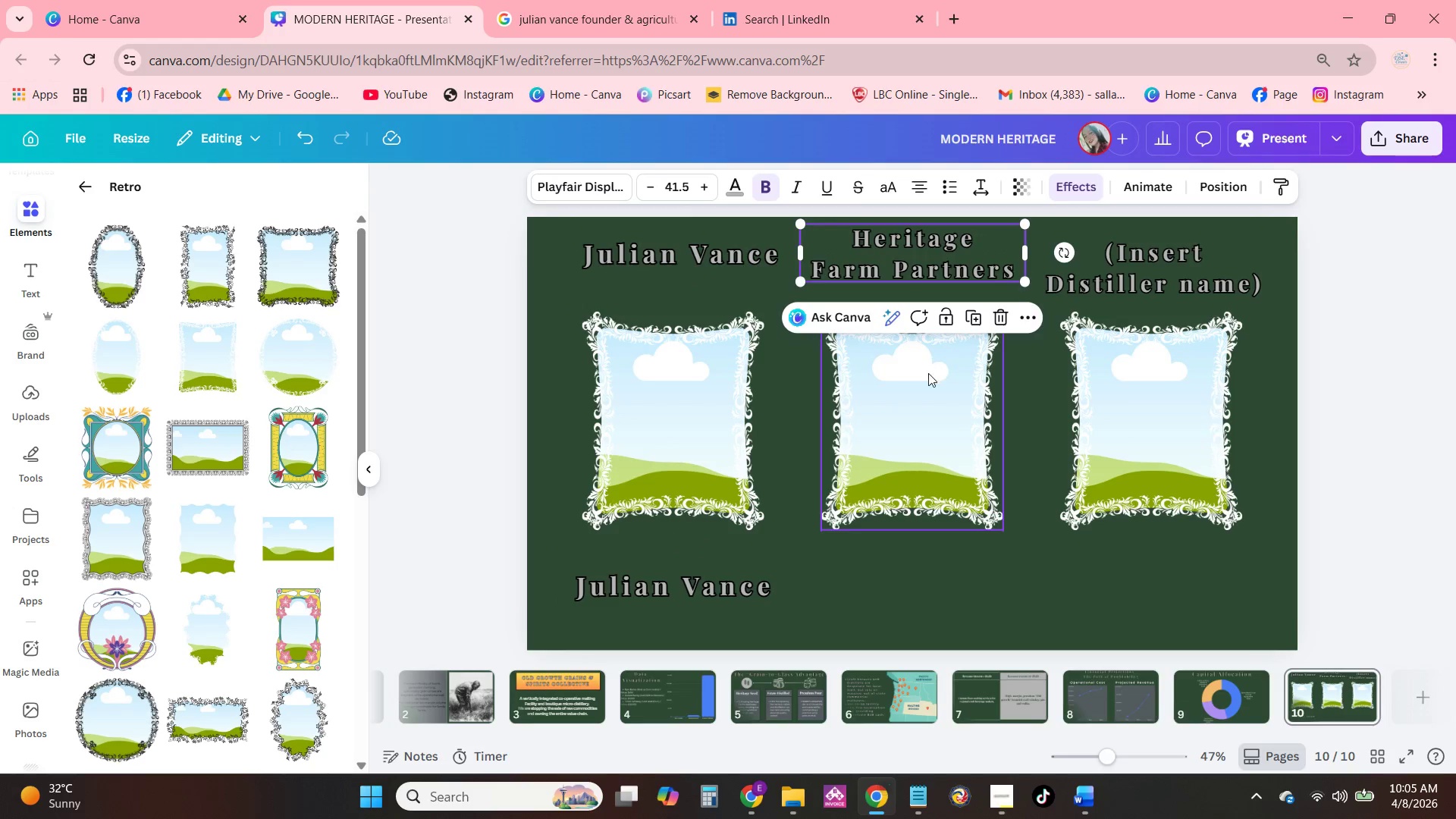 
left_click_drag(start_coordinate=[928, 373], to_coordinate=[928, 356])
 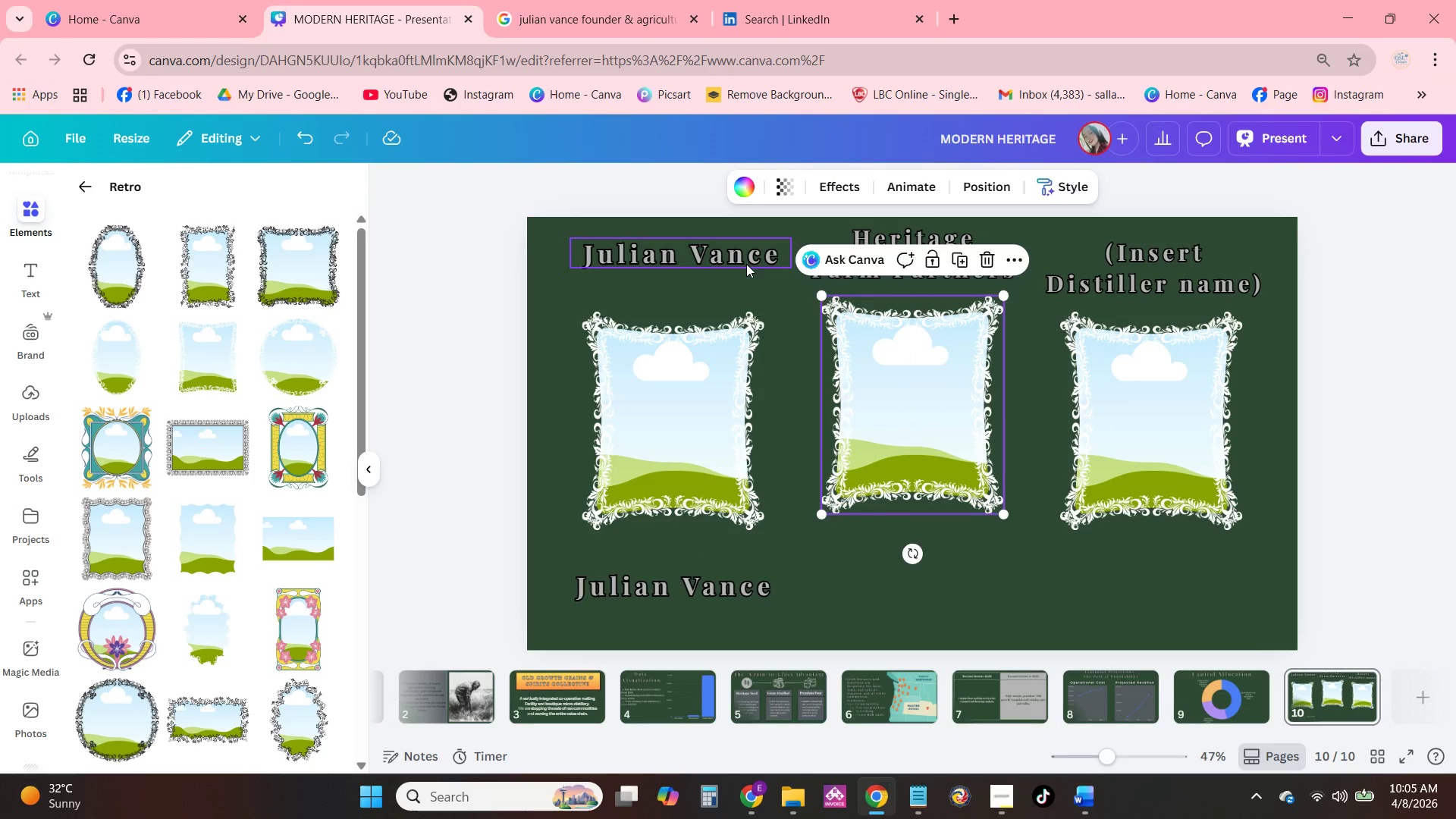 
left_click_drag(start_coordinate=[746, 264], to_coordinate=[739, 264])
 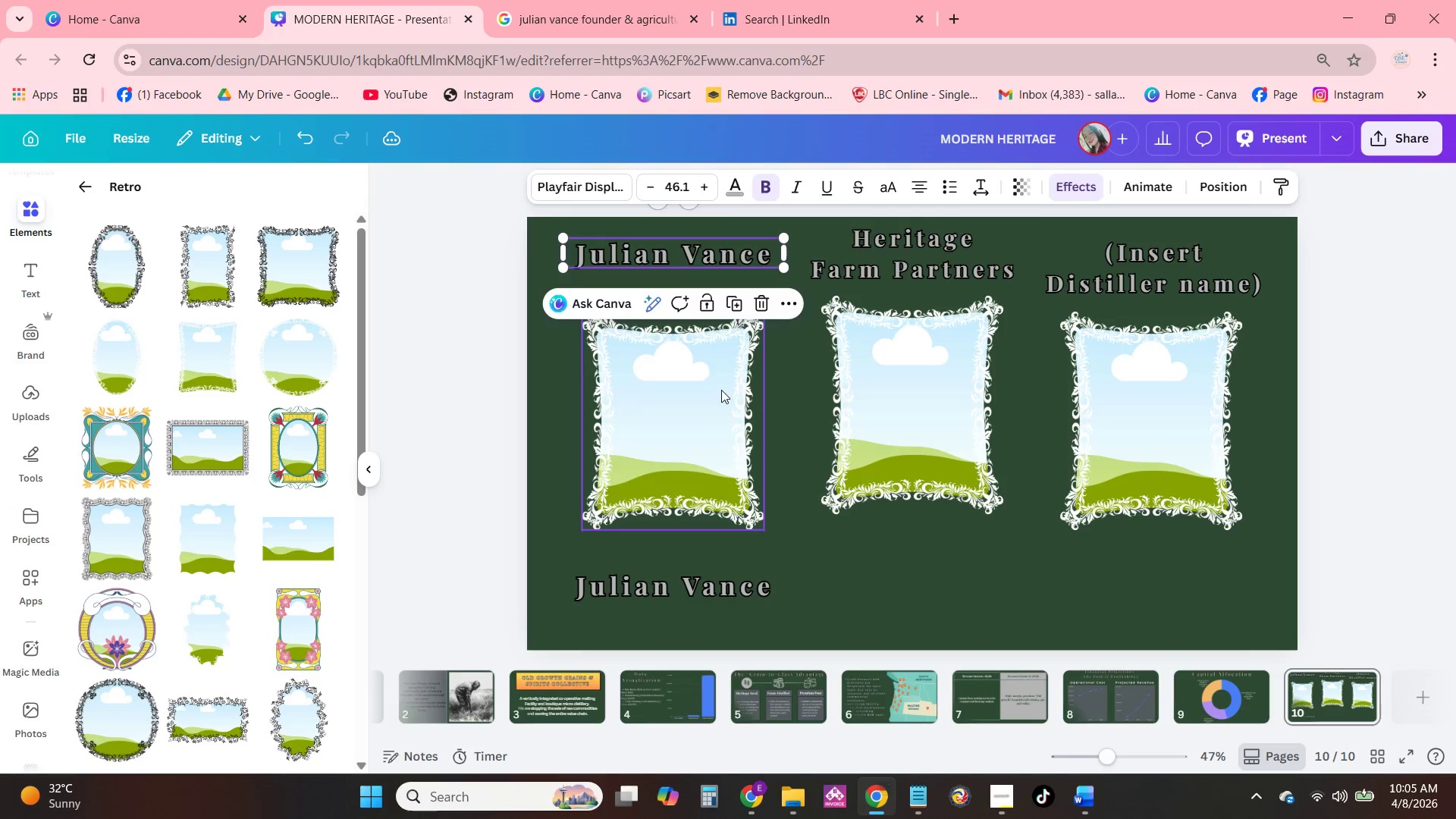 
left_click_drag(start_coordinate=[721, 390], to_coordinate=[723, 369])
 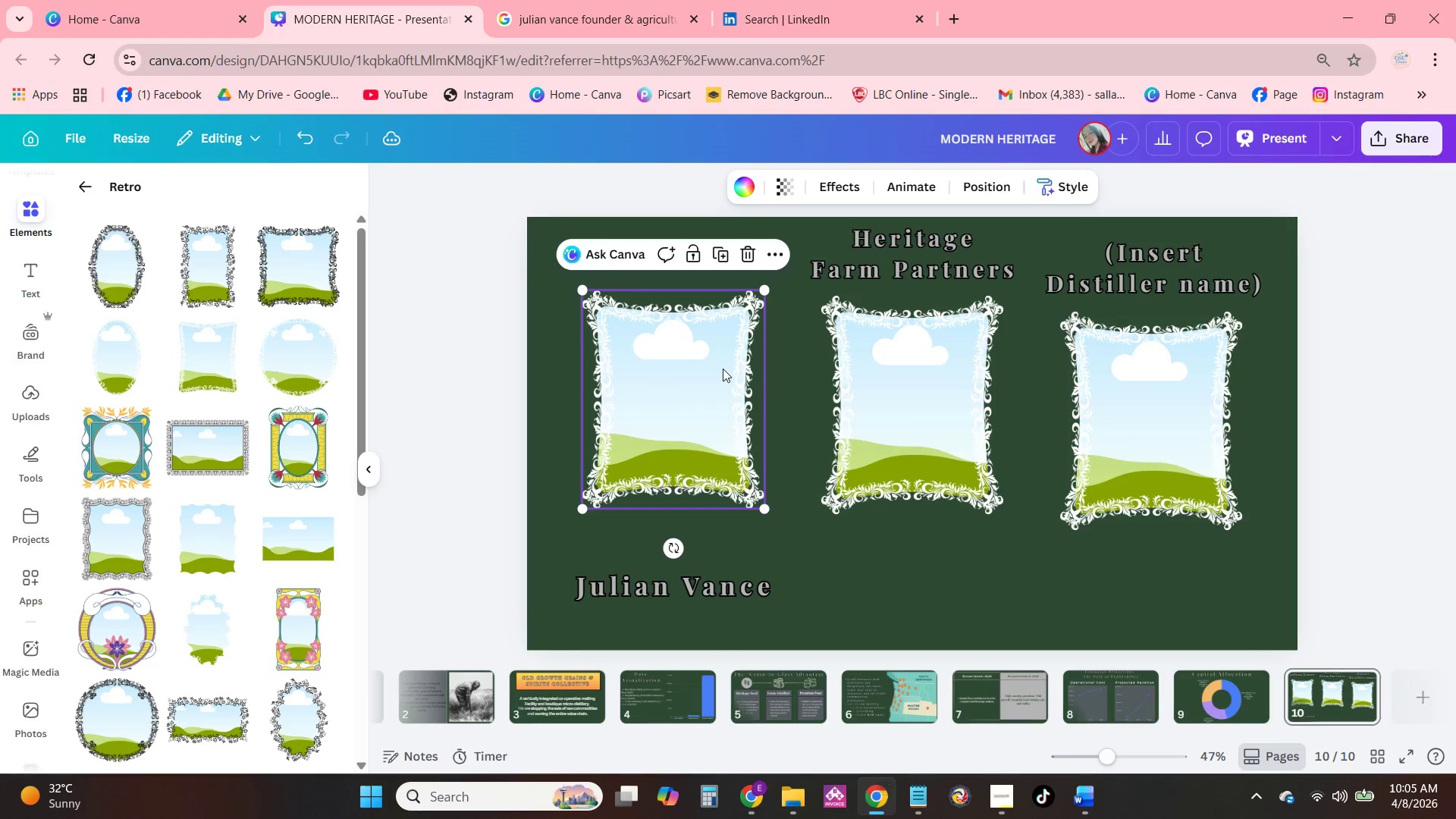 
left_click_drag(start_coordinate=[723, 369], to_coordinate=[723, 373])
 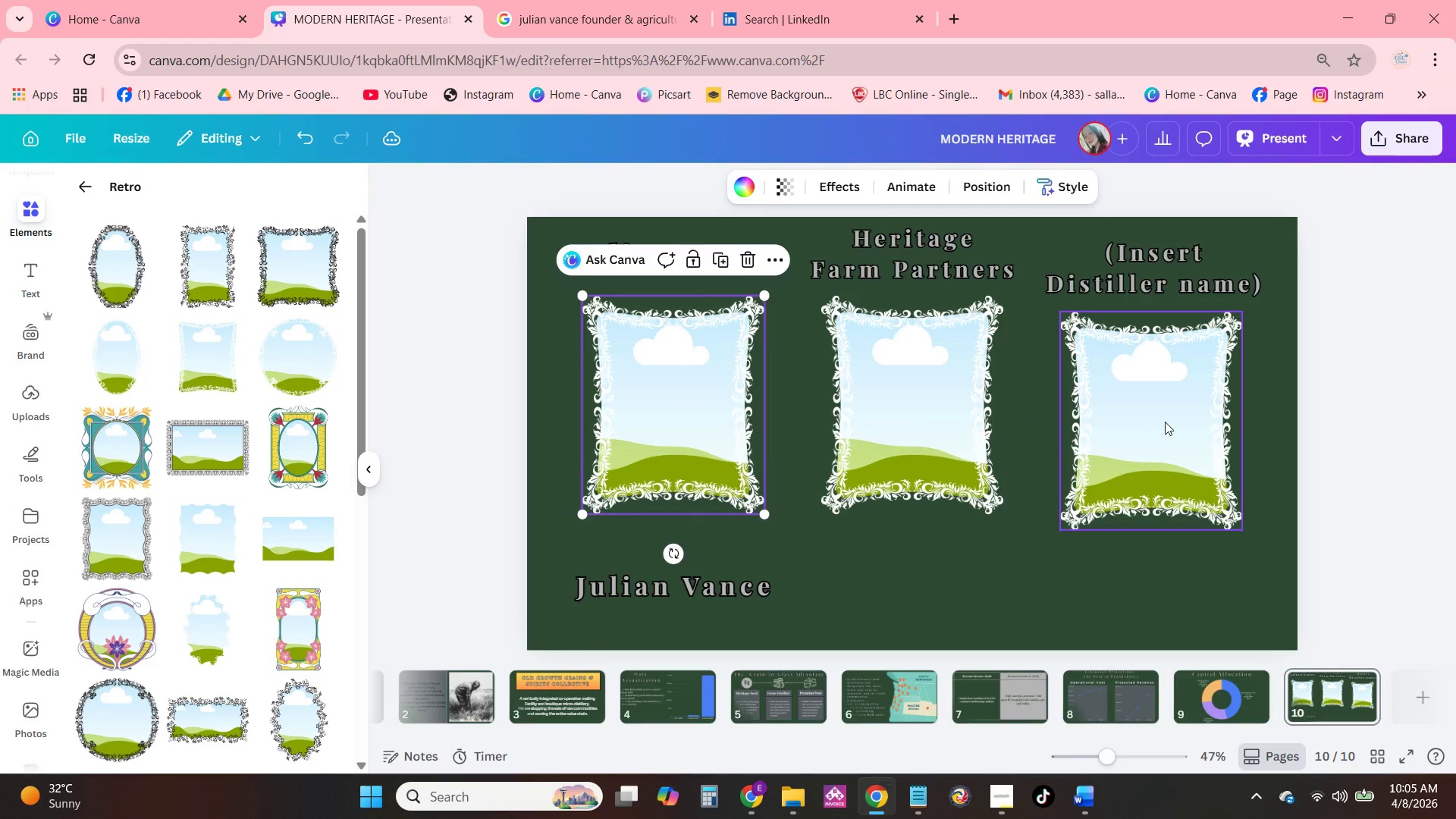 
left_click_drag(start_coordinate=[1164, 422], to_coordinate=[1163, 409])
 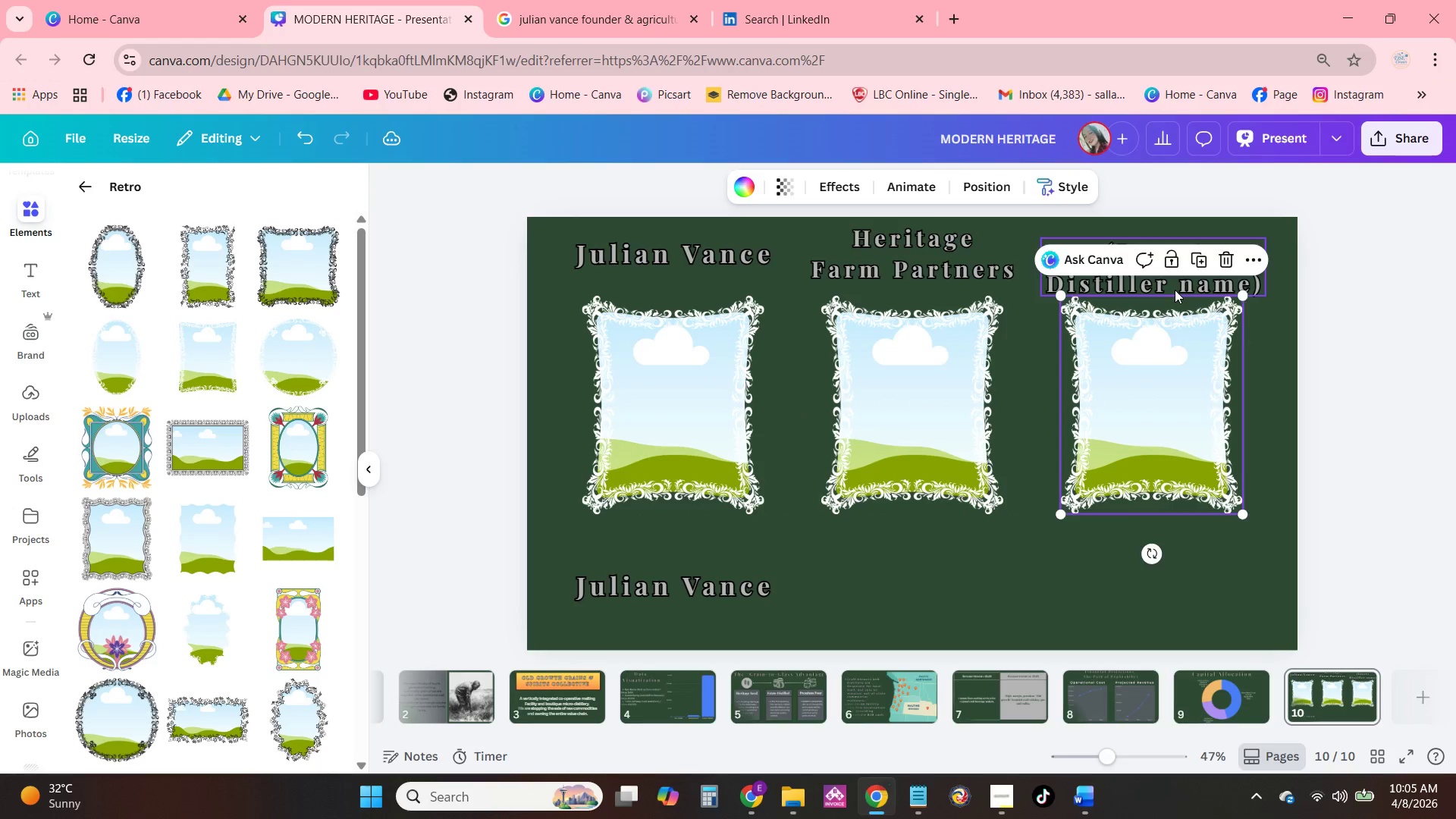 
left_click_drag(start_coordinate=[1175, 290], to_coordinate=[1174, 278])
 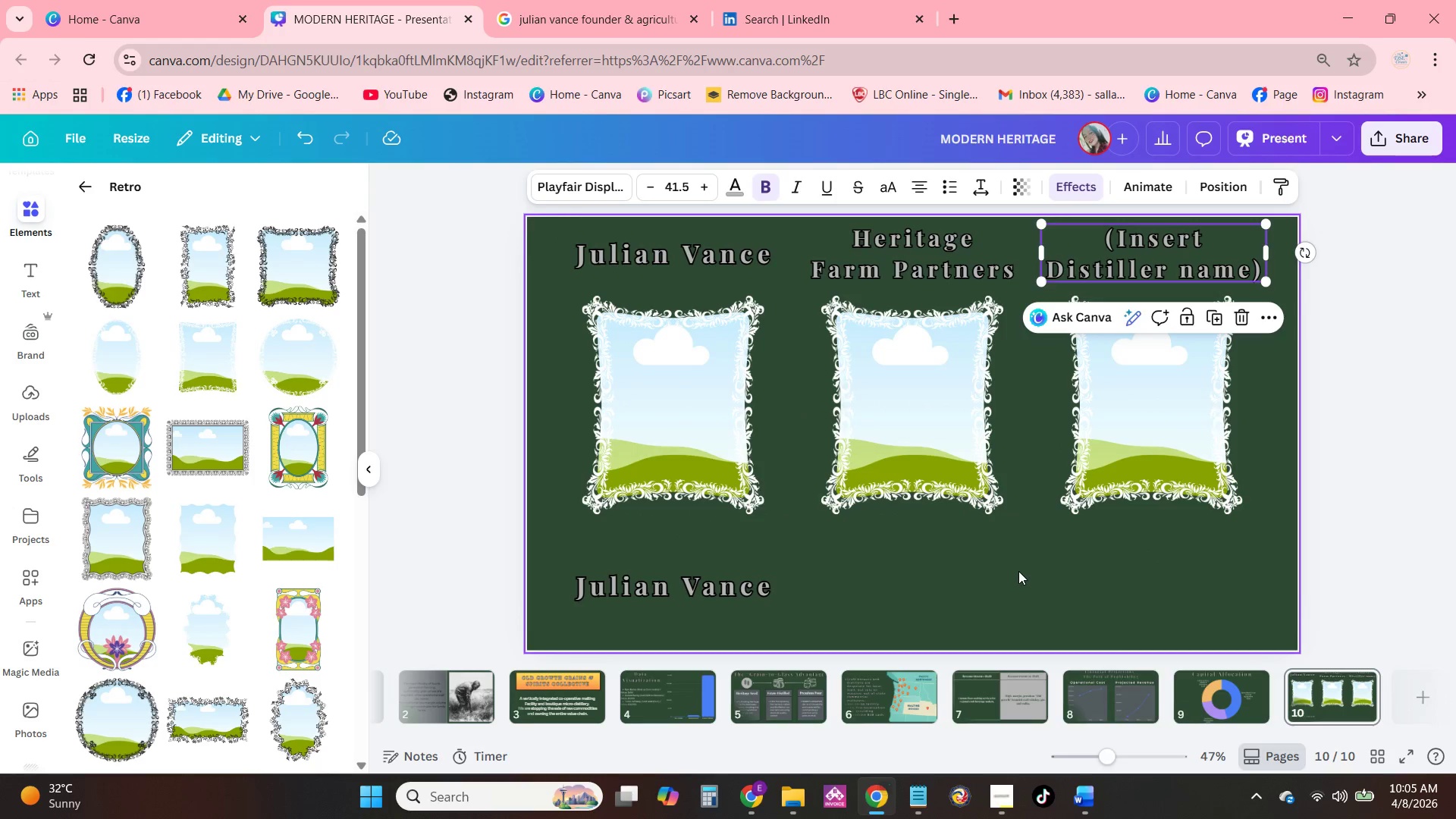 
left_click([1018, 571])
 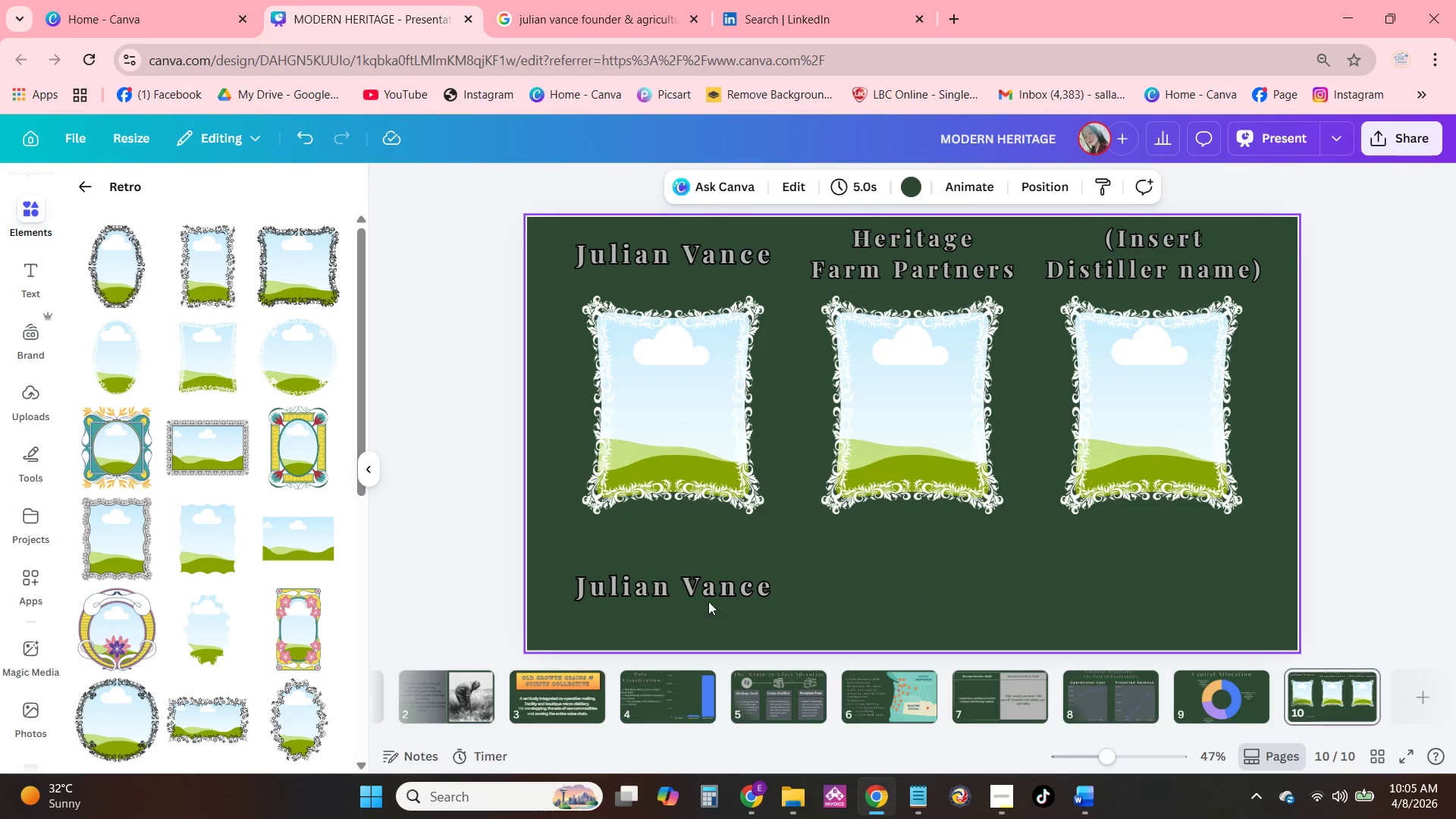 
left_click_drag(start_coordinate=[690, 587], to_coordinate=[694, 565])
 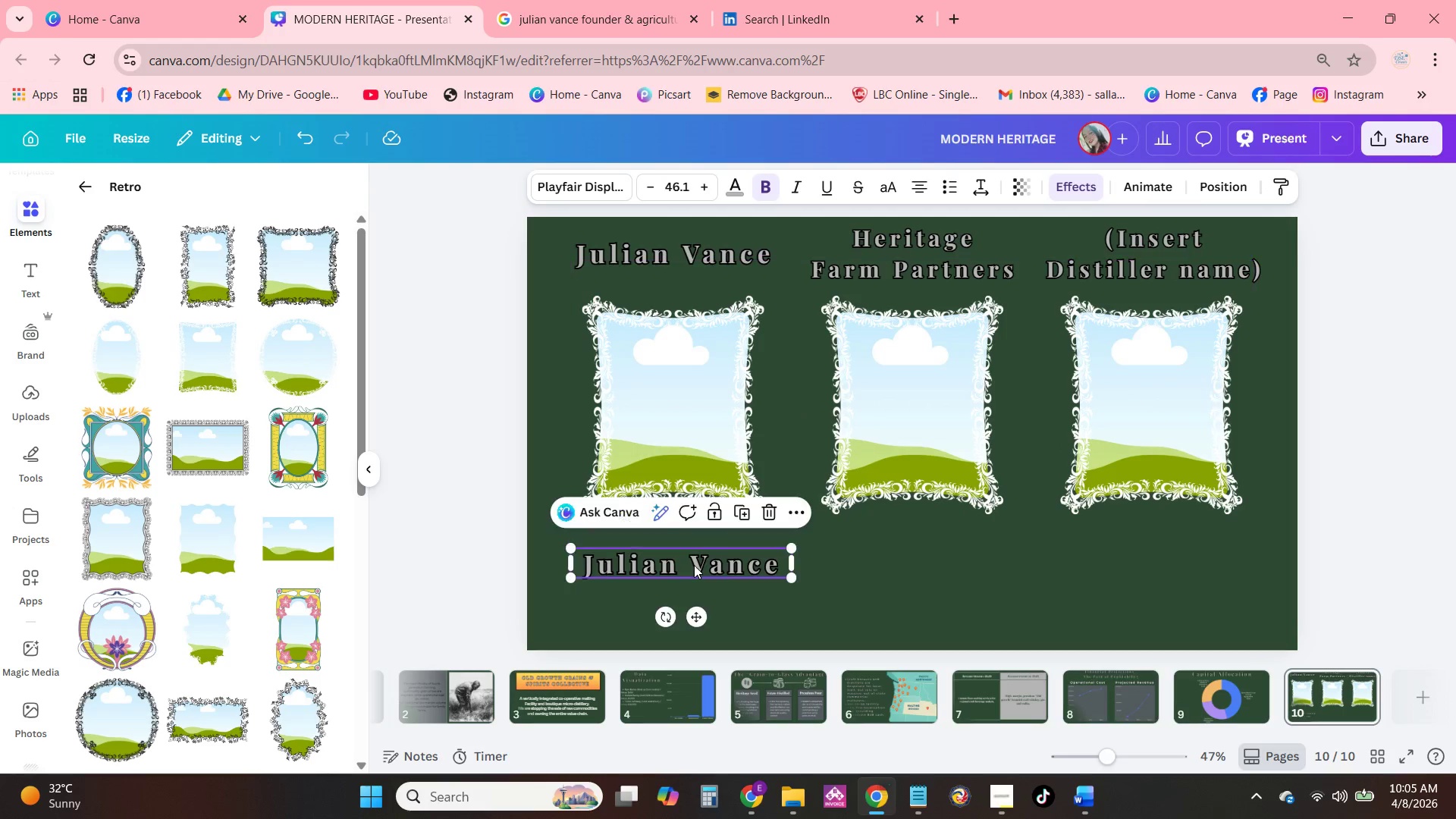 
double_click([694, 565])
 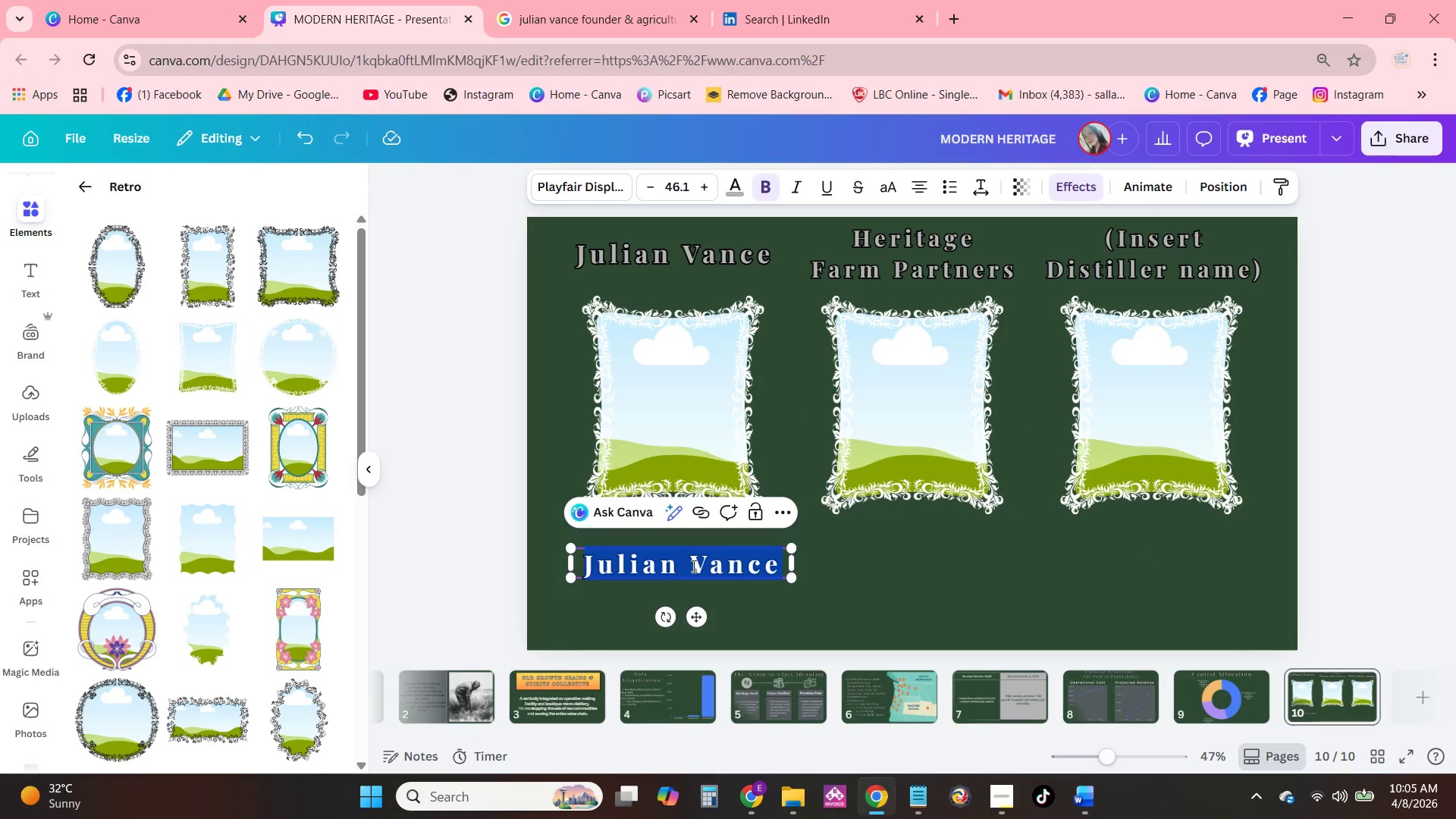 
wait(8.3)
 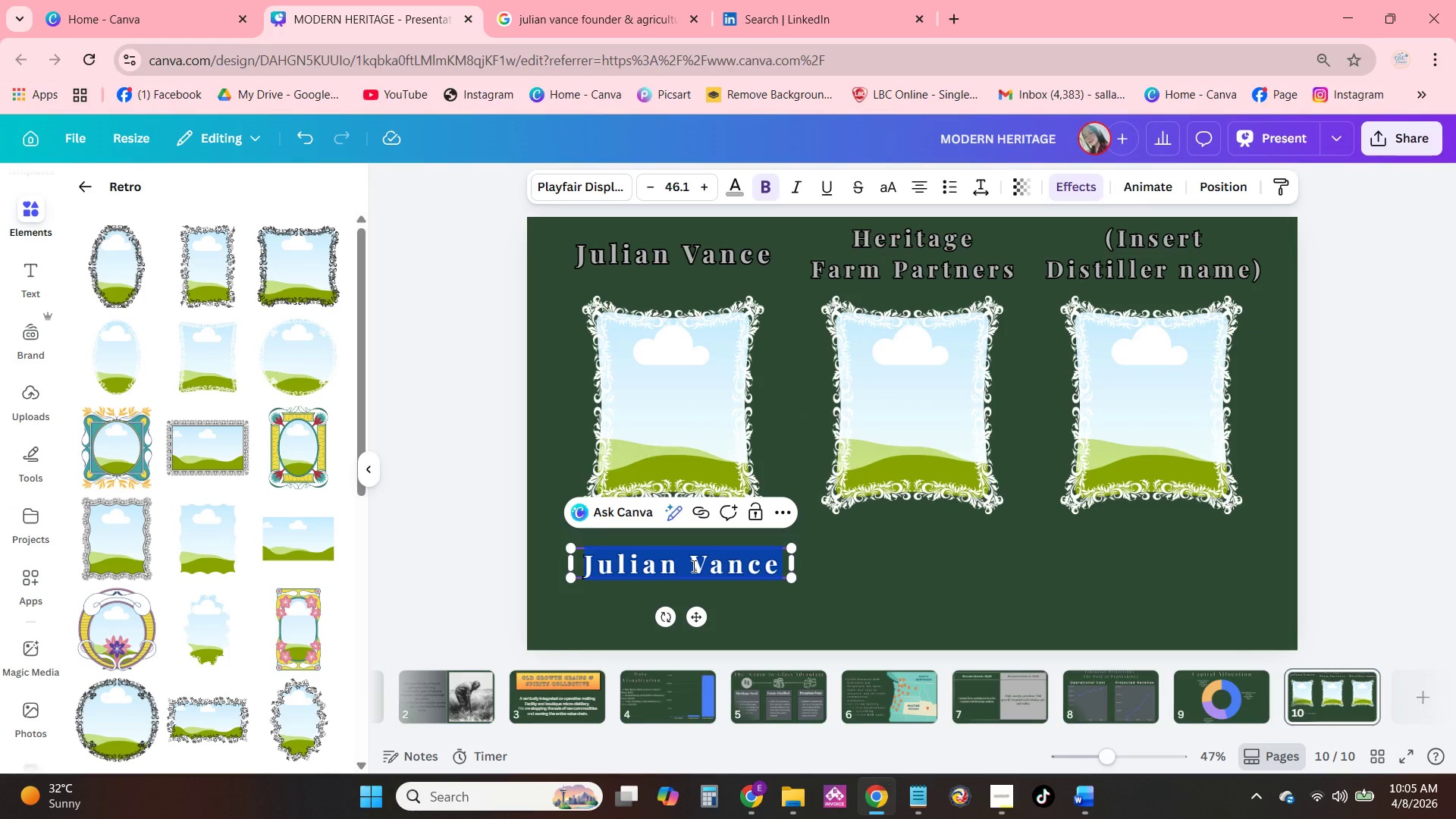 
left_click([950, 188])
 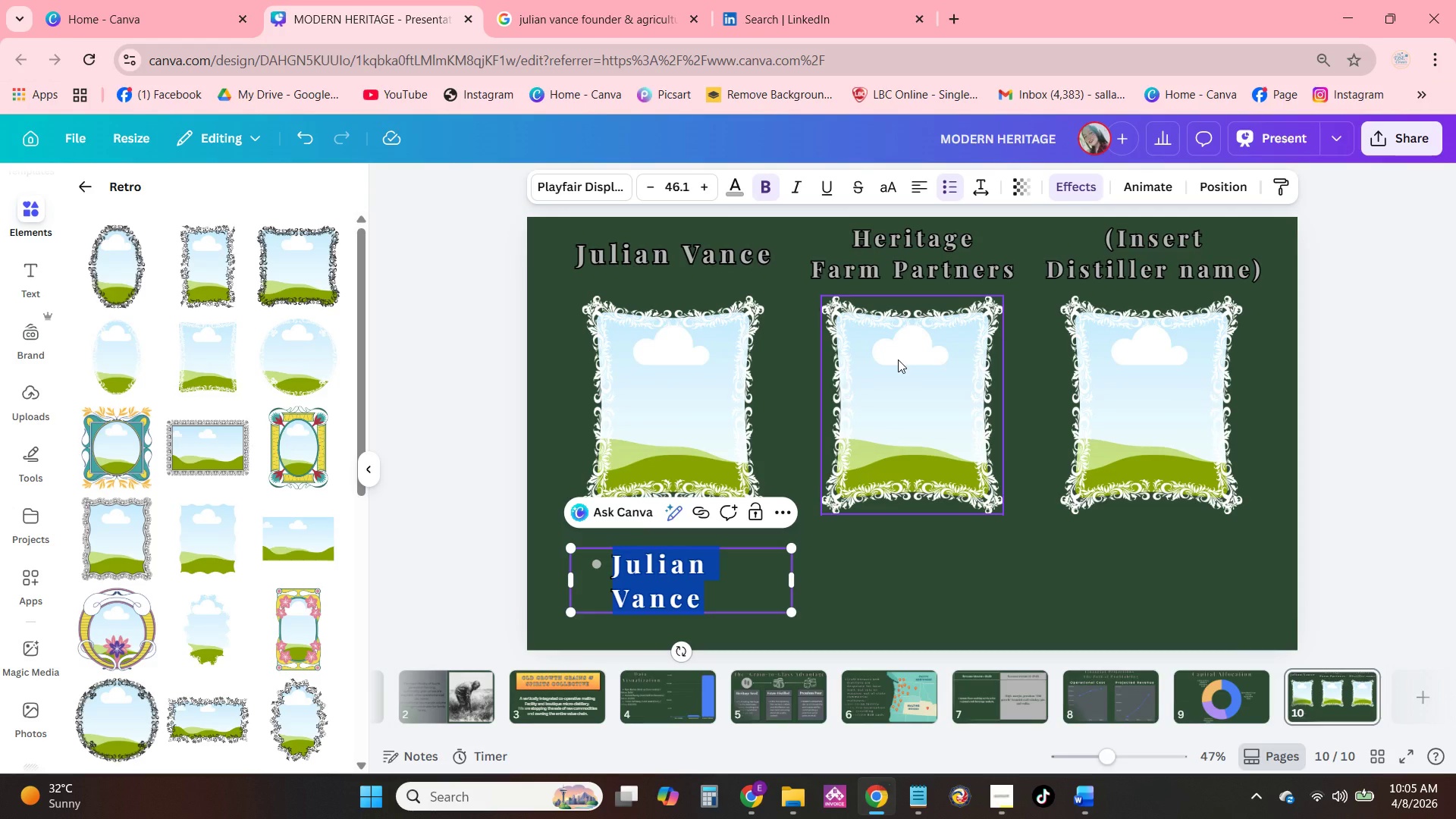 
type(Founder &)
 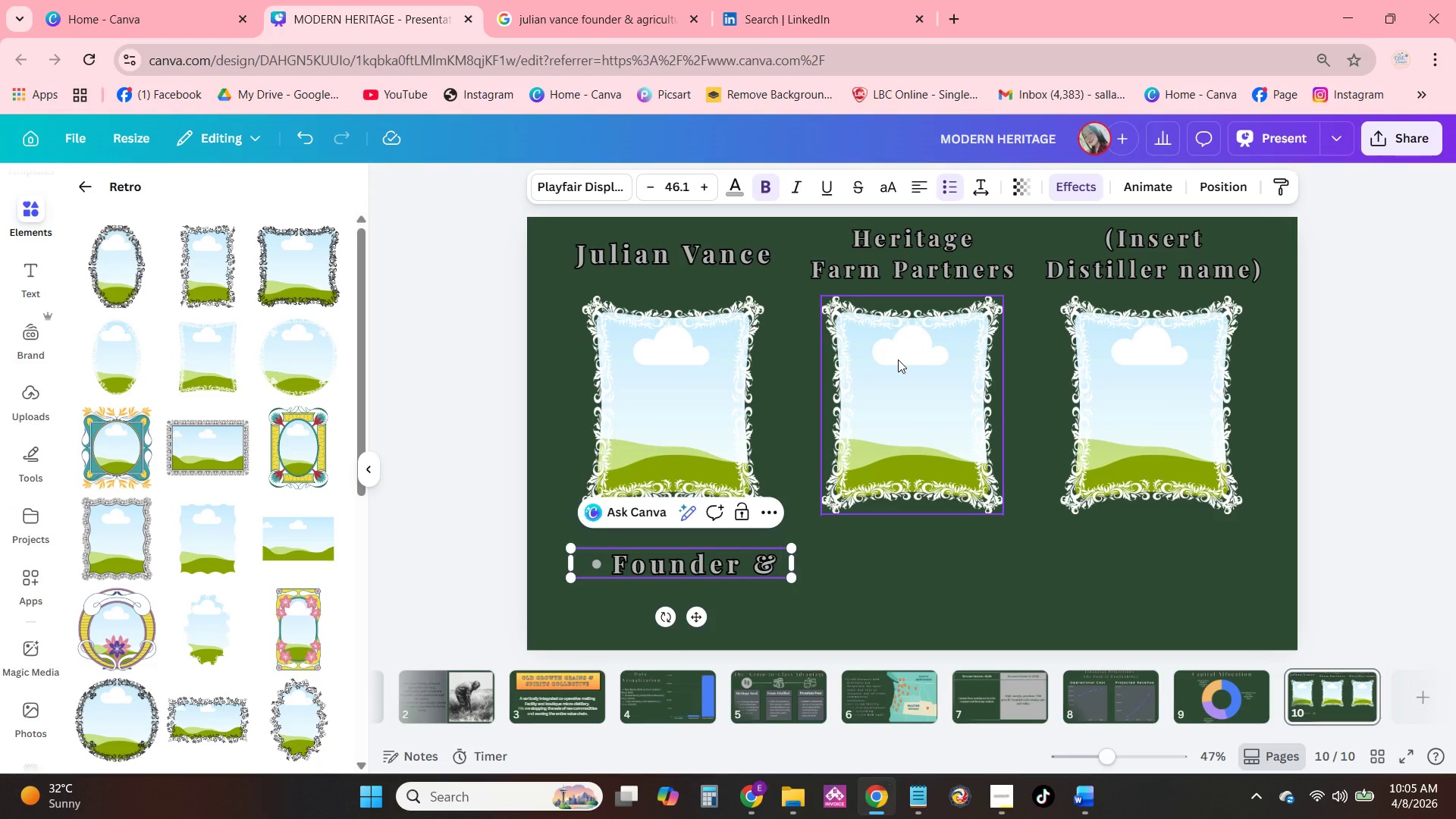 
type( agriculturl=)
key(Backspace)
type(a)
key(Backspace)
key(Backspace)
type(al)
key(Backspace)
key(Backspace)
type(al F)
key(Backspace)
type(Diversification Condultant)
 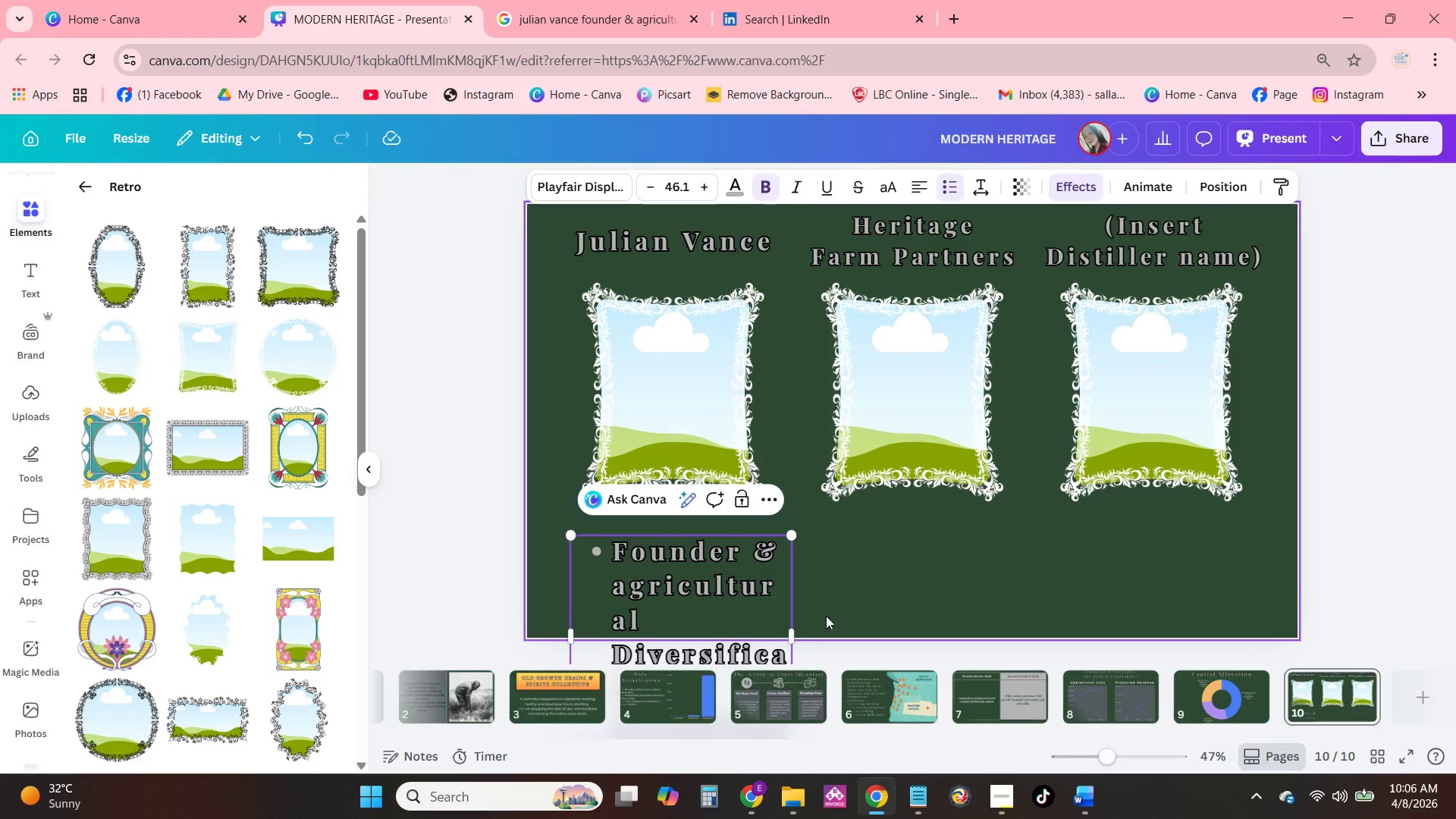 
left_click_drag(start_coordinate=[795, 633], to_coordinate=[1069, 595])
 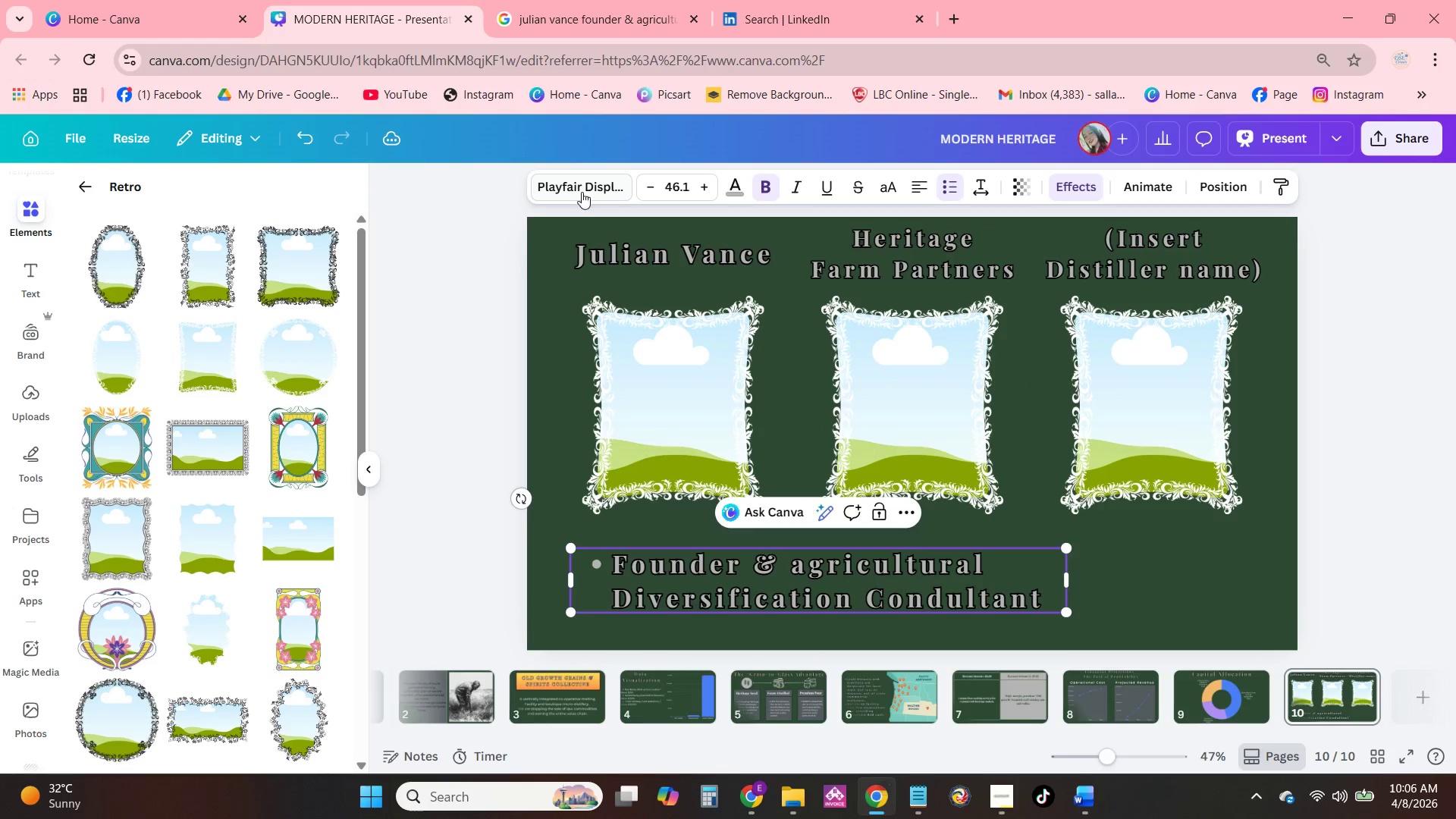 
left_click([582, 189])
 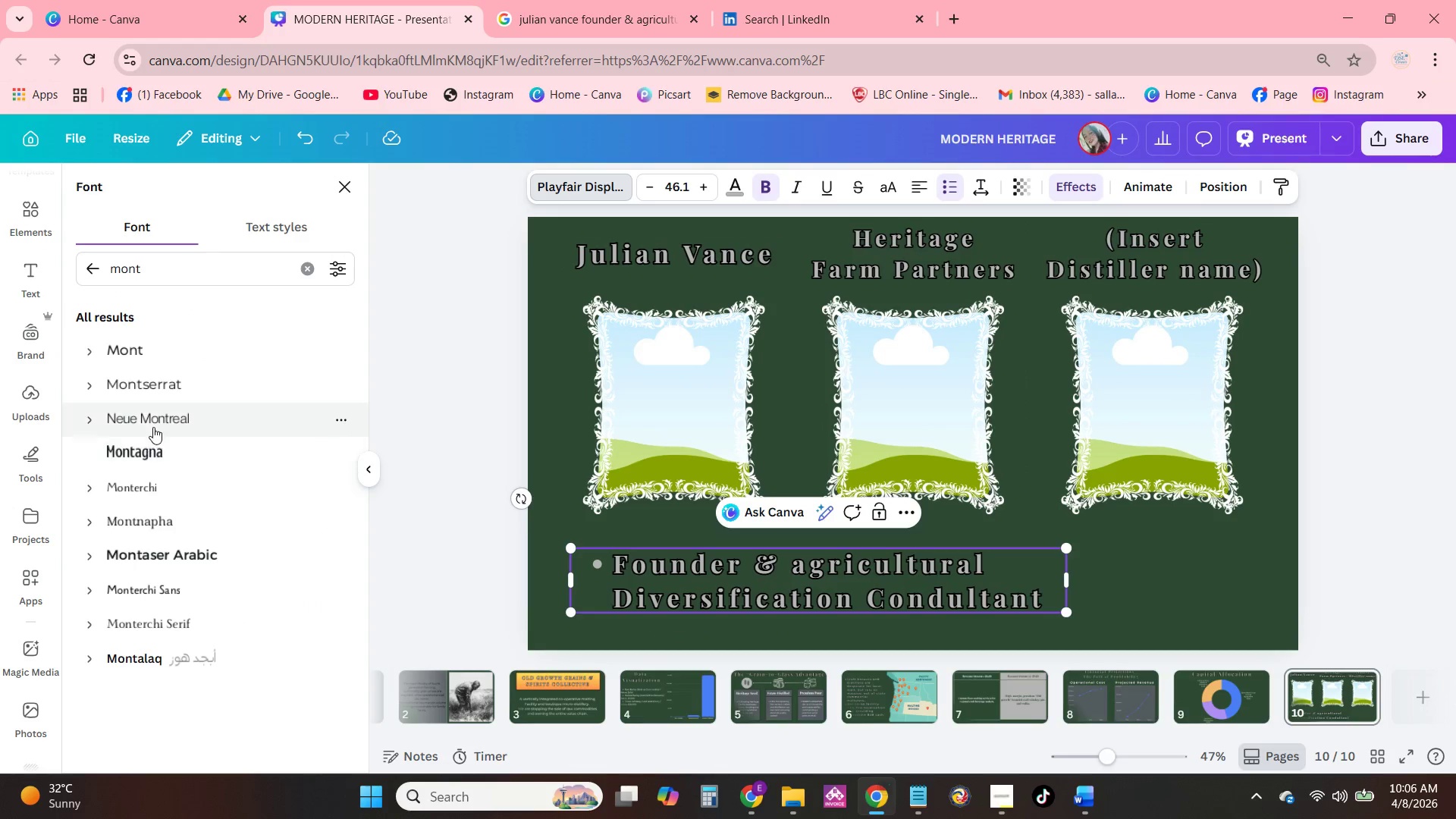 
left_click([163, 388])
 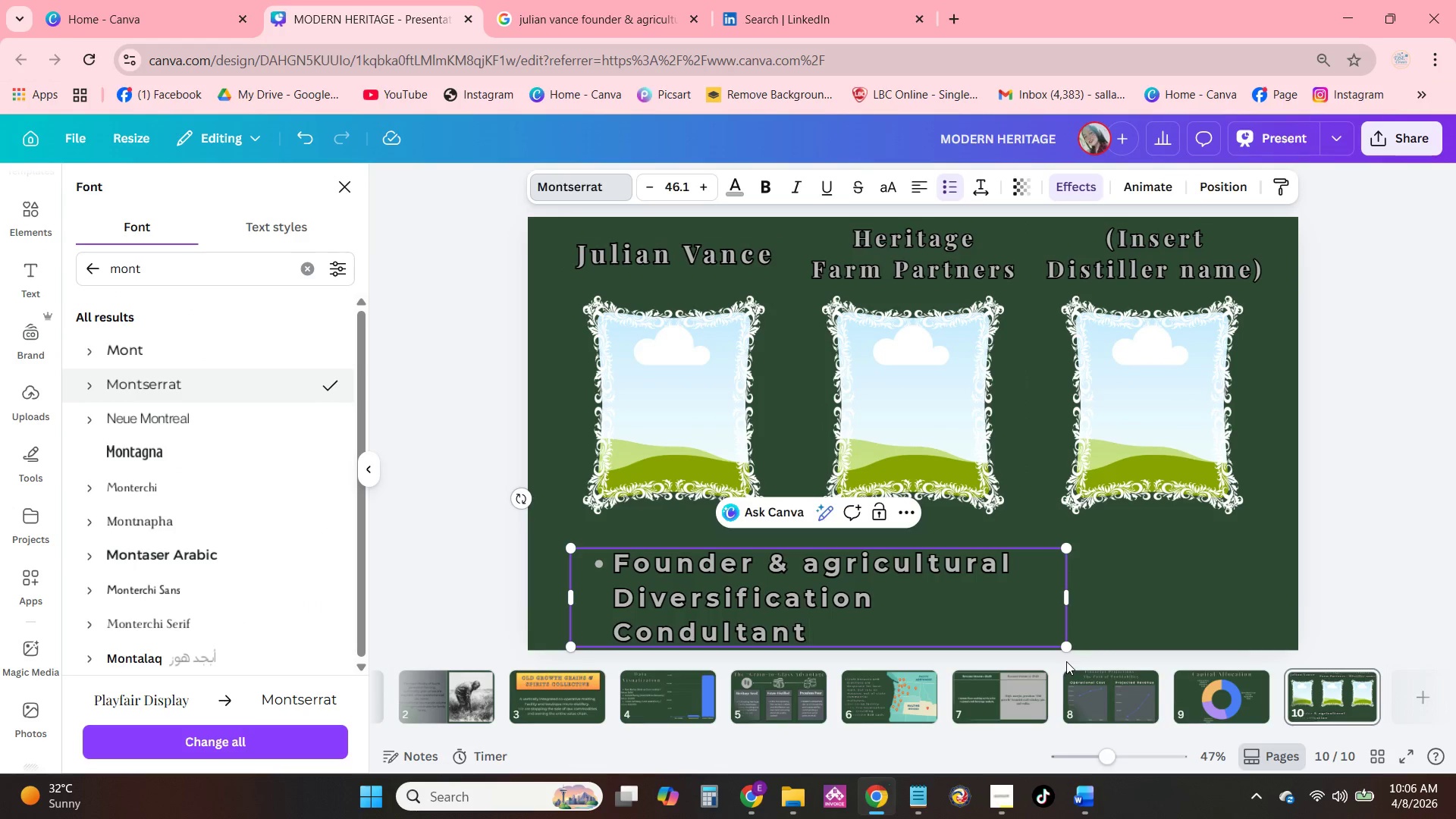 
double_click([1068, 622])
 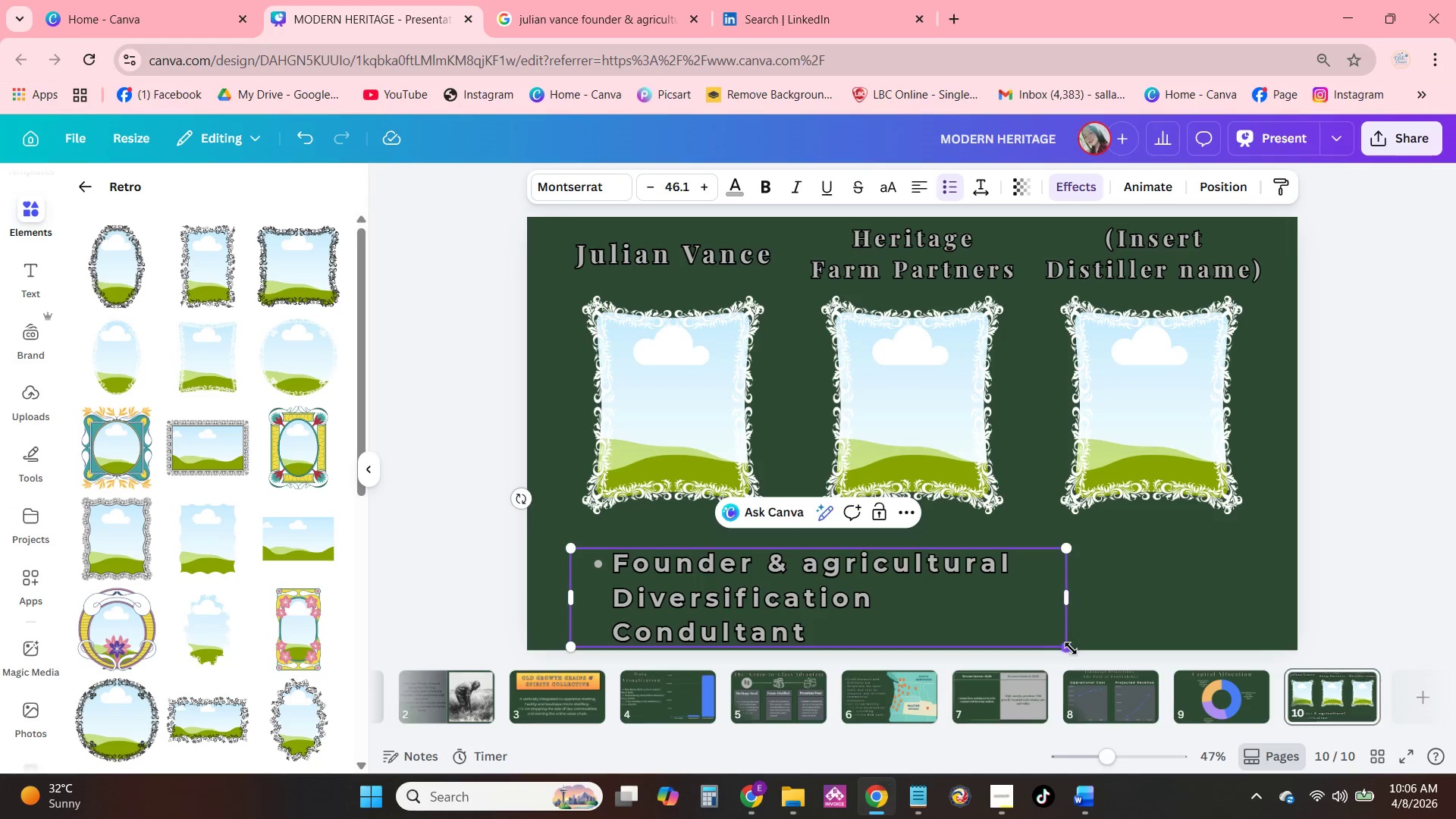 
left_click_drag(start_coordinate=[1071, 648], to_coordinate=[830, 591])
 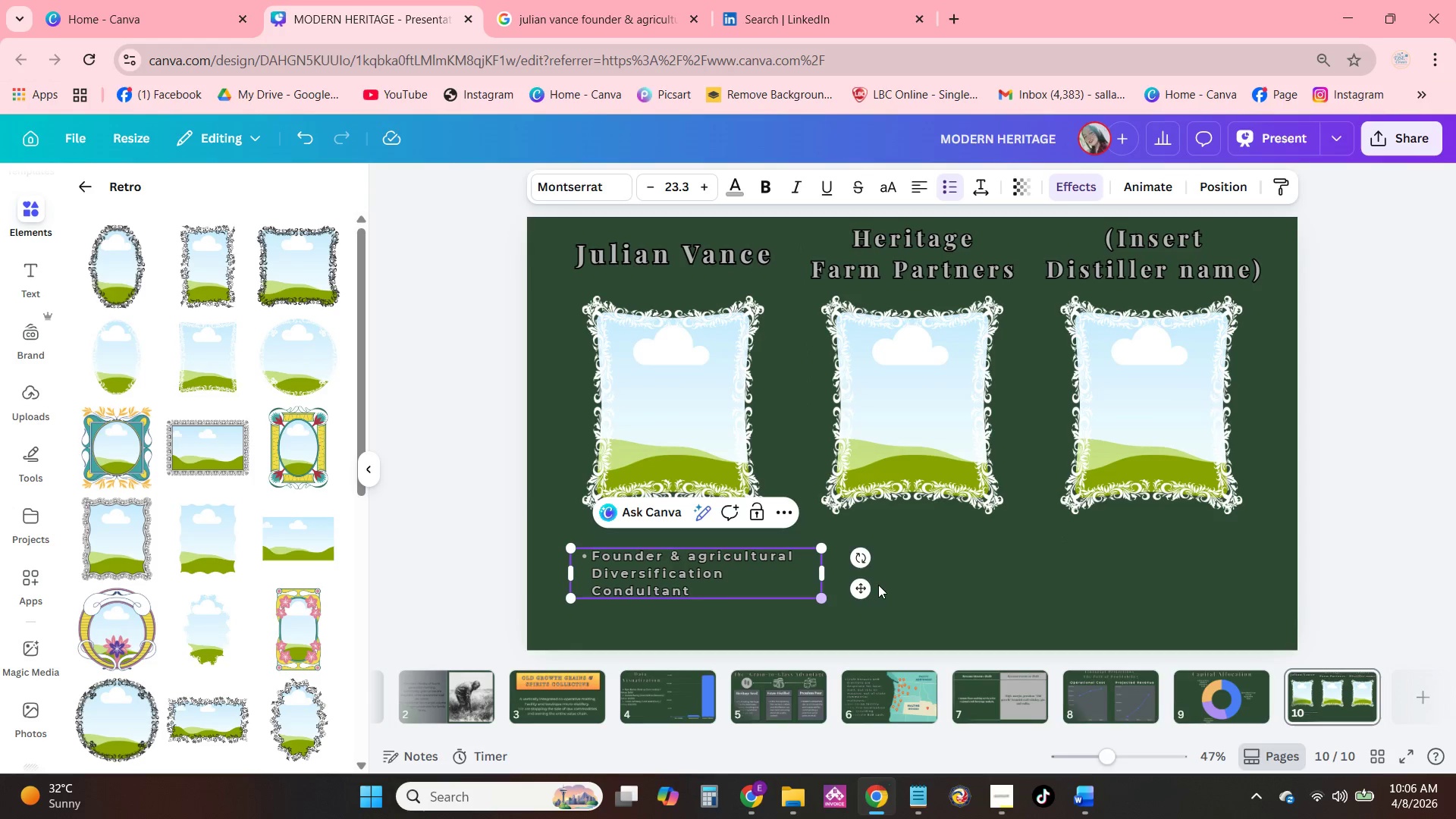 
left_click([880, 584])
 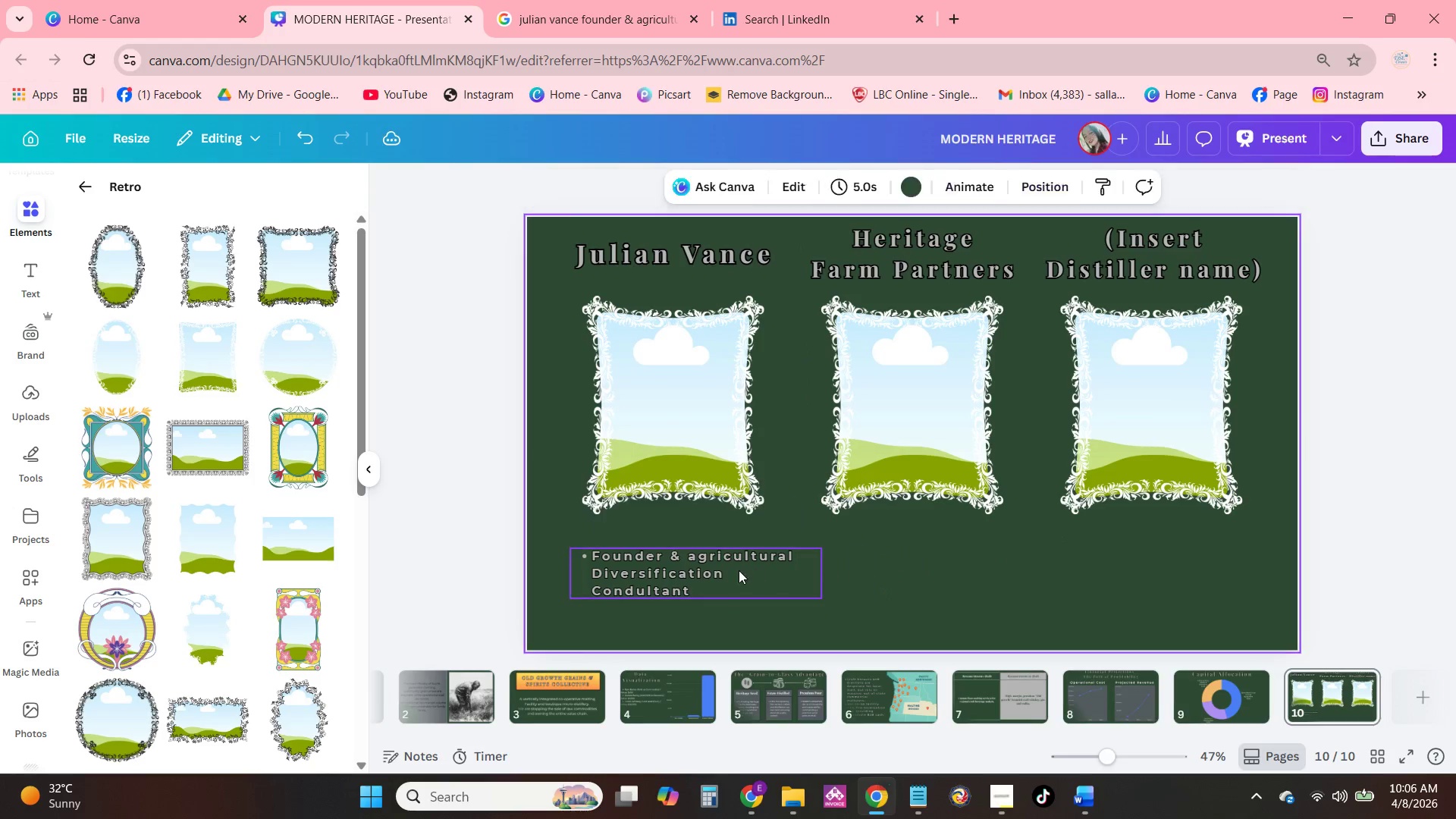 
left_click_drag(start_coordinate=[736, 570], to_coordinate=[728, 553])
 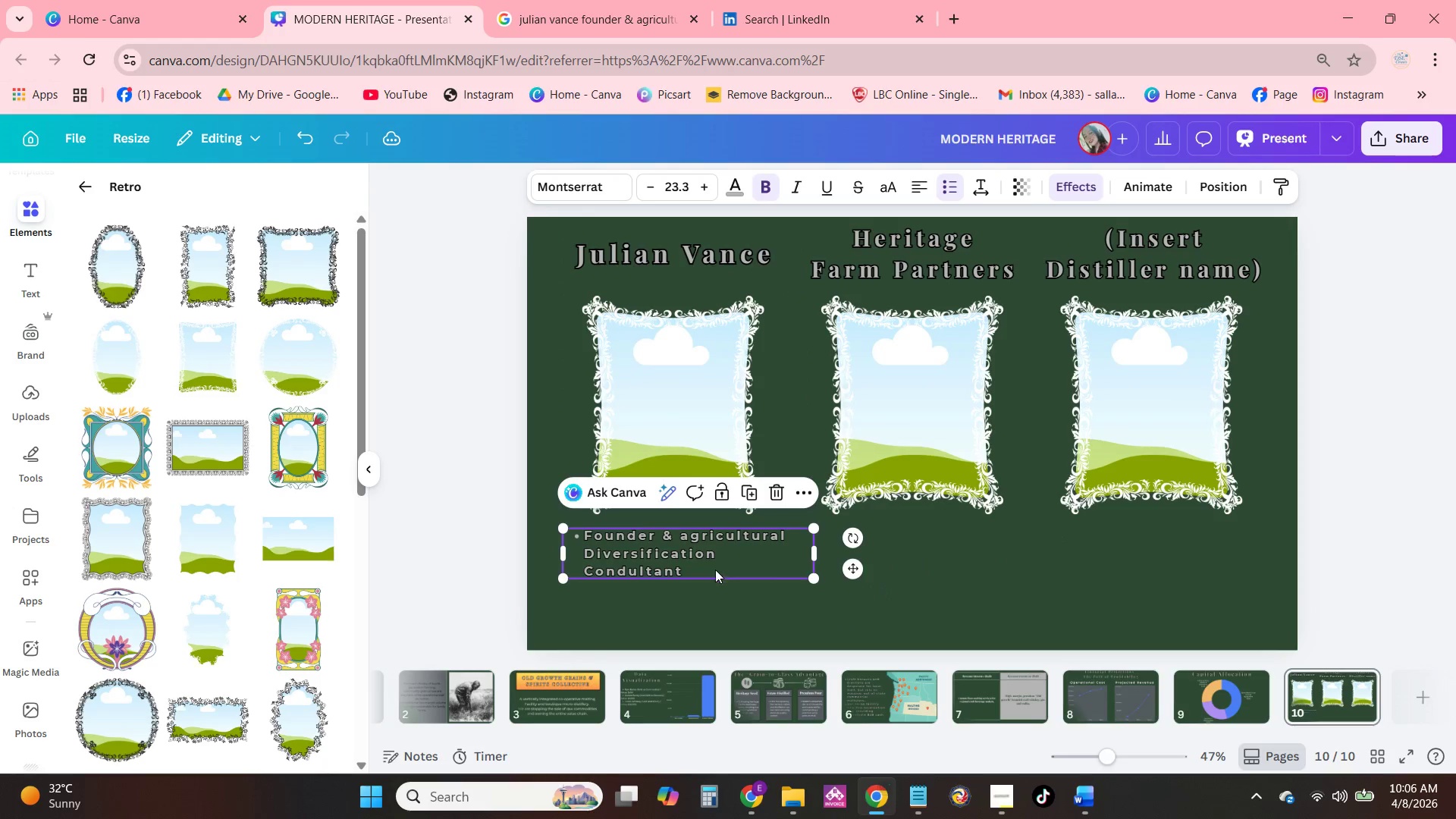 
left_click([715, 570])
 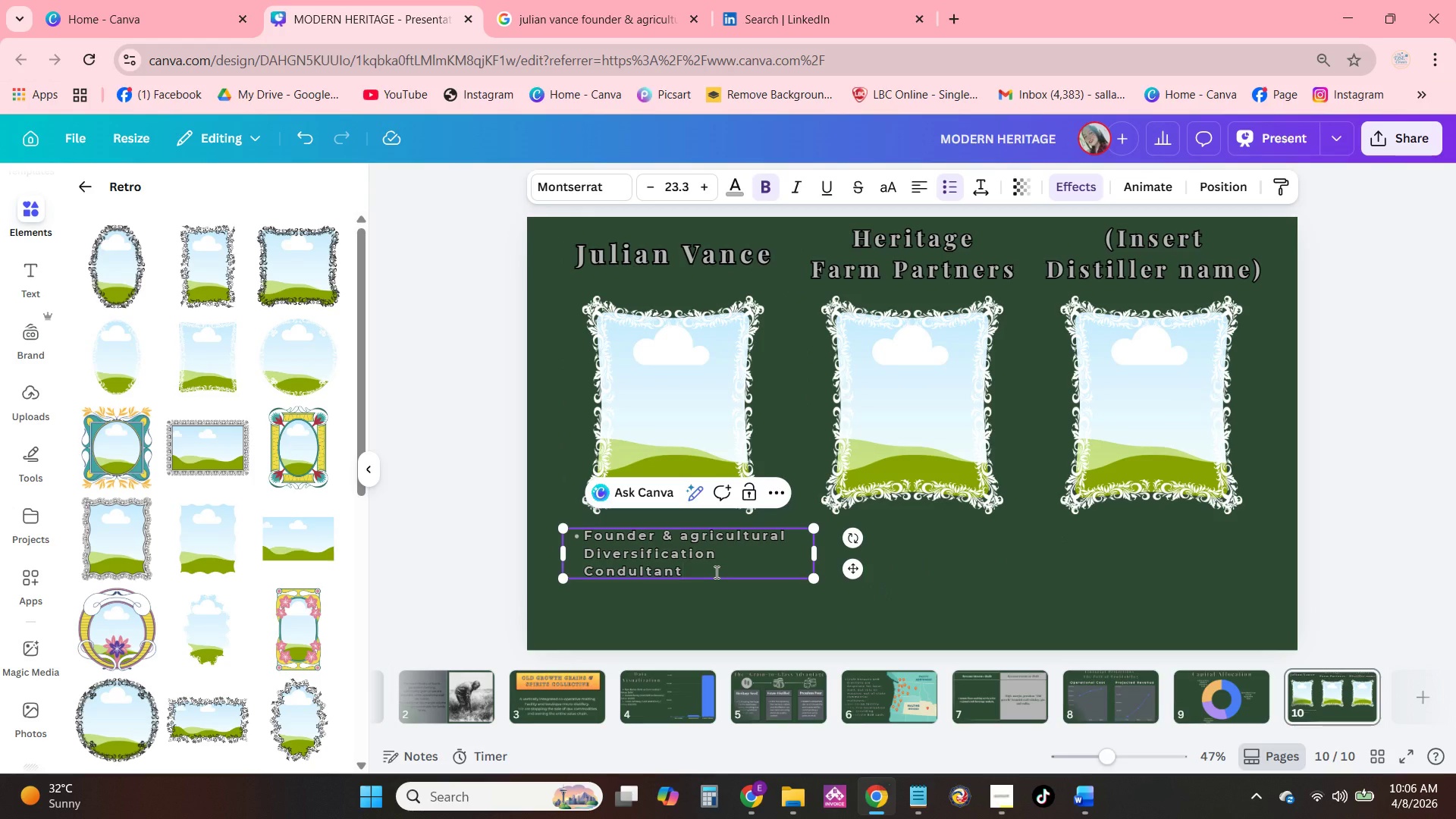 
key(Period)
 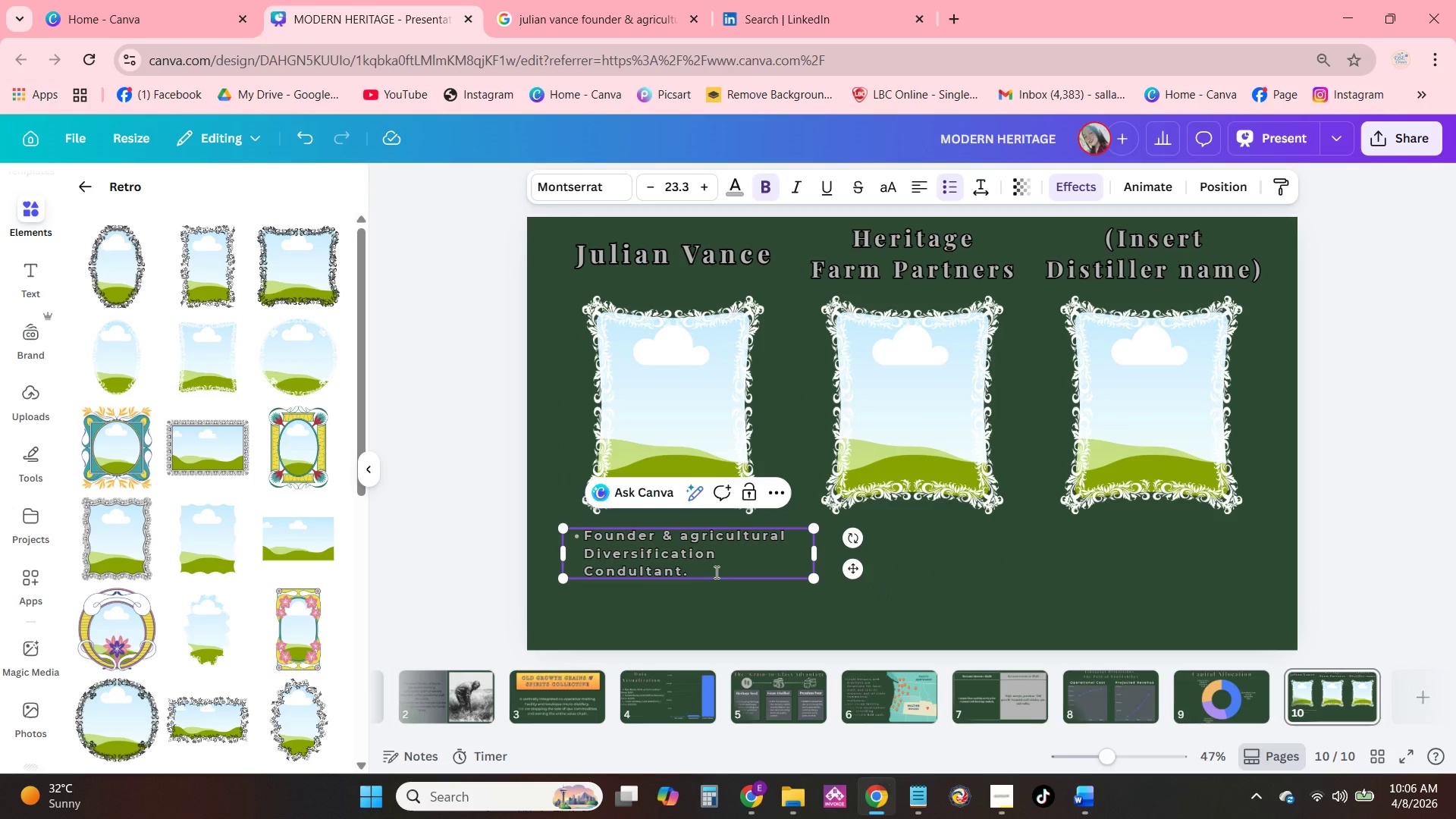 
hold_key(key=ShiftRight, duration=0.41)
 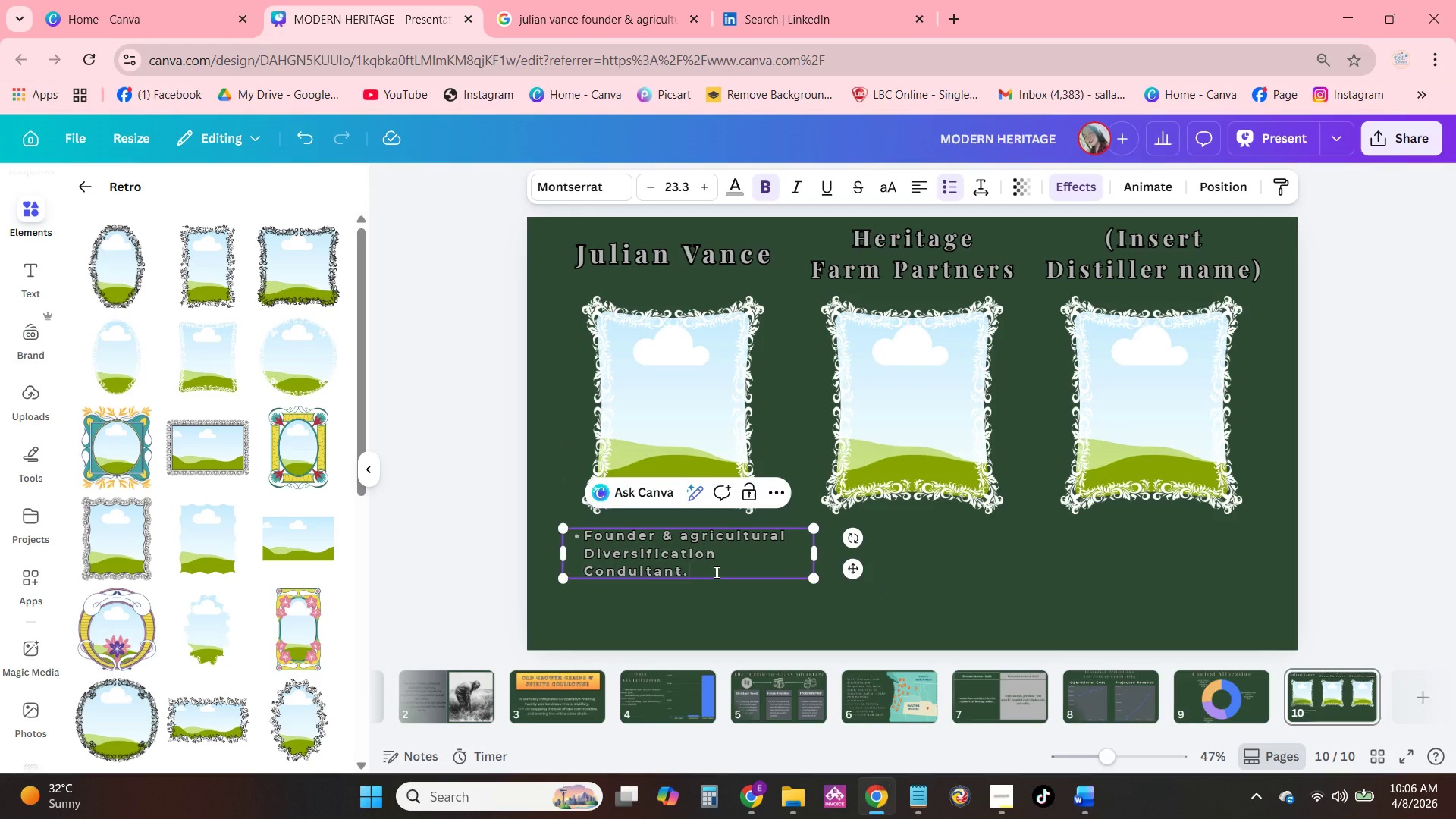 
key(Shift+ShiftRight)
 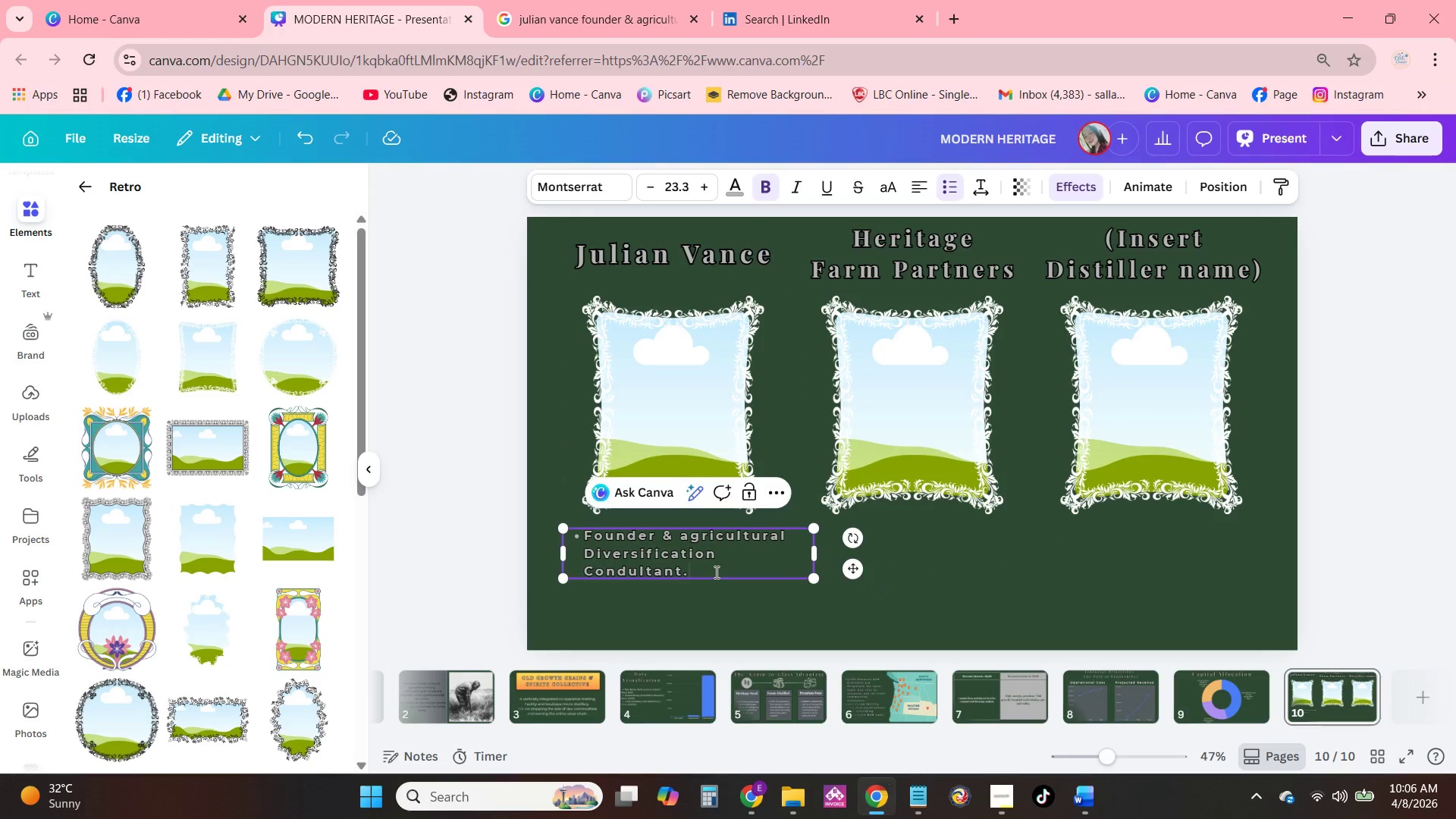 
key(Shift+Enter)
 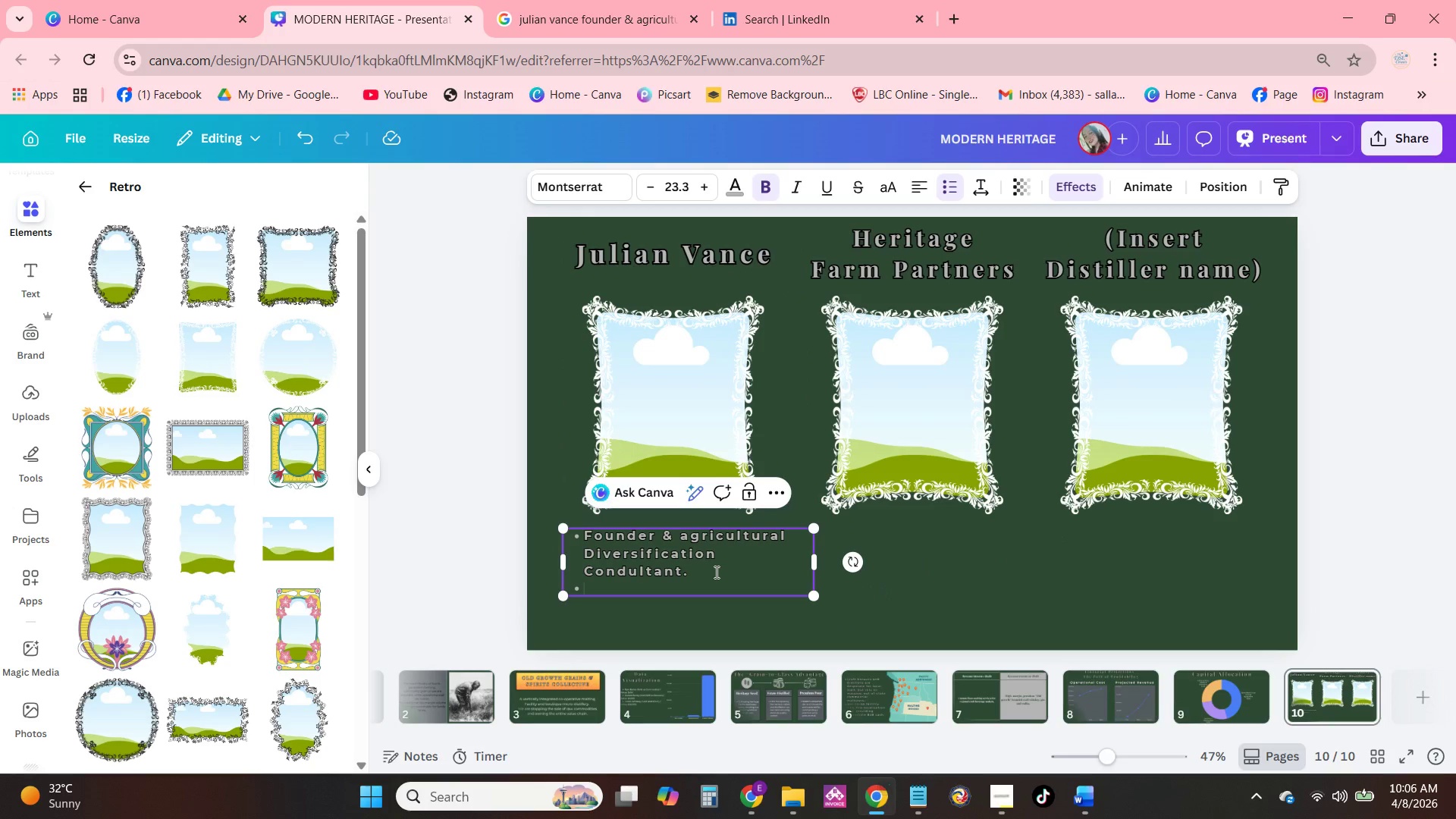 
type(15+ Yrs restrut=)
key(Backspace)
type(c)
key(Backspace)
key(Backspace)
type(cting agiculturala)
key(Backspace)
type( assets and driving profitable diverisifcationm)
key(Backspace)
type( for family farms.)
 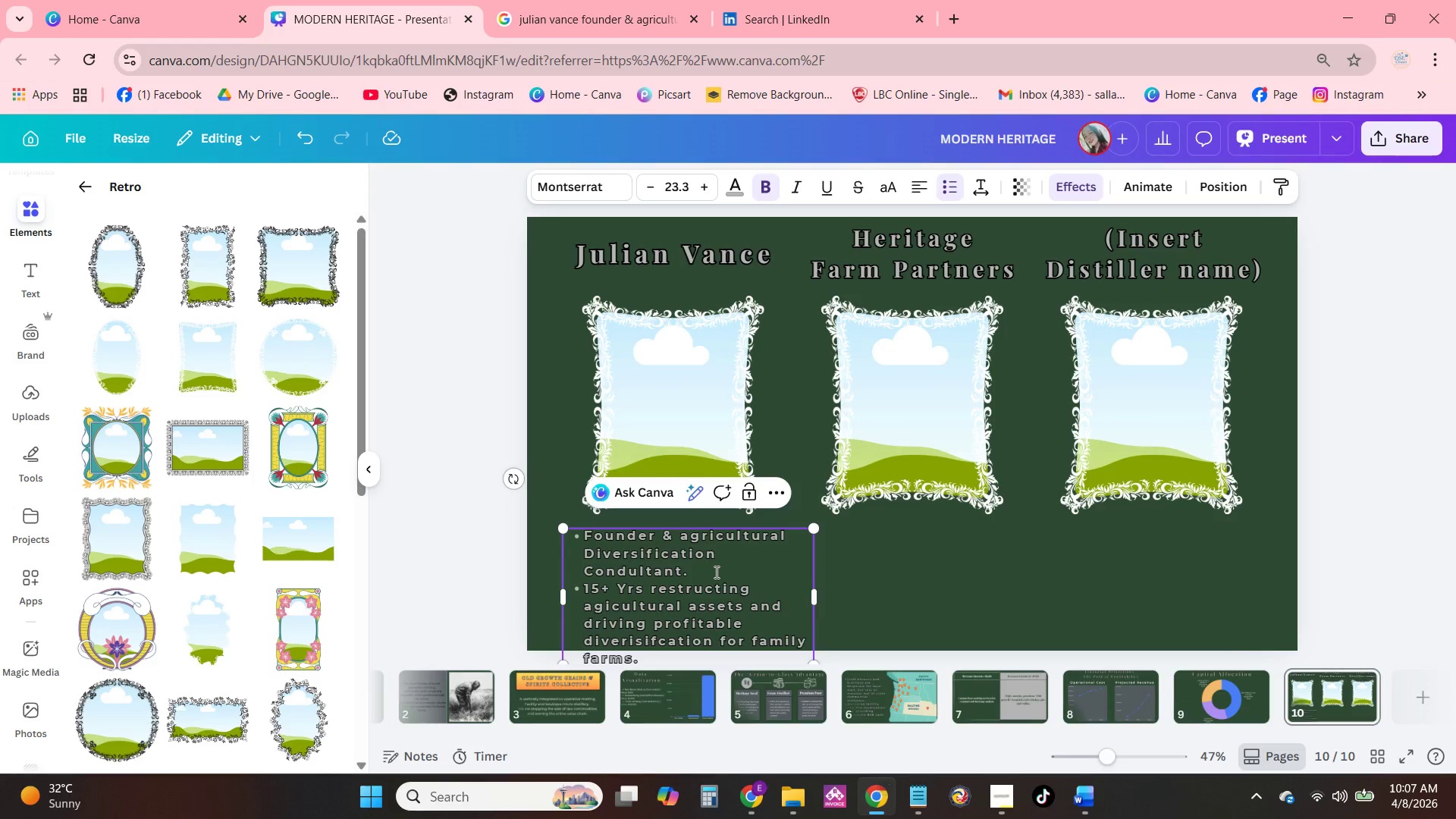 
left_click([725, 422])
 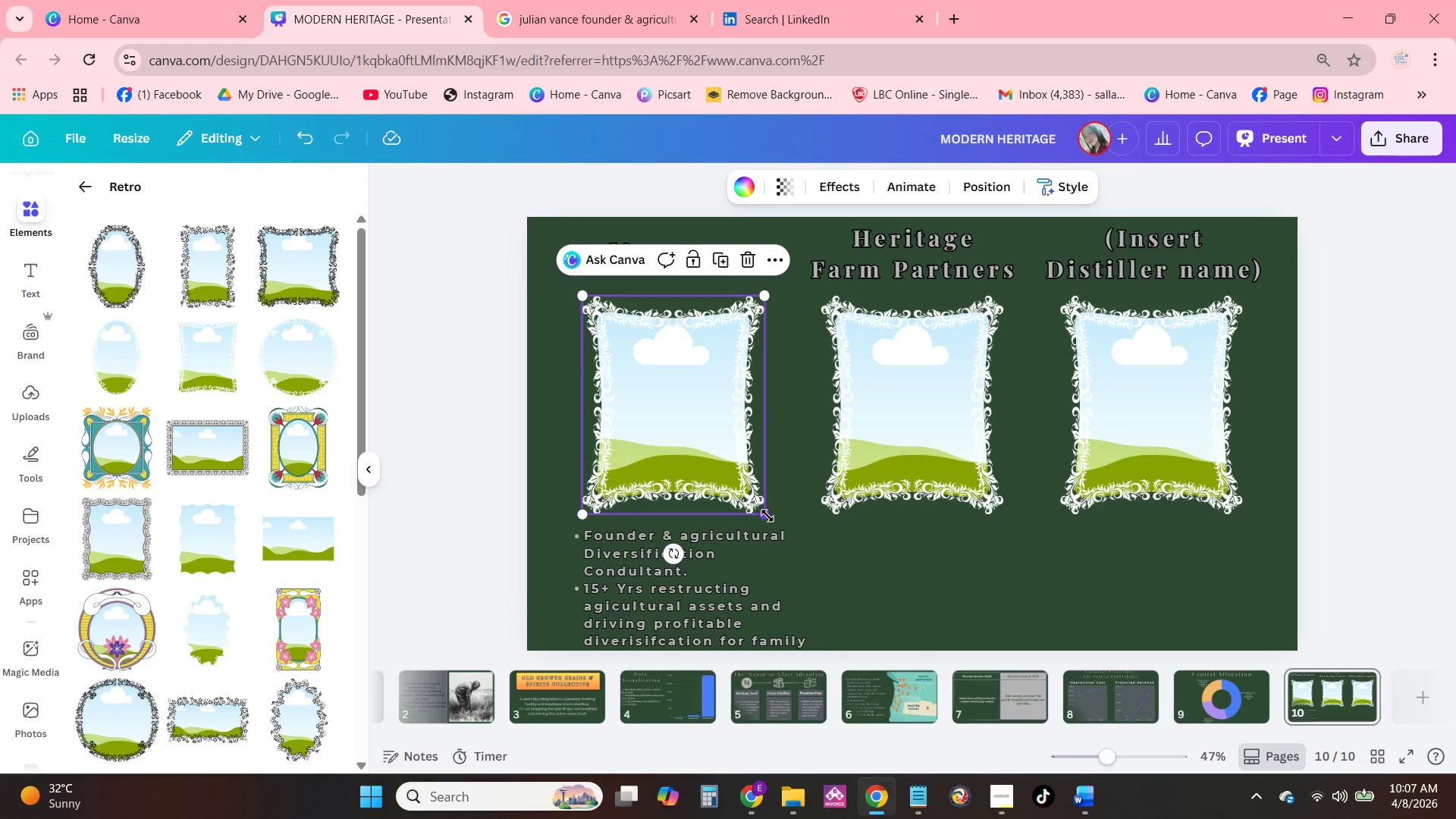 
left_click_drag(start_coordinate=[767, 515], to_coordinate=[737, 491])
 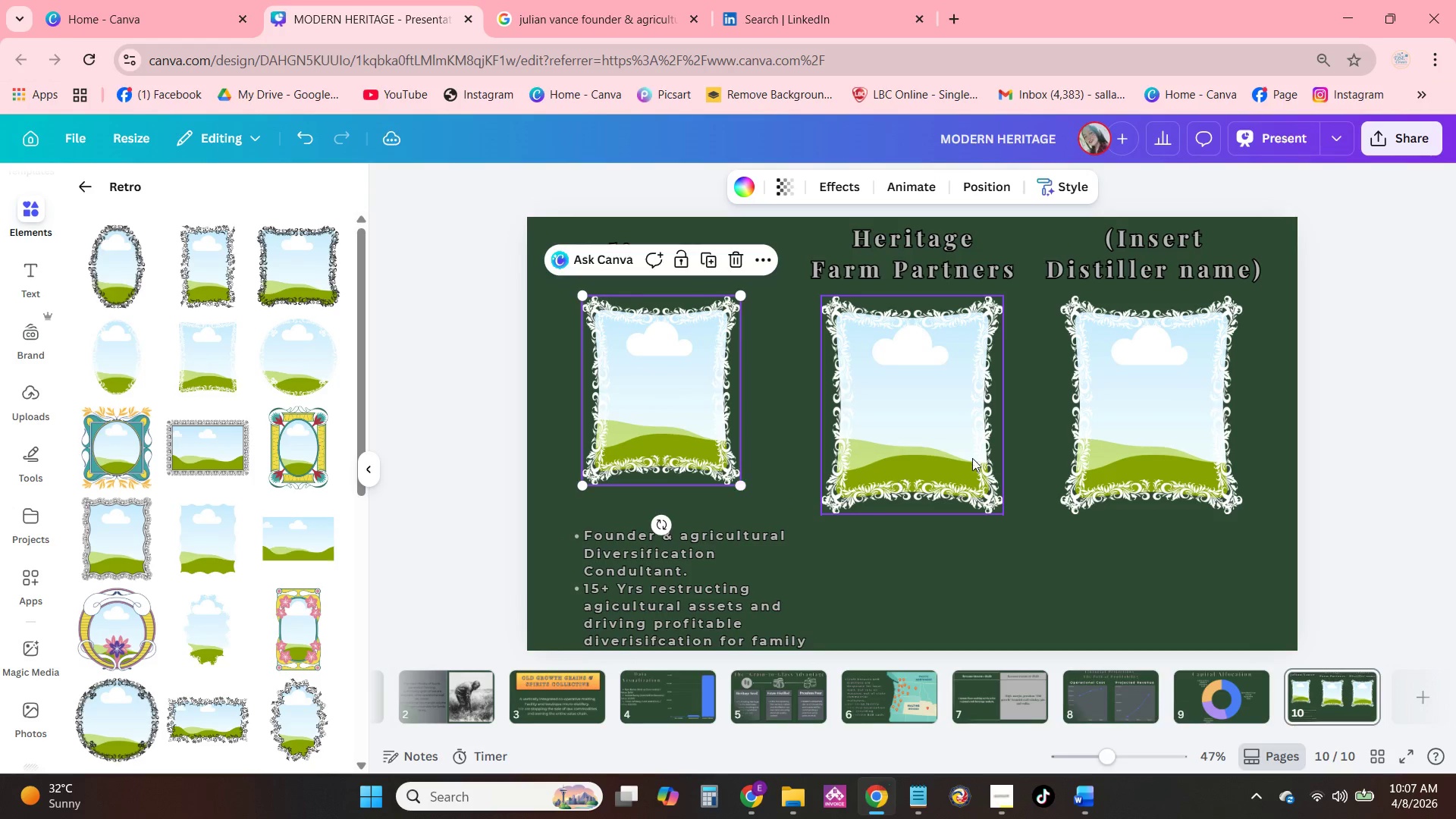 
left_click([972, 458])
 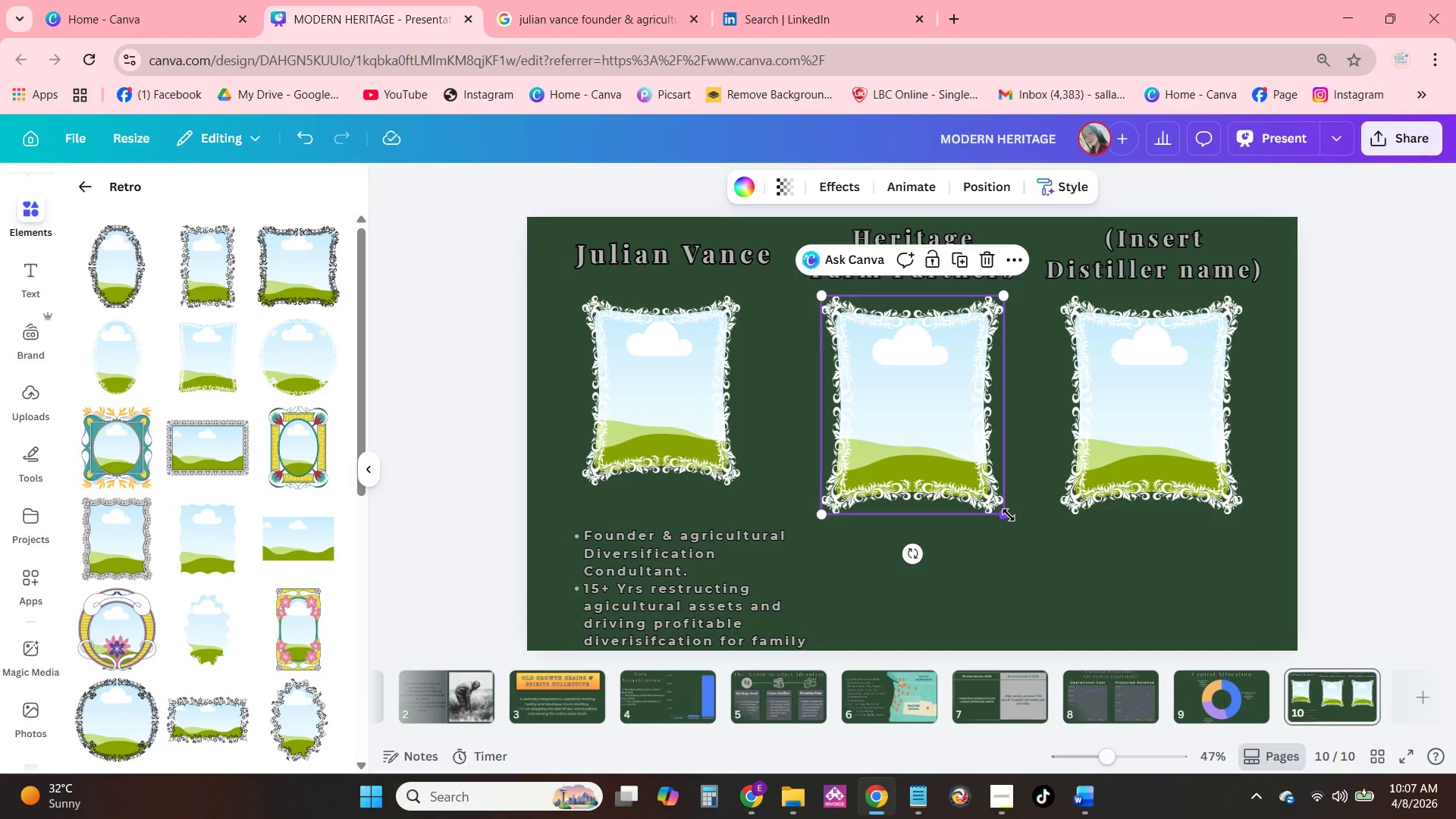 
left_click_drag(start_coordinate=[1009, 515], to_coordinate=[974, 488])
 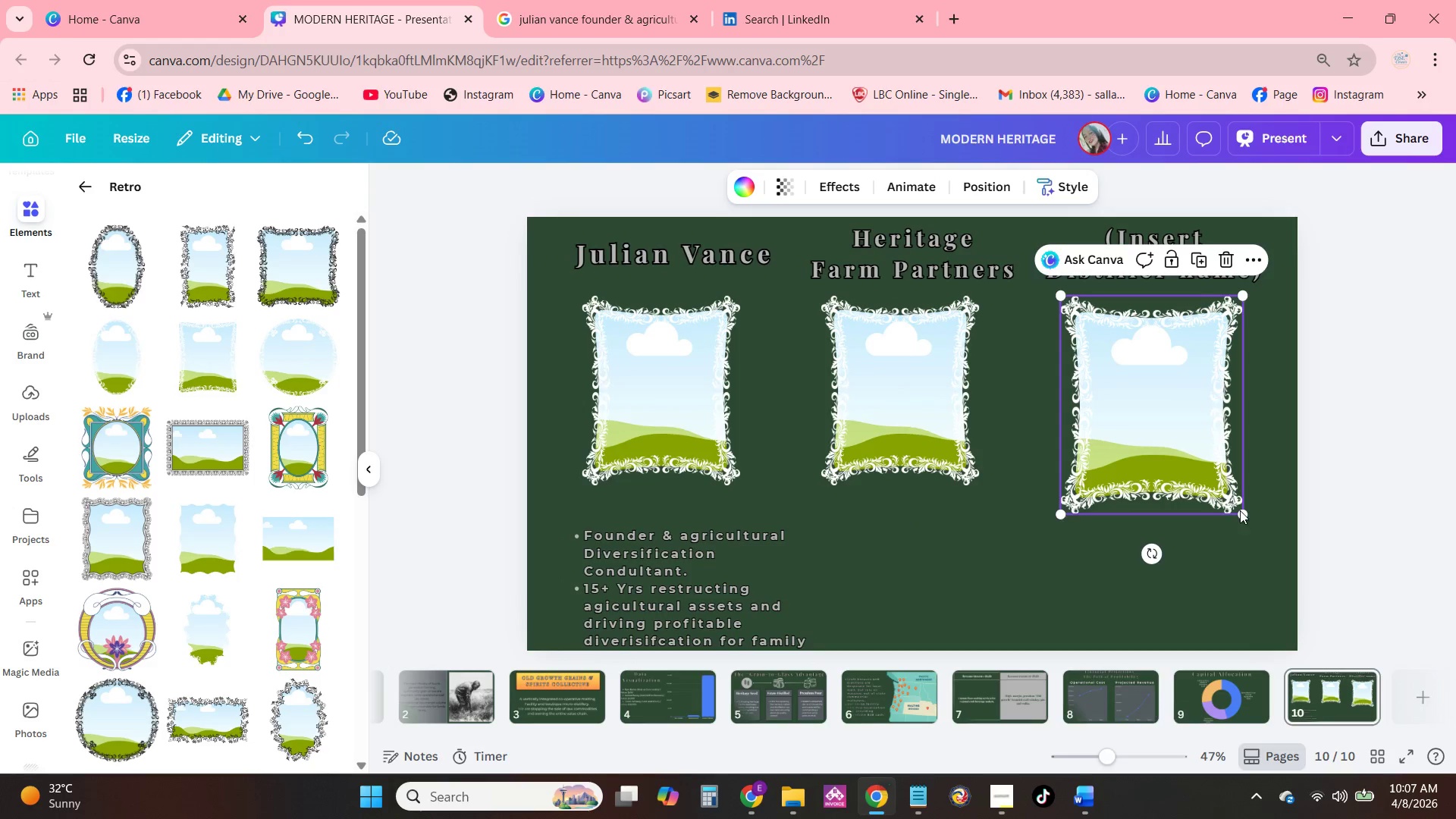 
left_click_drag(start_coordinate=[1241, 513], to_coordinate=[1205, 485])
 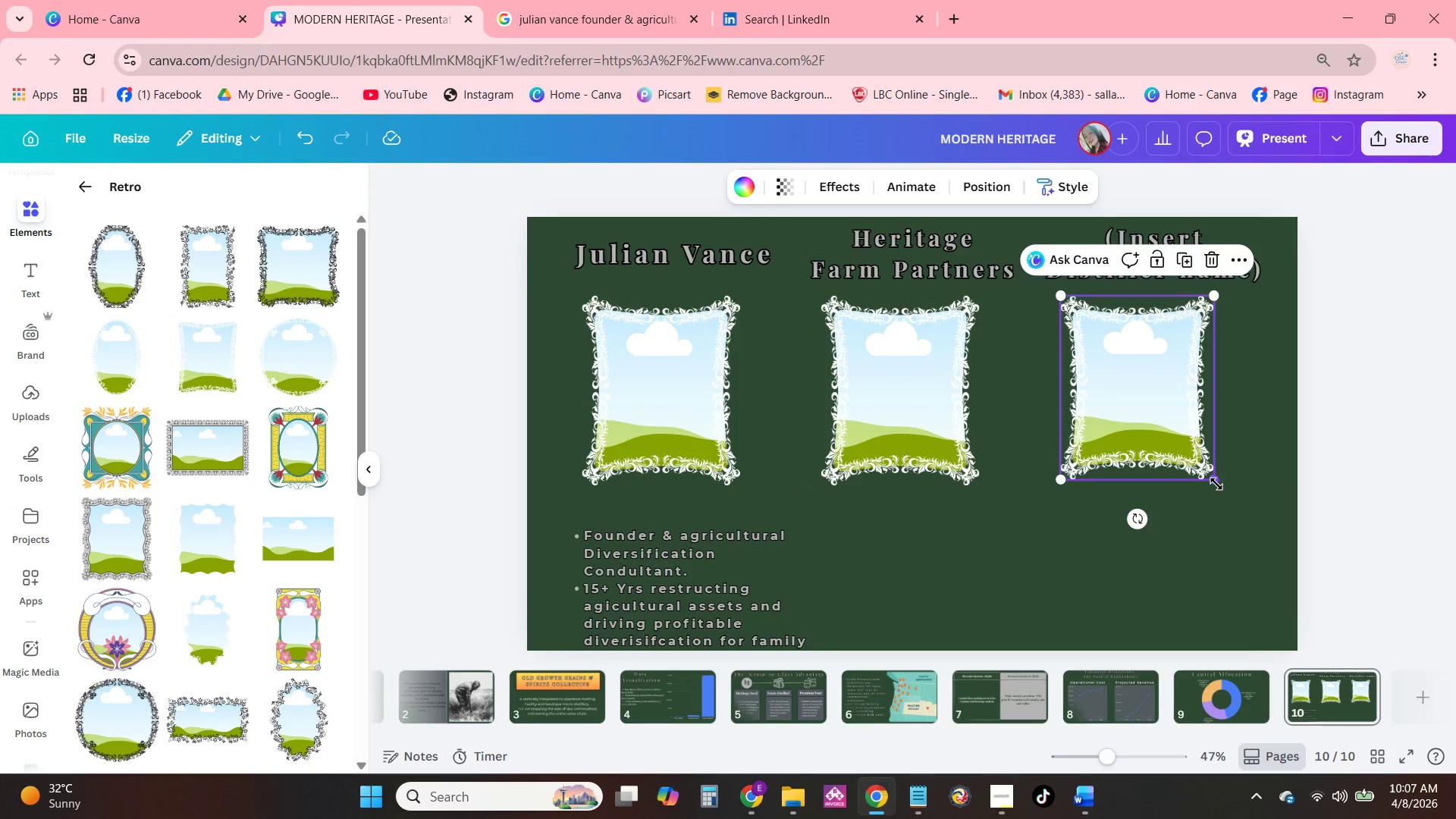 
left_click_drag(start_coordinate=[1217, 482], to_coordinate=[1225, 485])
 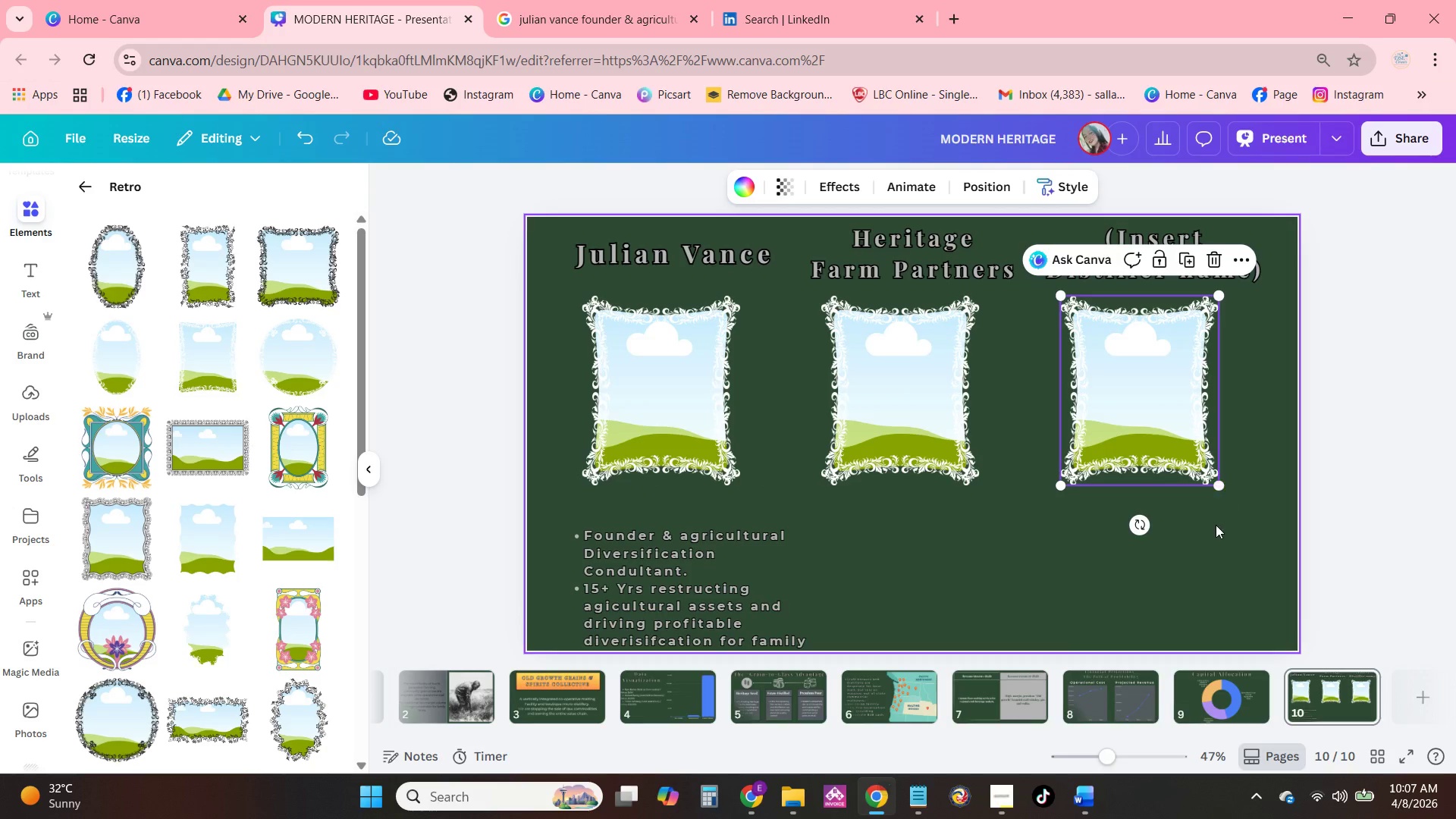 
left_click([1216, 525])
 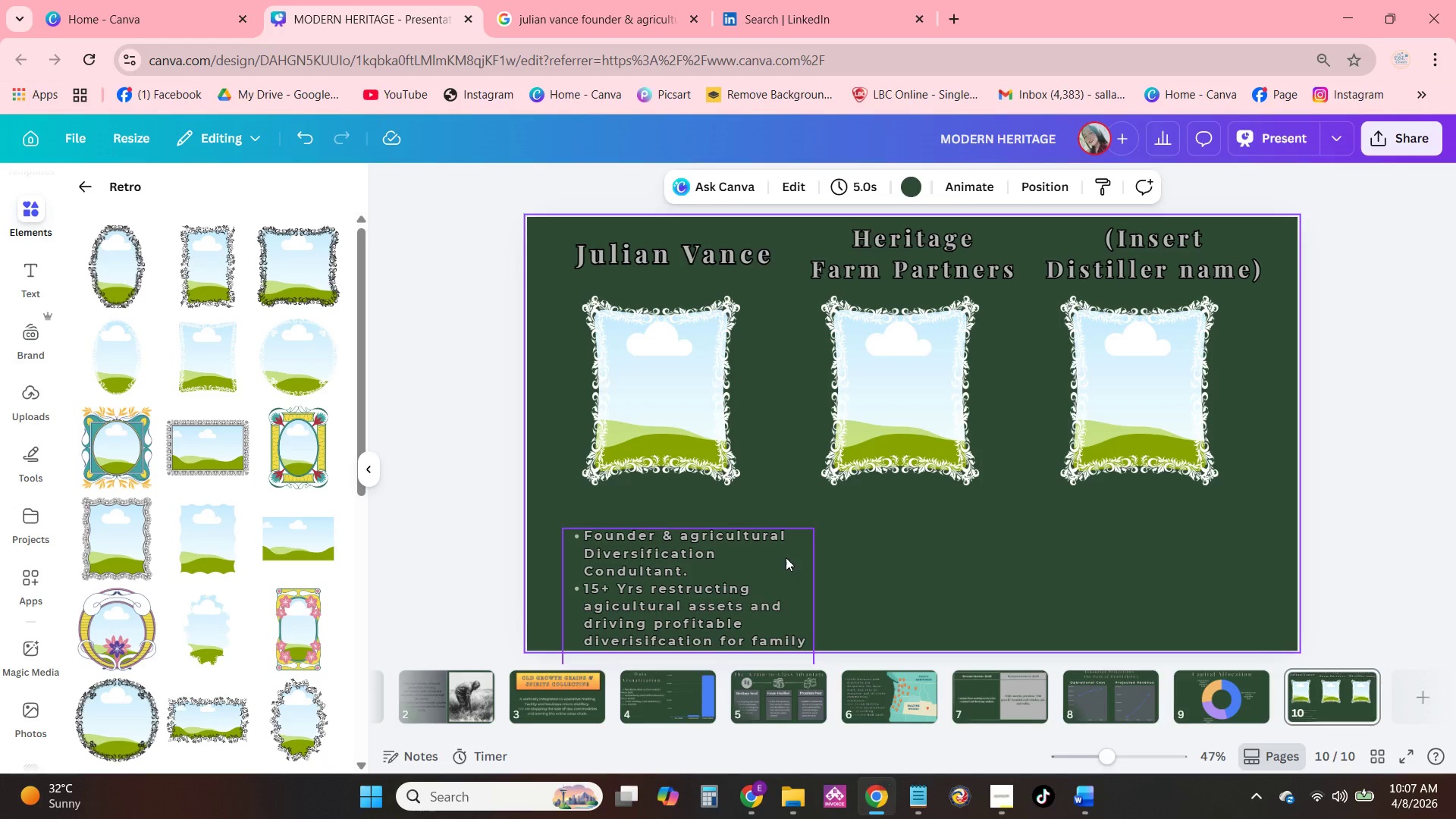 
left_click_drag(start_coordinate=[726, 579], to_coordinate=[717, 543])
 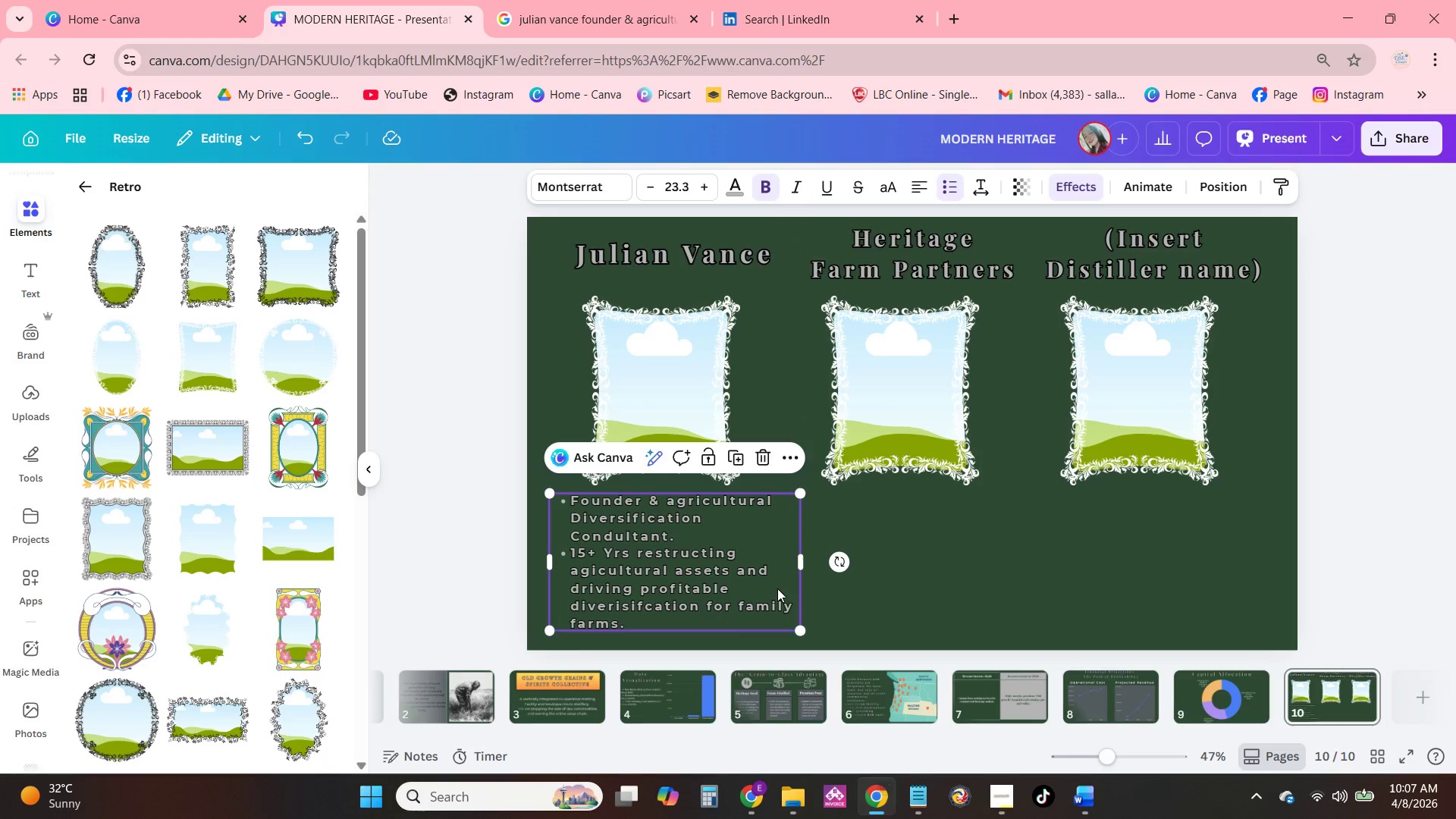 
left_click_drag(start_coordinate=[770, 589], to_coordinate=[761, 593])
 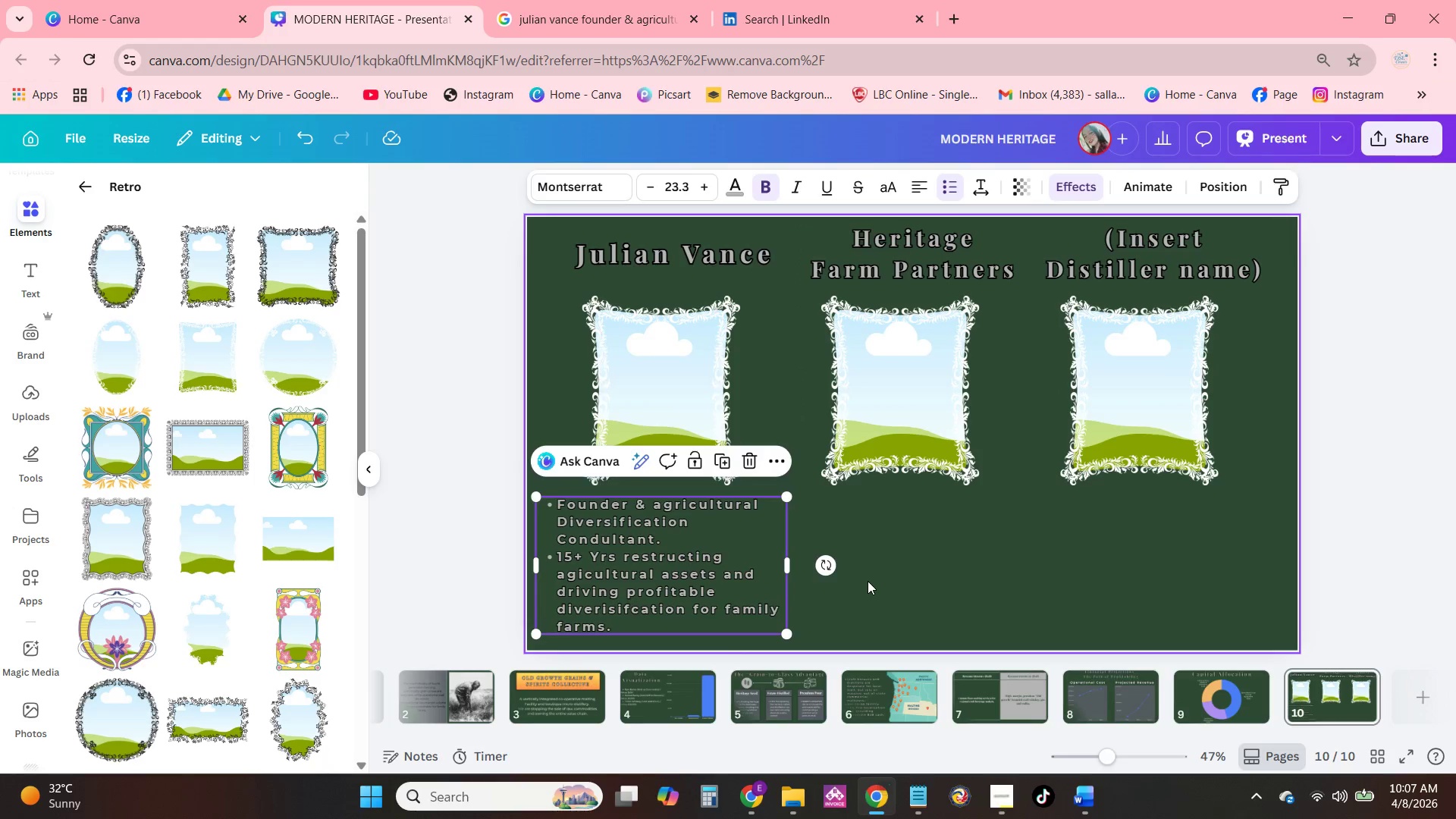 
left_click([868, 581])
 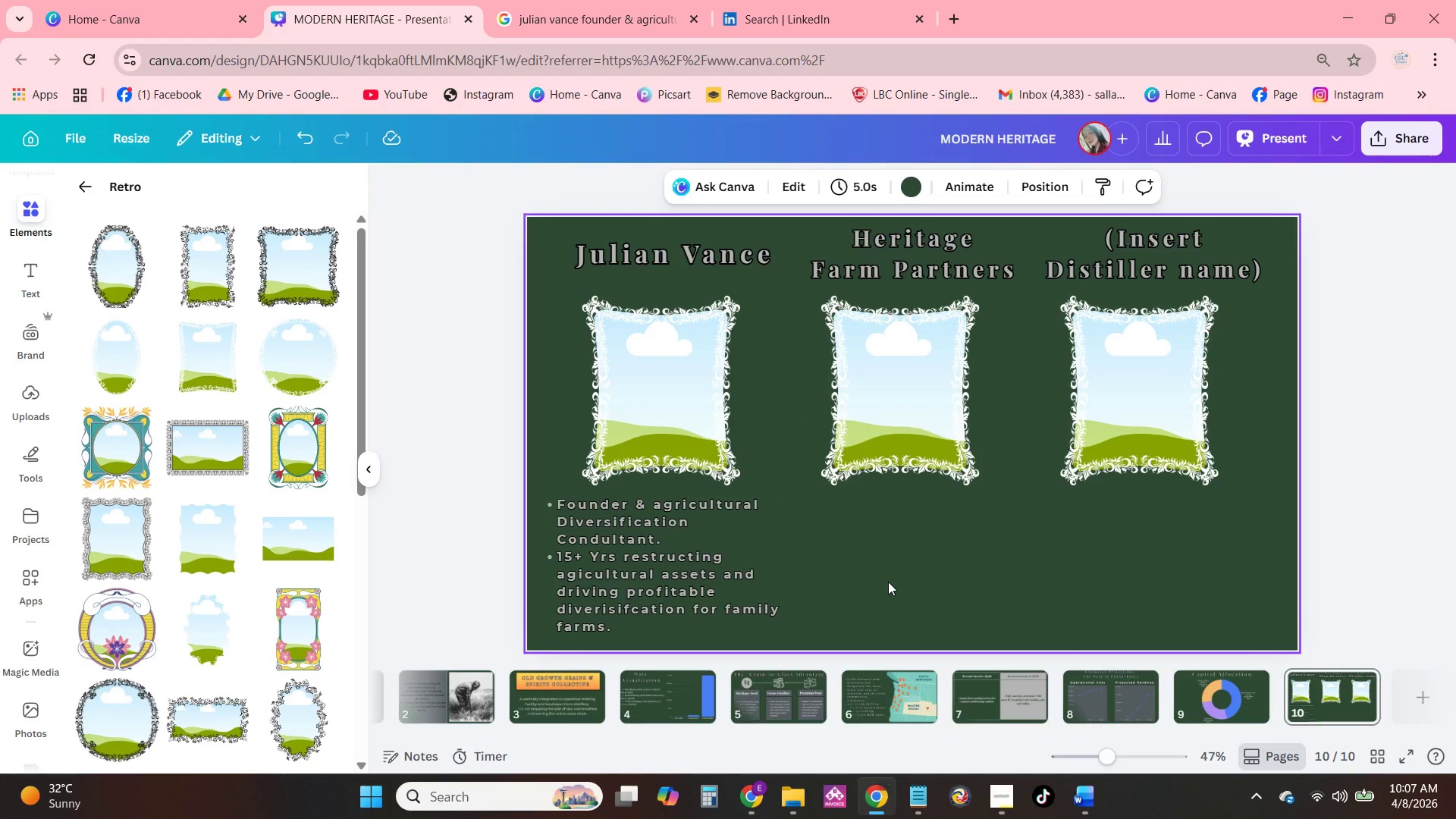 
left_click([723, 585])
 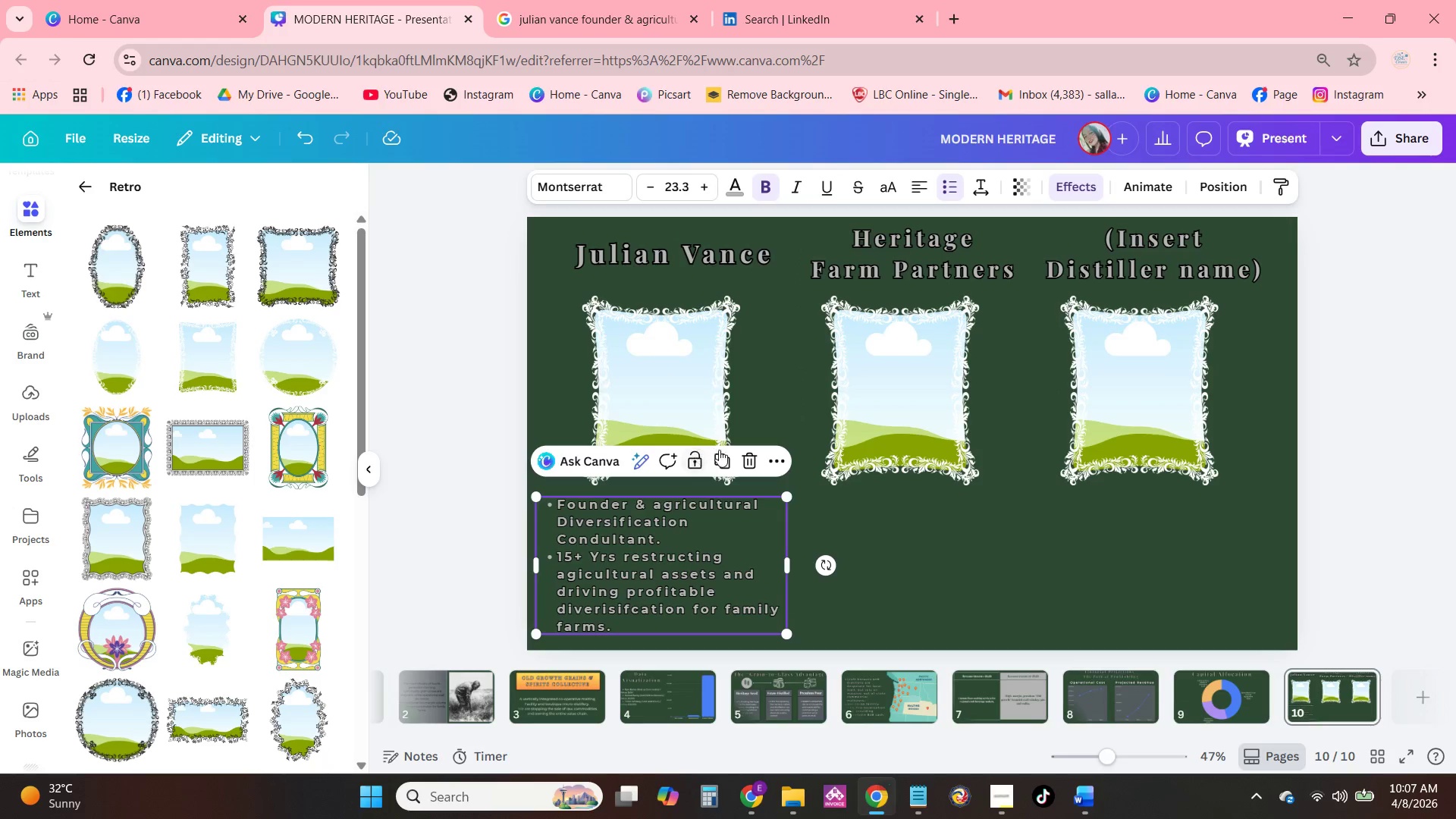 
left_click([720, 458])
 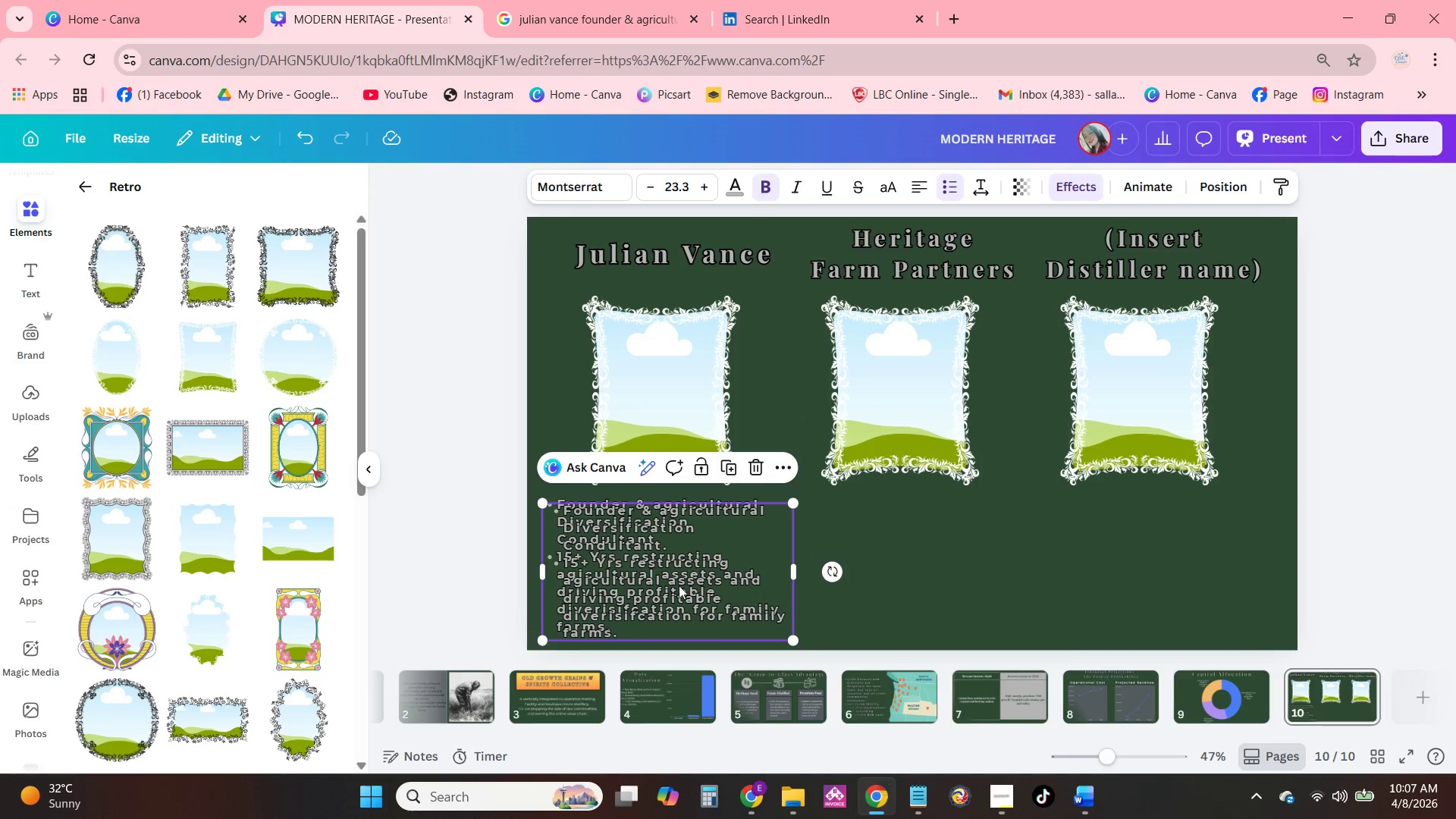 
left_click_drag(start_coordinate=[677, 589], to_coordinate=[932, 583])
 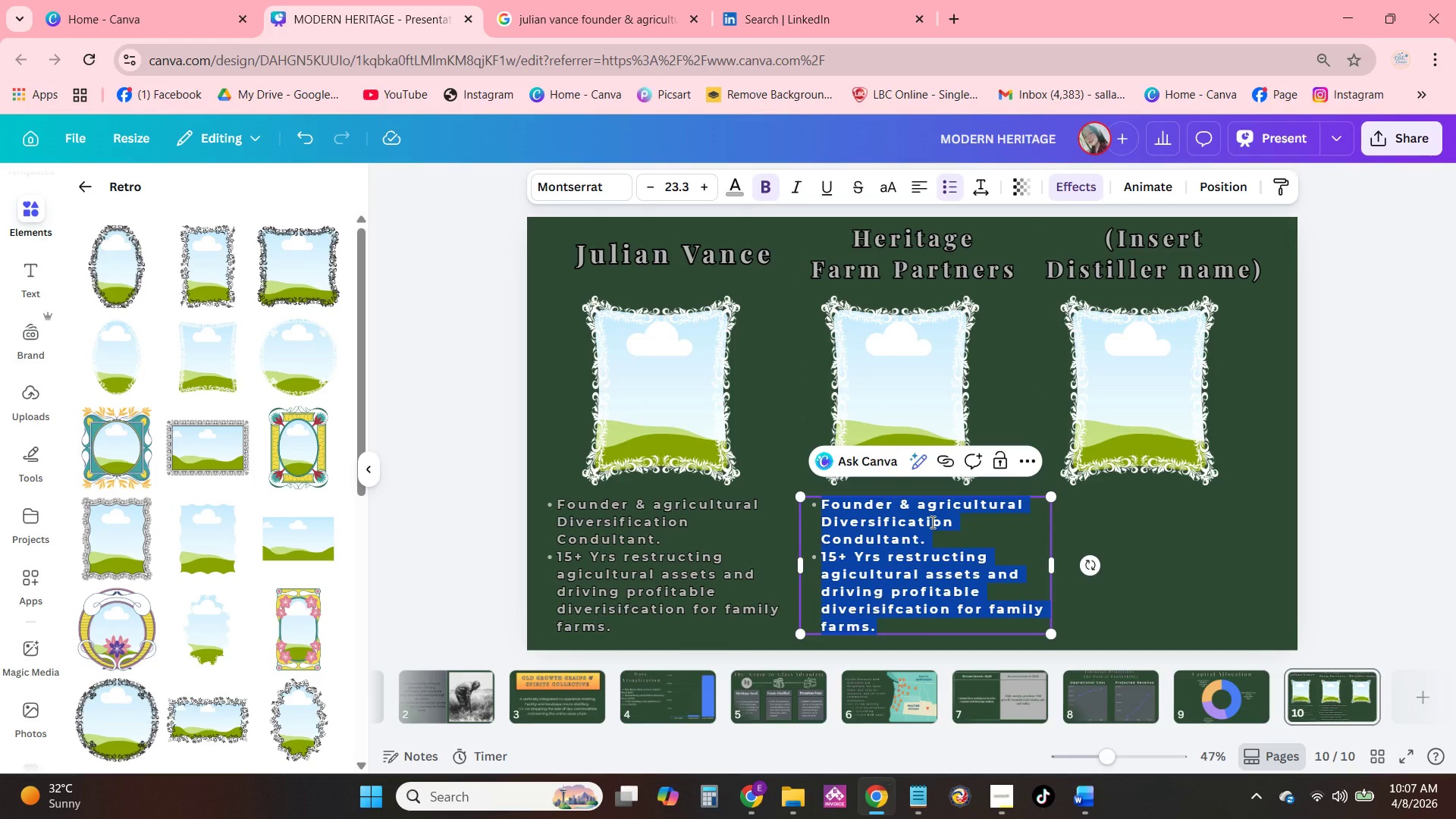 
type(4th )
key(Backspace)
type(-Gene)
 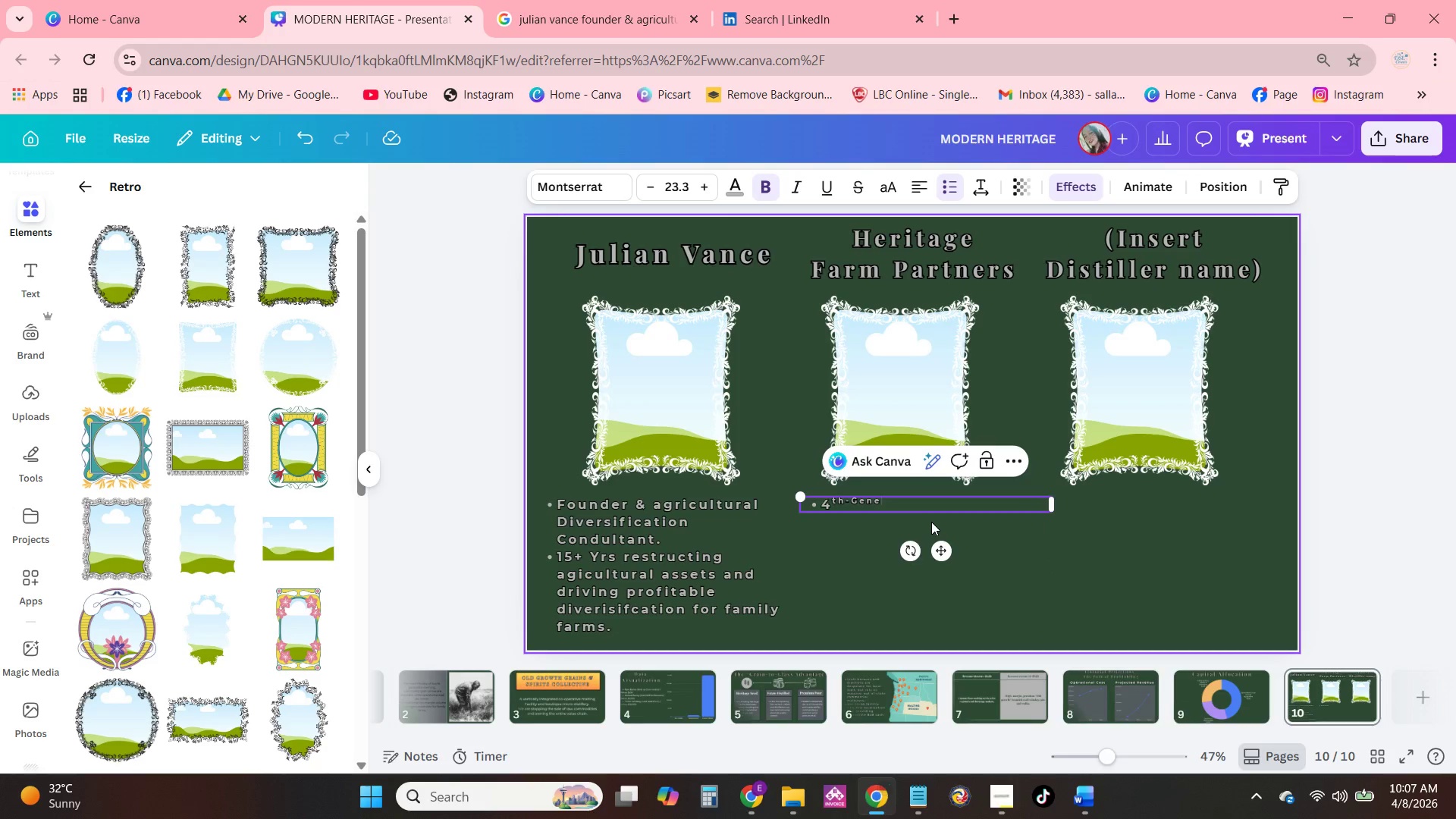 
type(ration )
 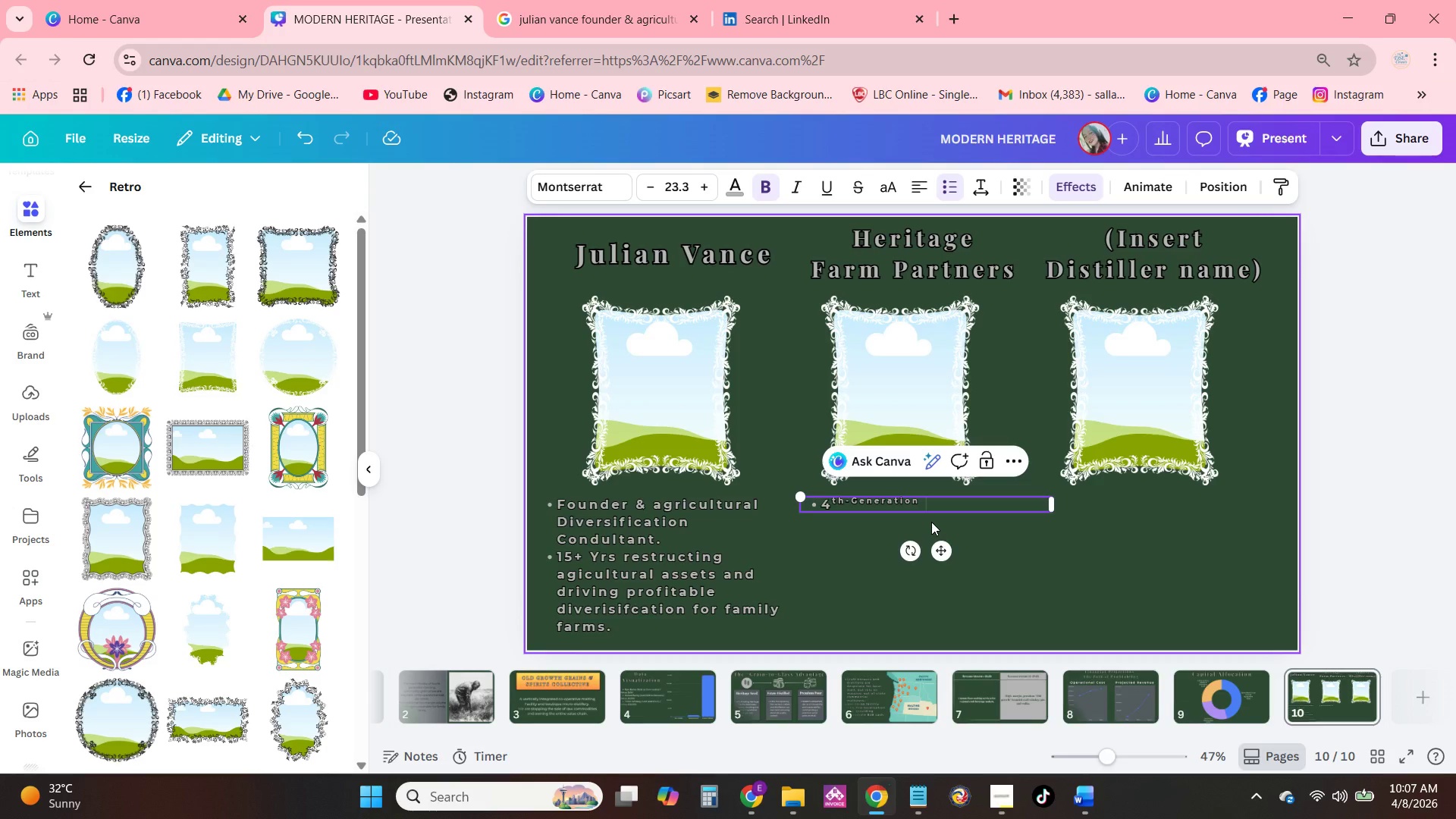 
type(Growers)
 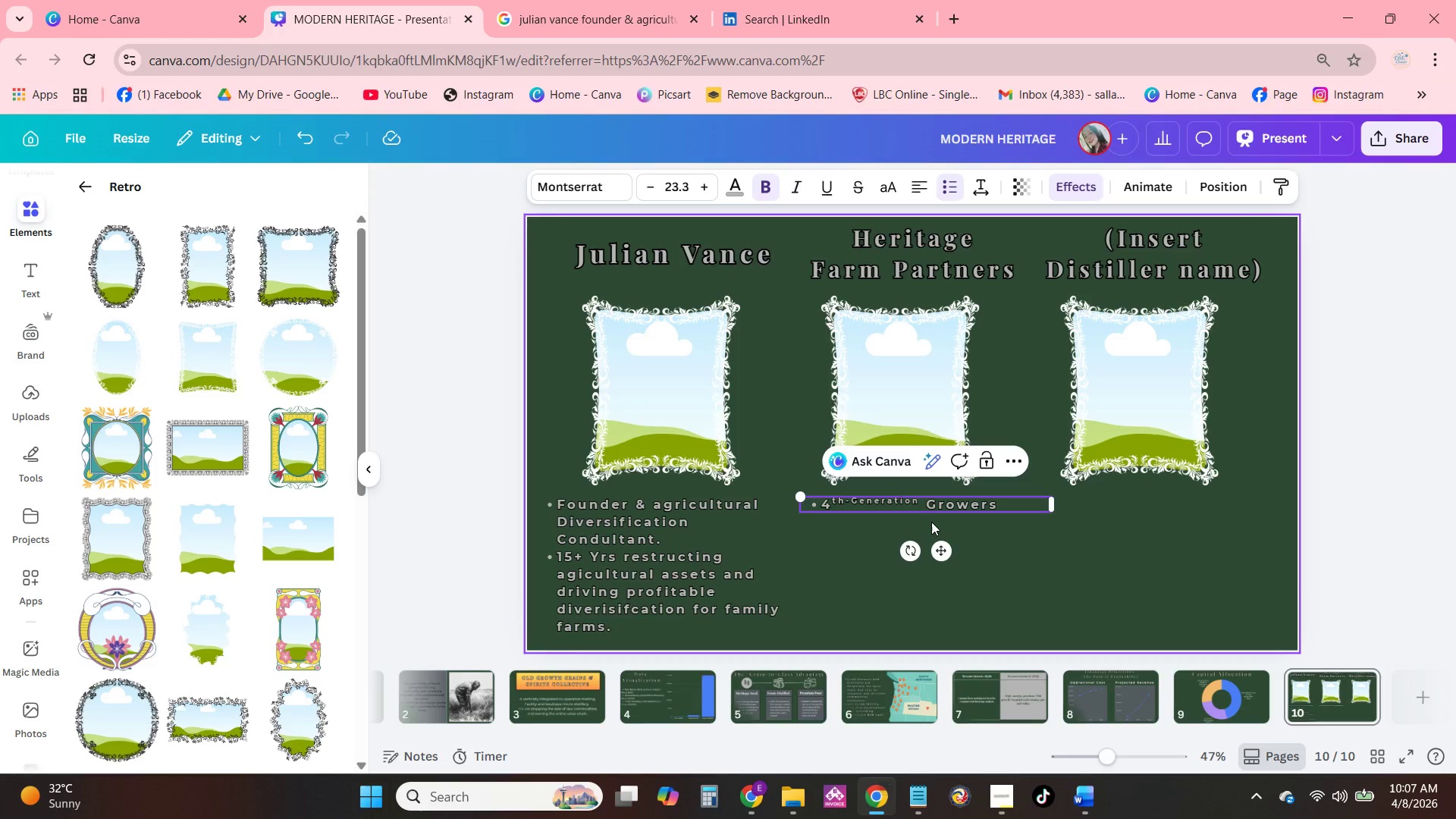 
key(Shift+Enter)
 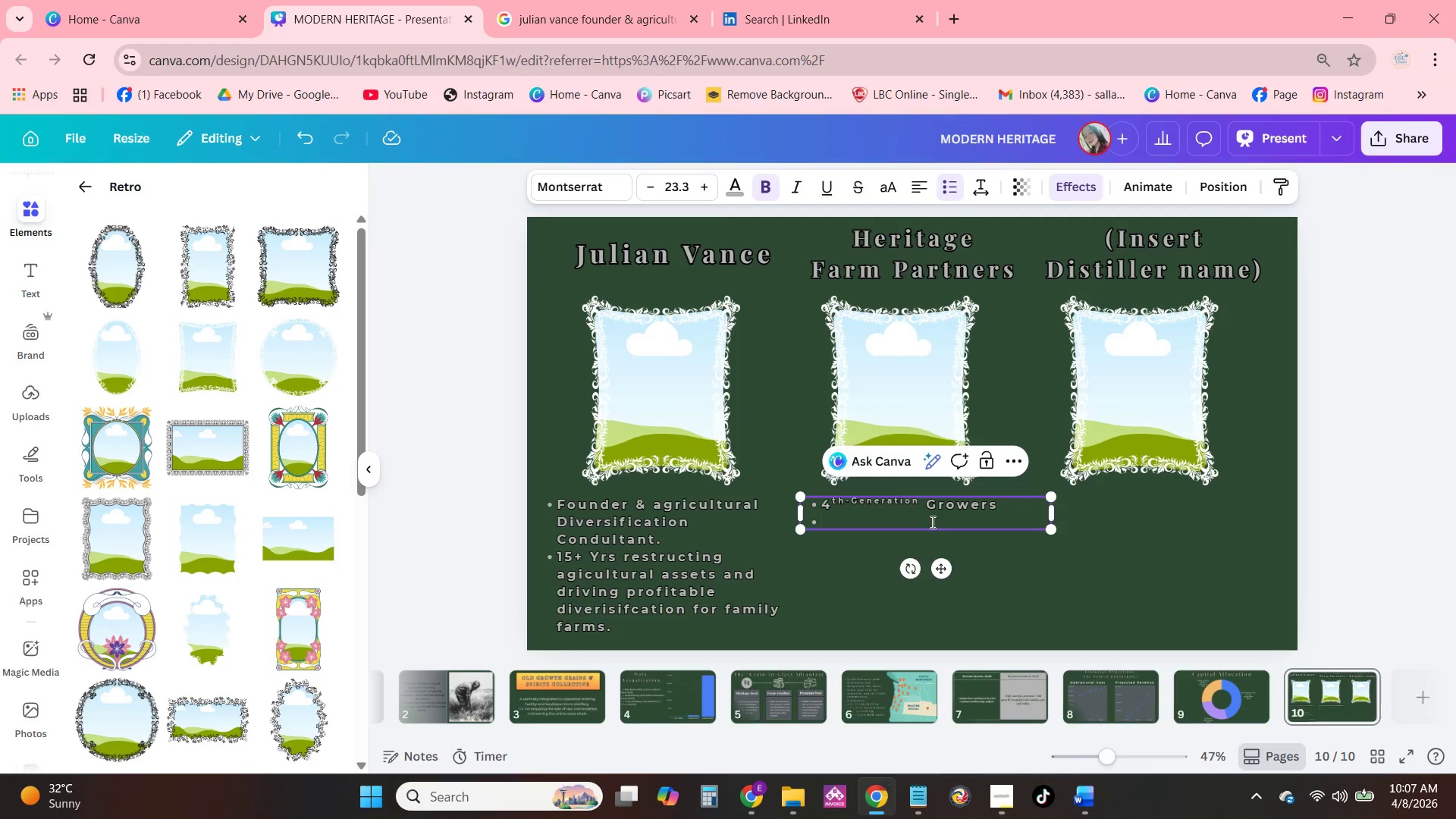 
type(Over 80 yrs of combined operational experience s)
key(Backspace)
type(cultivaio)
key(Backspace)
key(Backspace)
type(tinb)
key(Backspace)
type(g premium, high-u)
key(Backspace)
type(yield )
 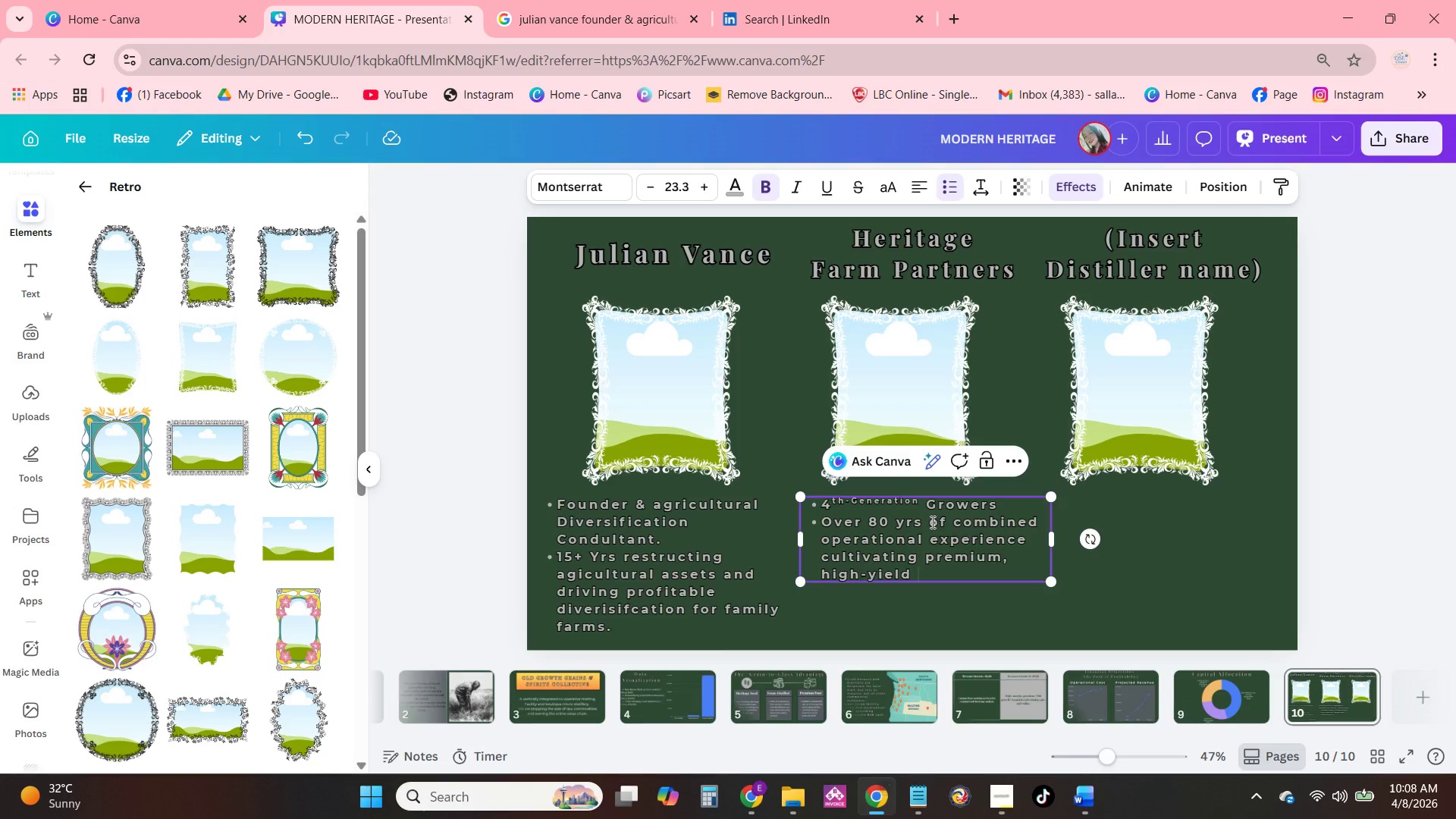 
wait(7.52)
 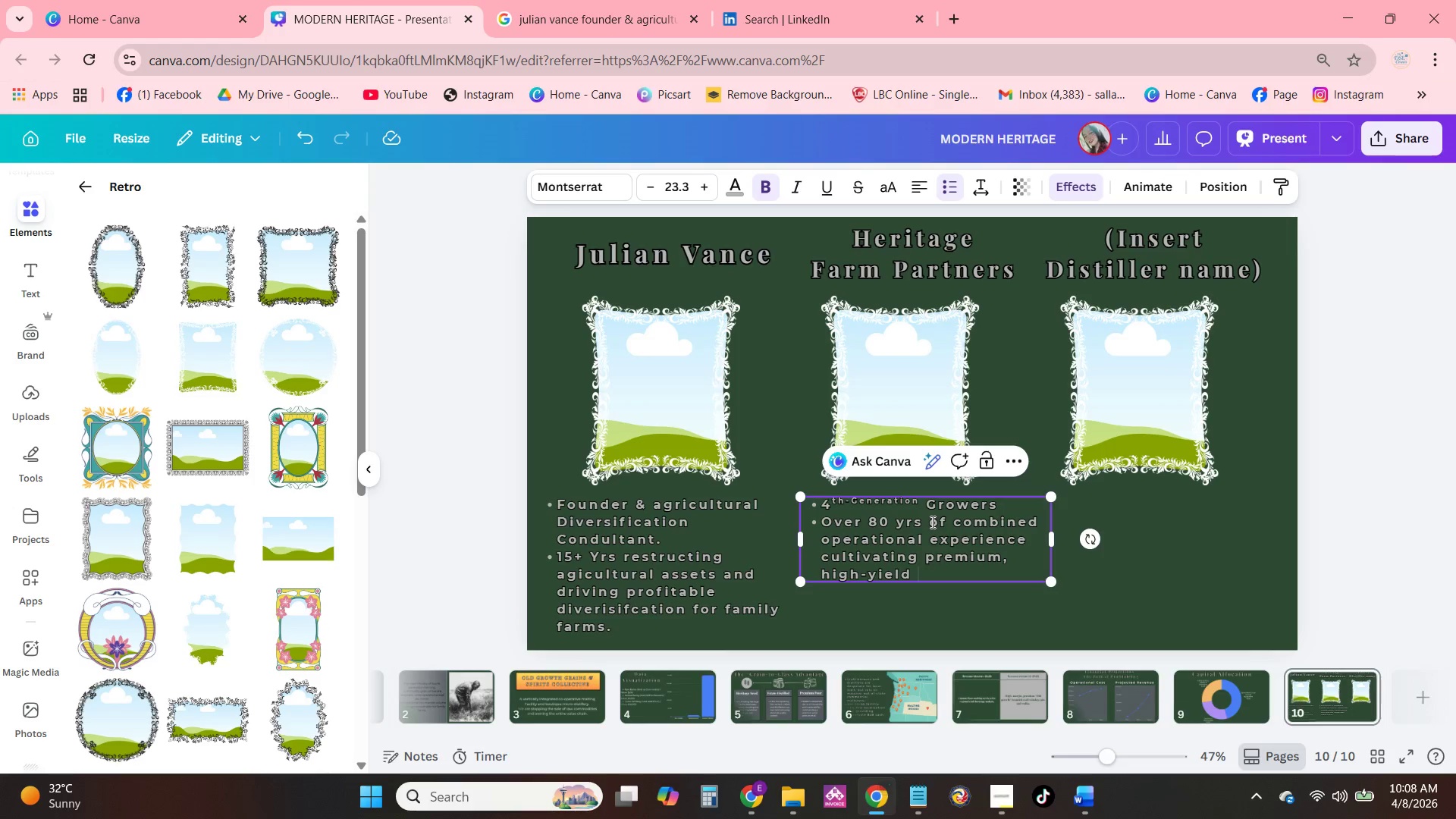 
type(pacifi northwest grain.)
 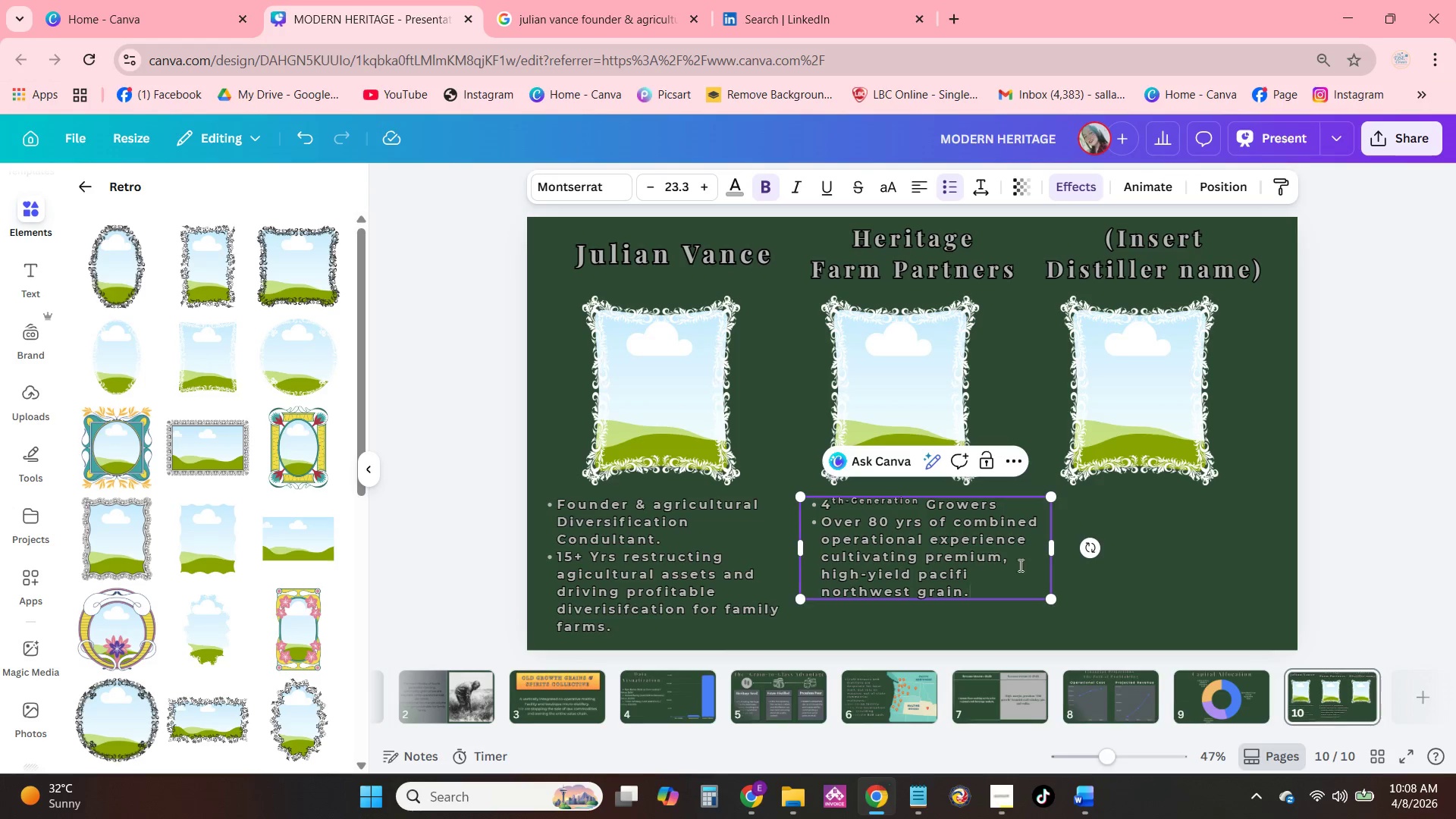 
left_click_drag(start_coordinate=[1067, 606], to_coordinate=[1072, 607])
 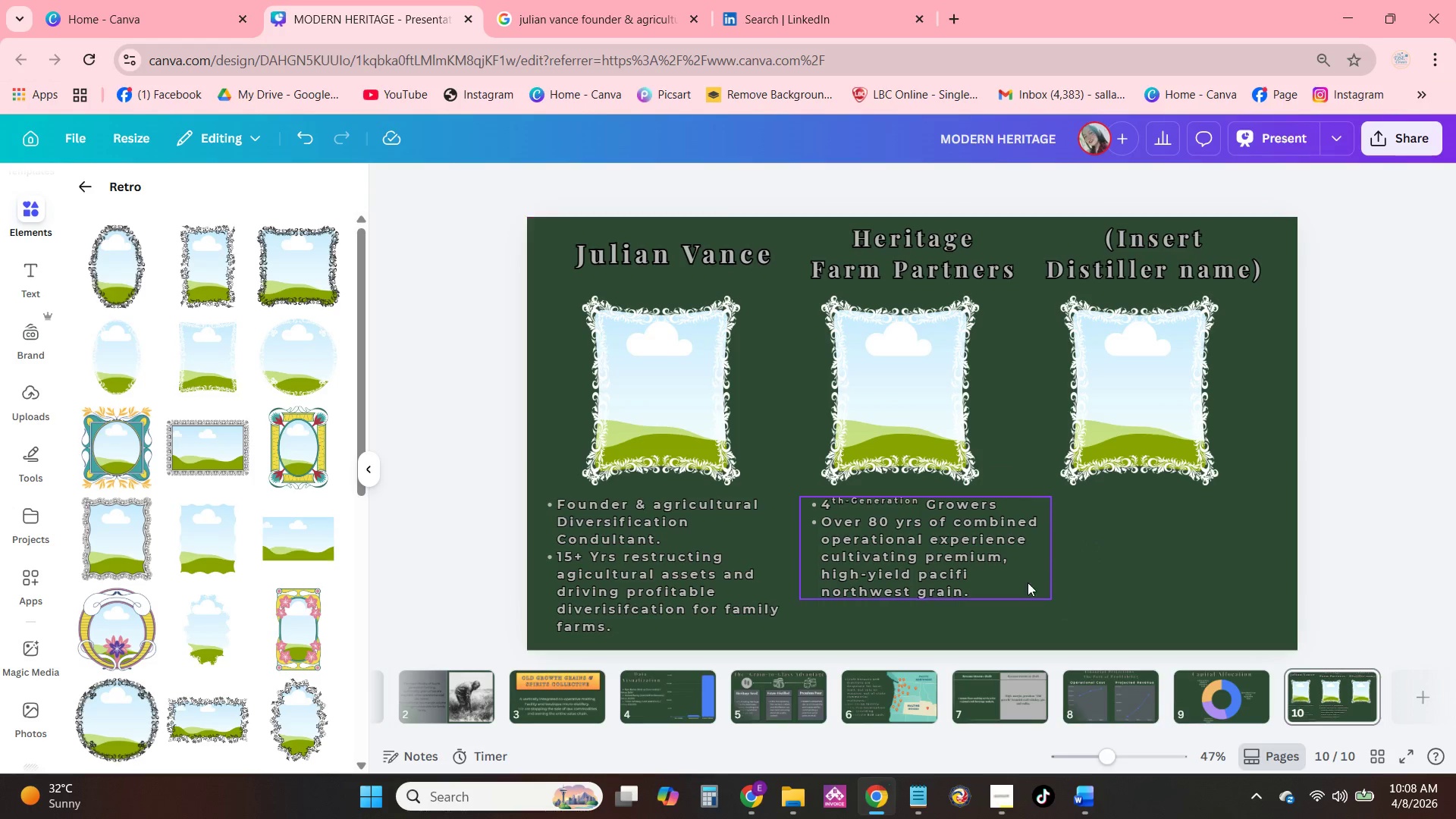 
left_click([984, 548])
 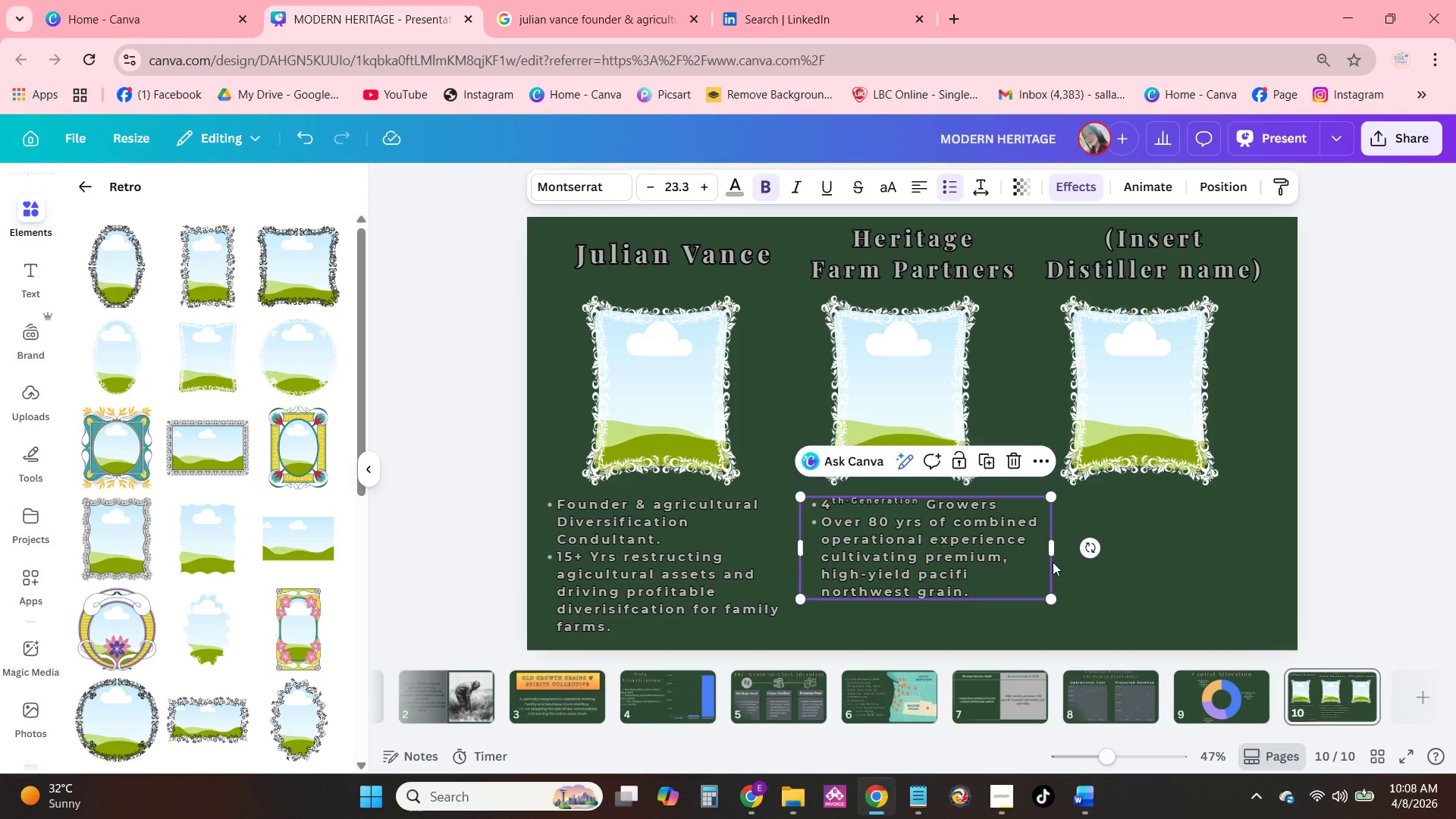 
left_click_drag(start_coordinate=[1053, 554], to_coordinate=[1039, 552])
 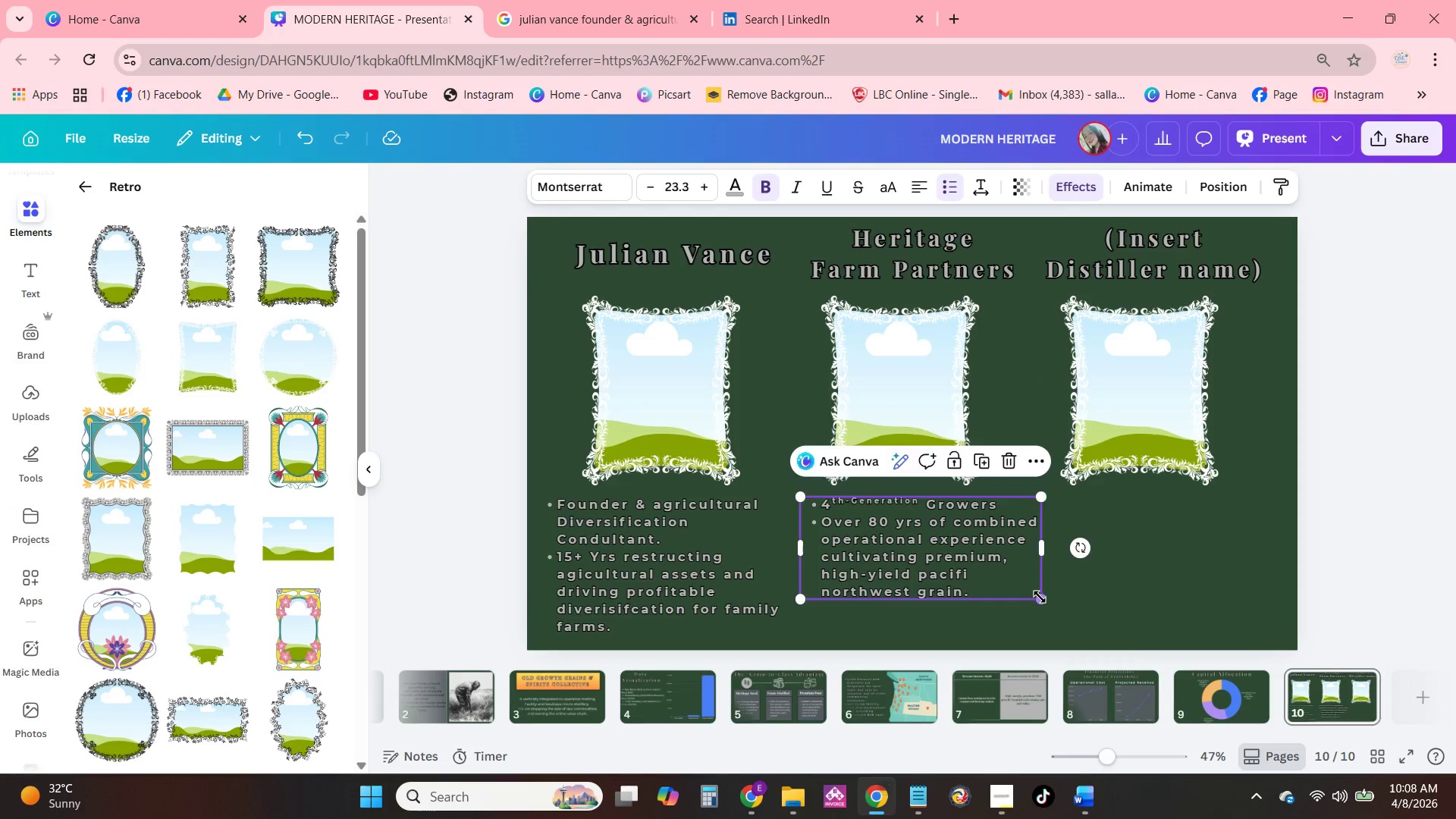 
left_click_drag(start_coordinate=[1040, 597], to_coordinate=[1061, 636])
 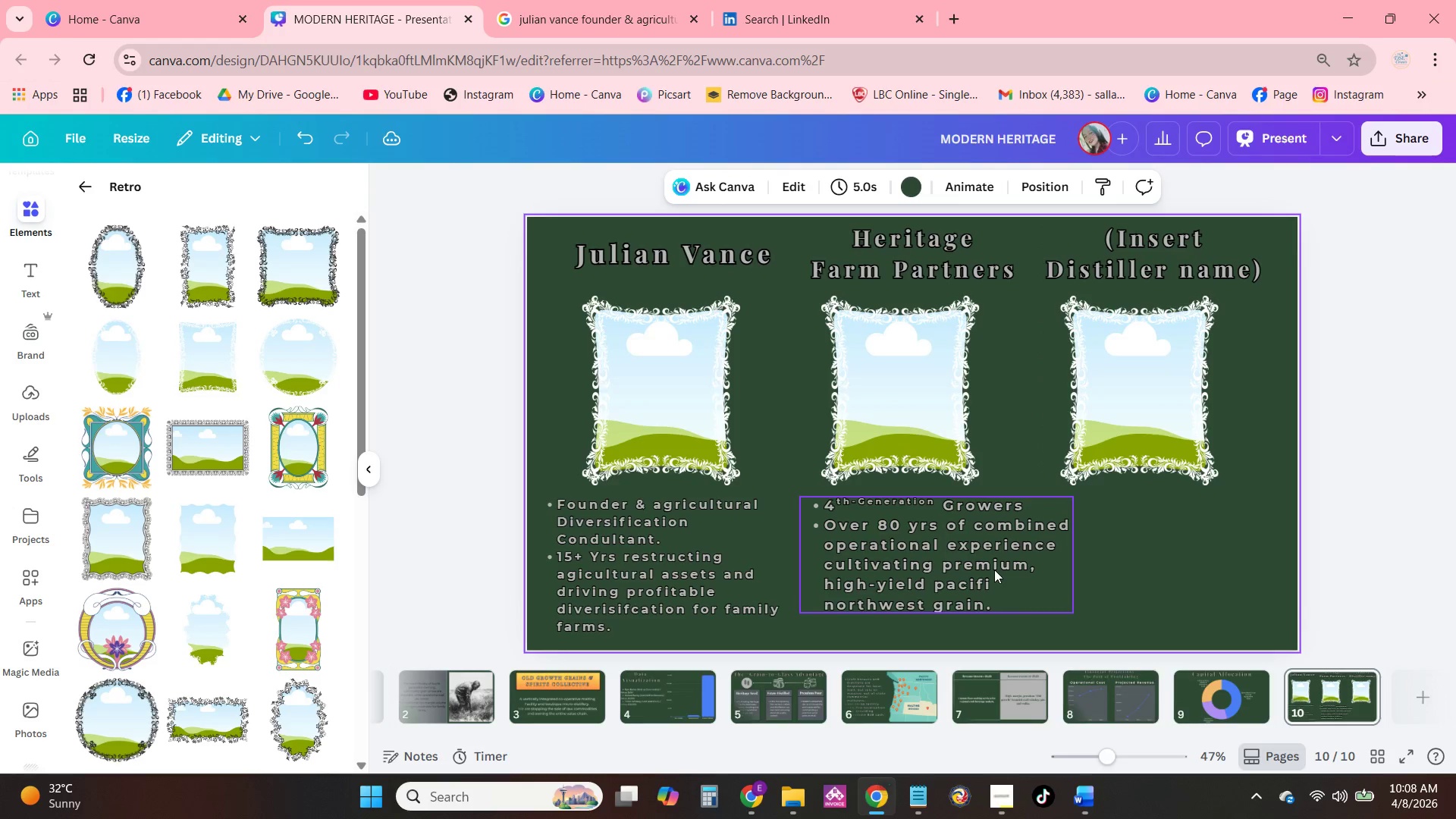 
left_click_drag(start_coordinate=[990, 570], to_coordinate=[984, 570])
 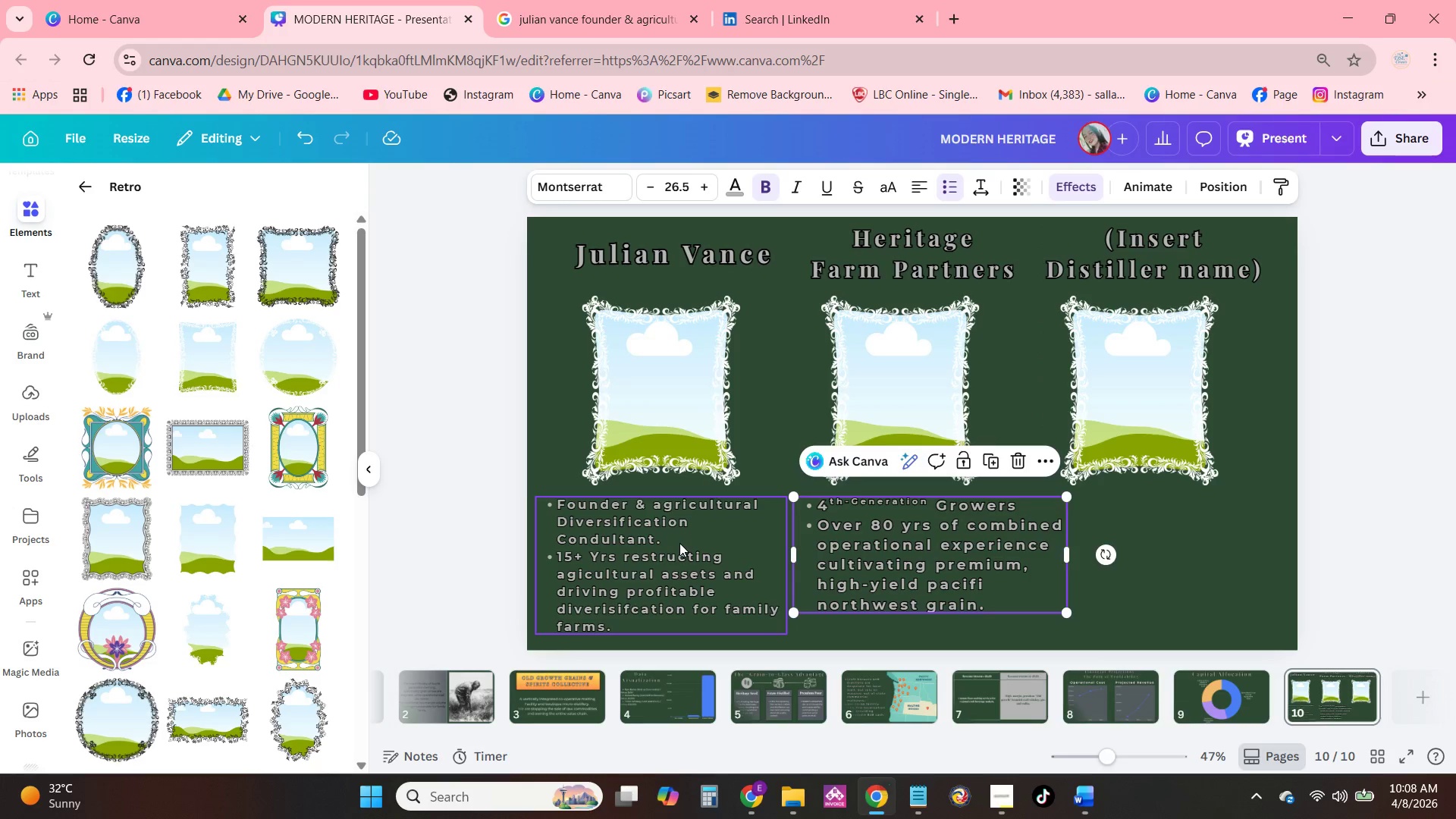 
left_click([679, 545])
 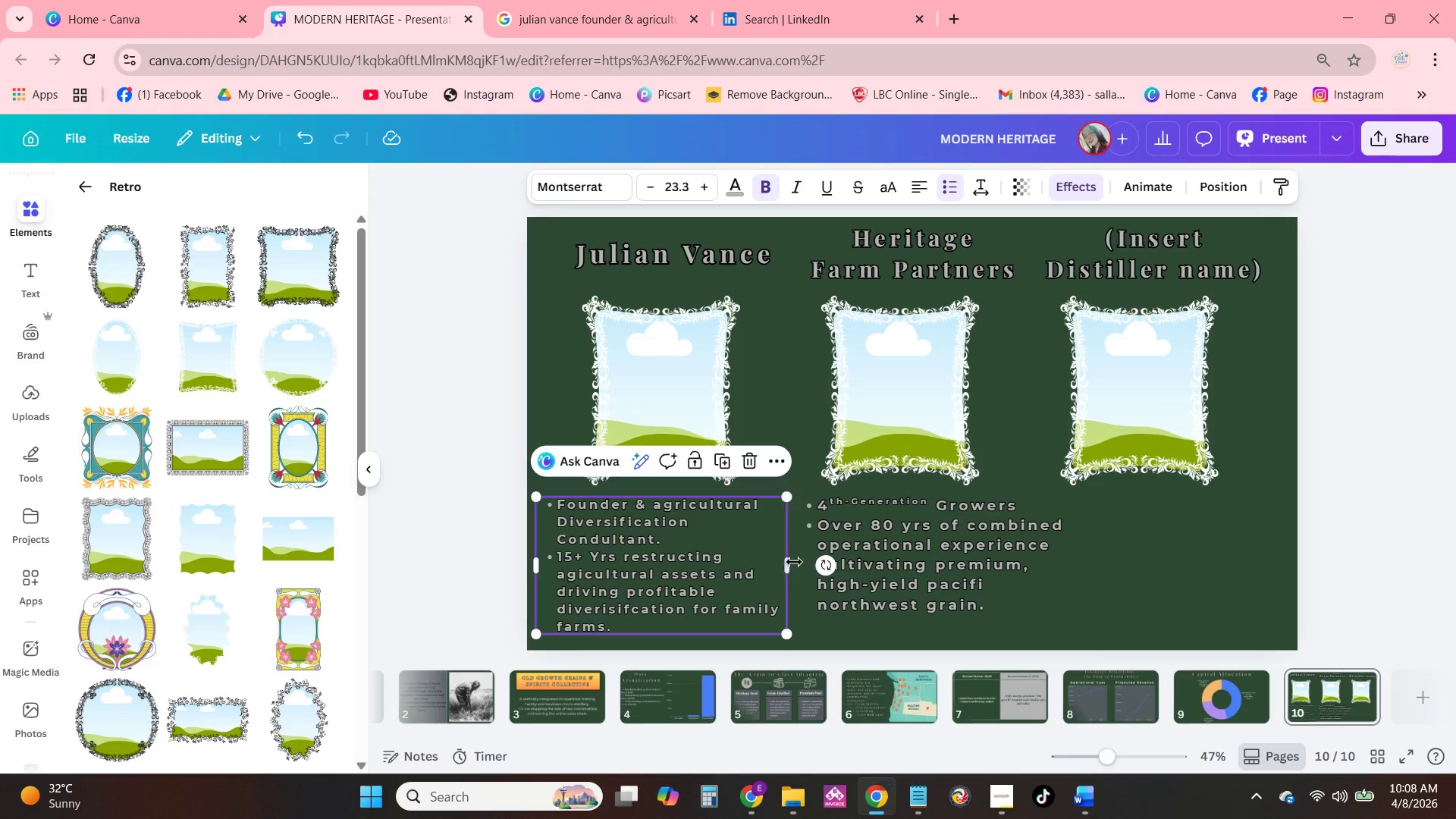 
left_click([808, 563])
 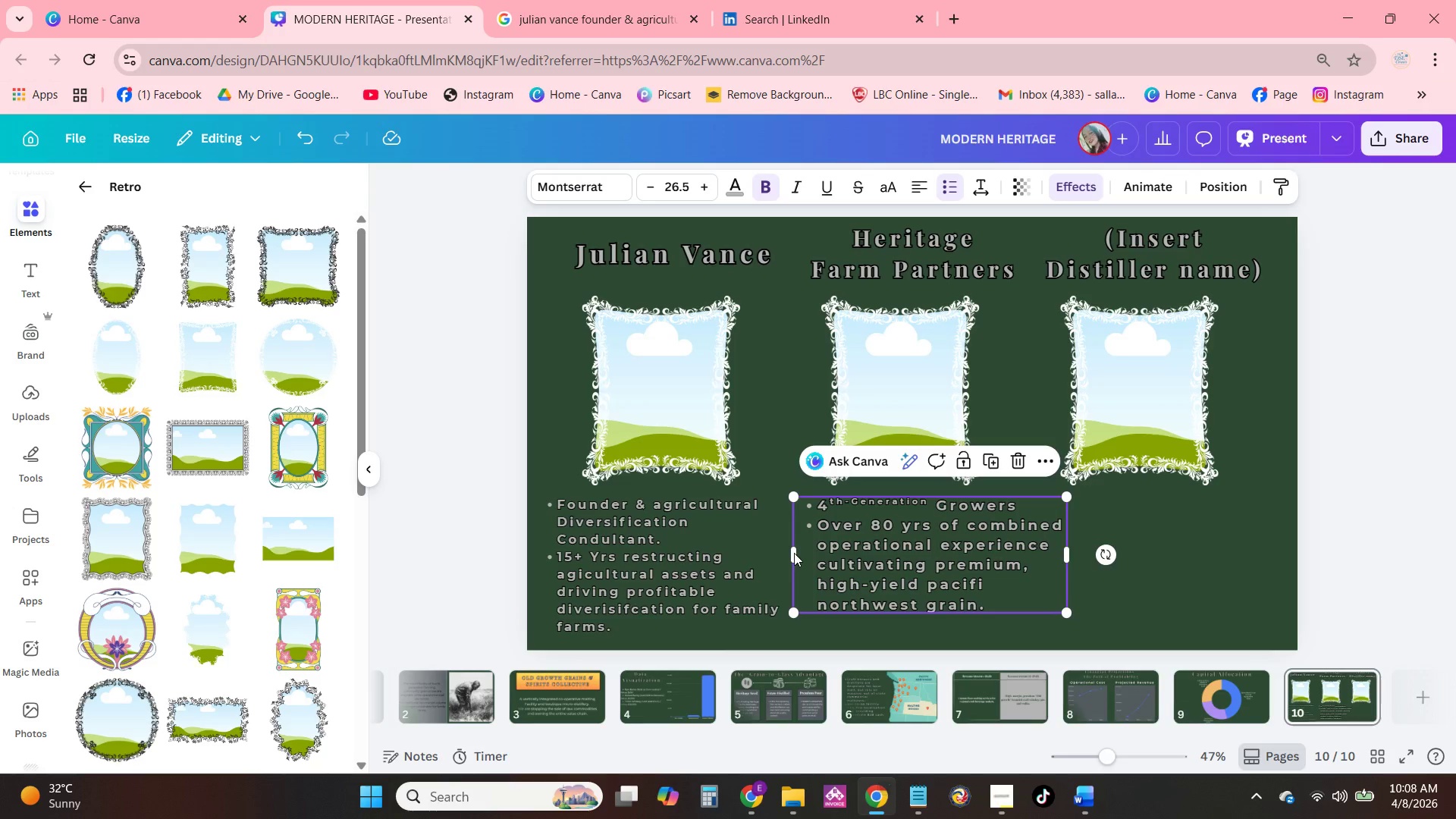 
left_click_drag(start_coordinate=[792, 553], to_coordinate=[803, 555])
 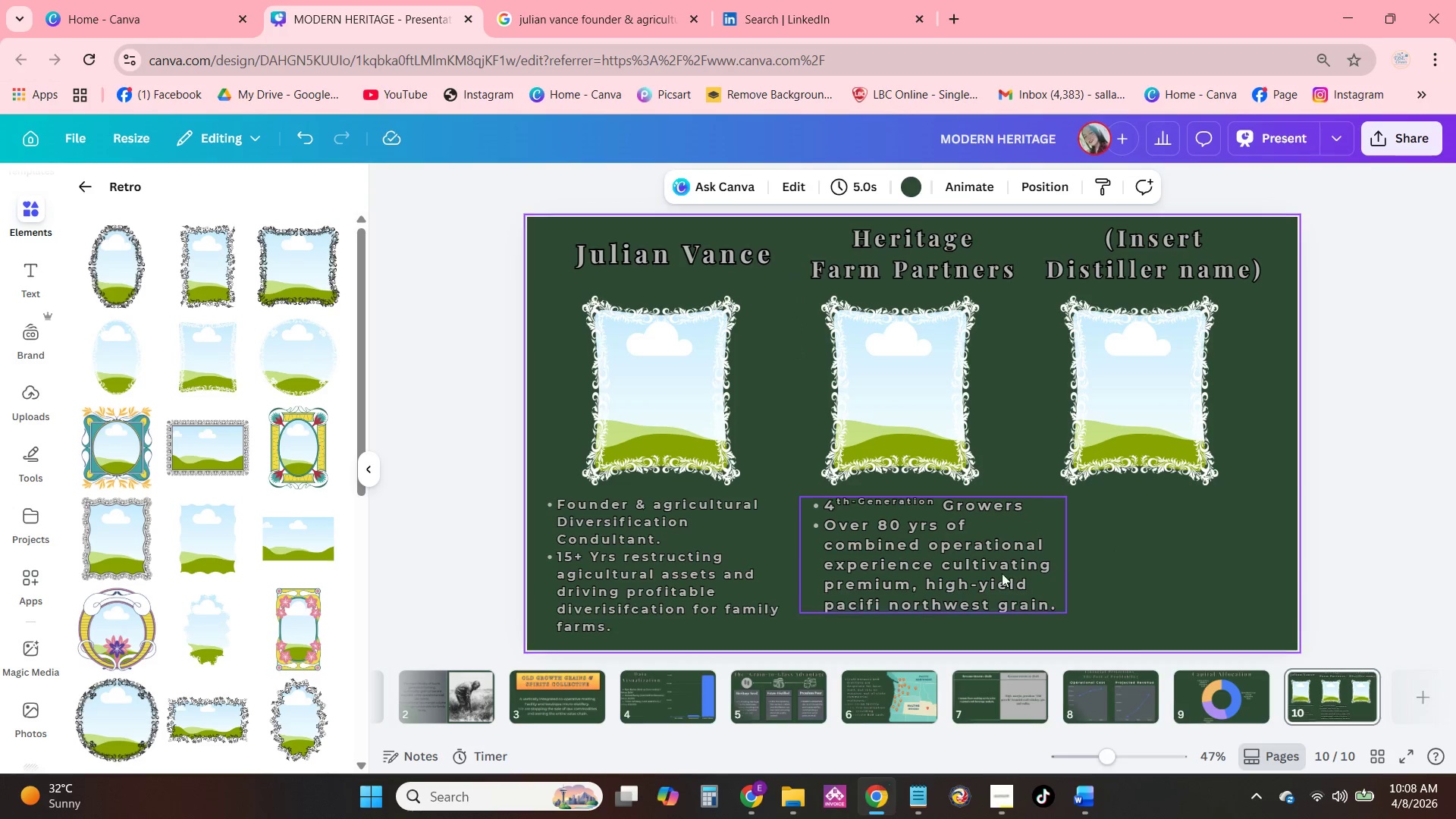 
left_click_drag(start_coordinate=[994, 573], to_coordinate=[979, 574])
 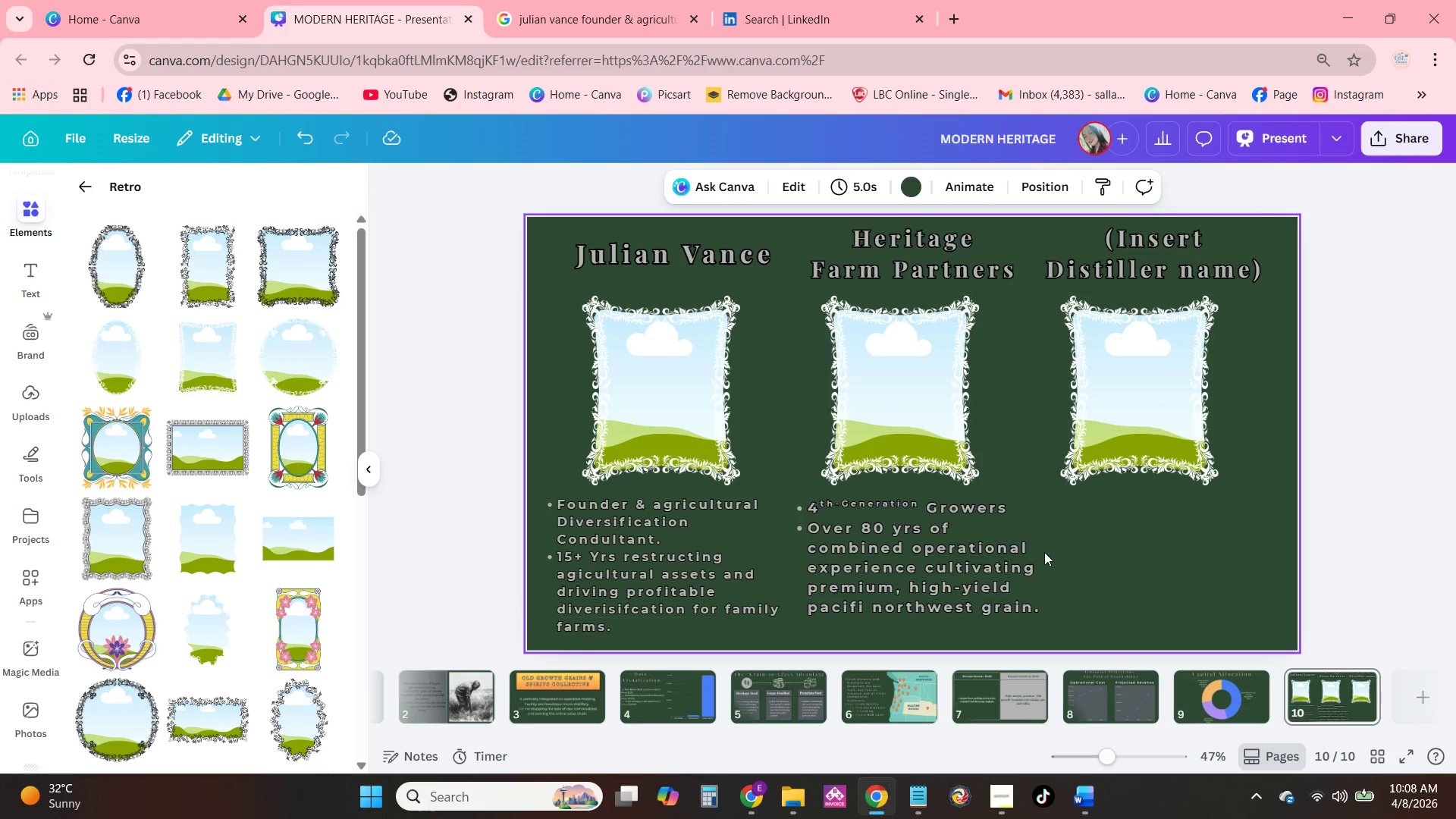 
left_click([977, 554])
 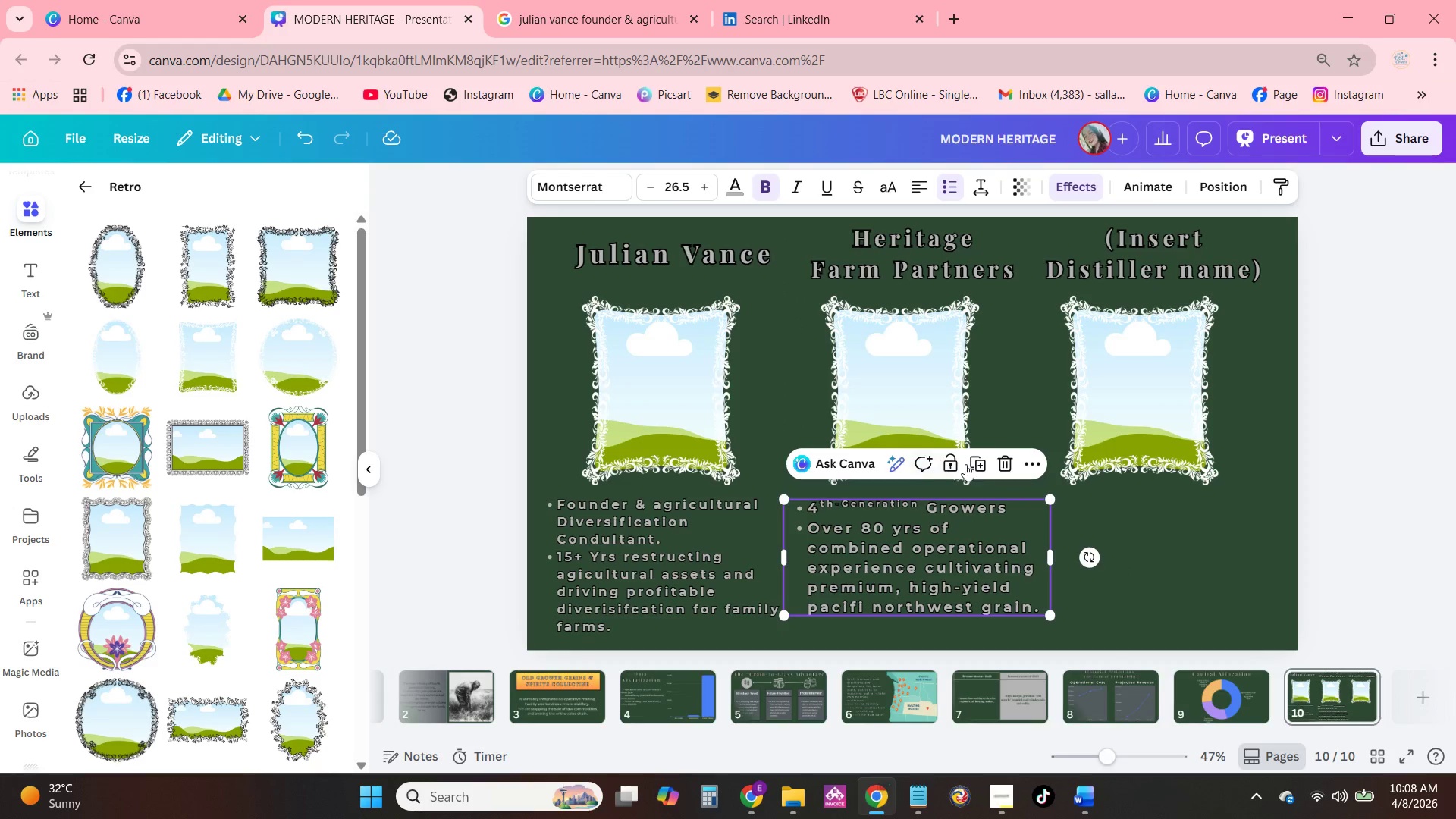 
left_click([983, 467])
 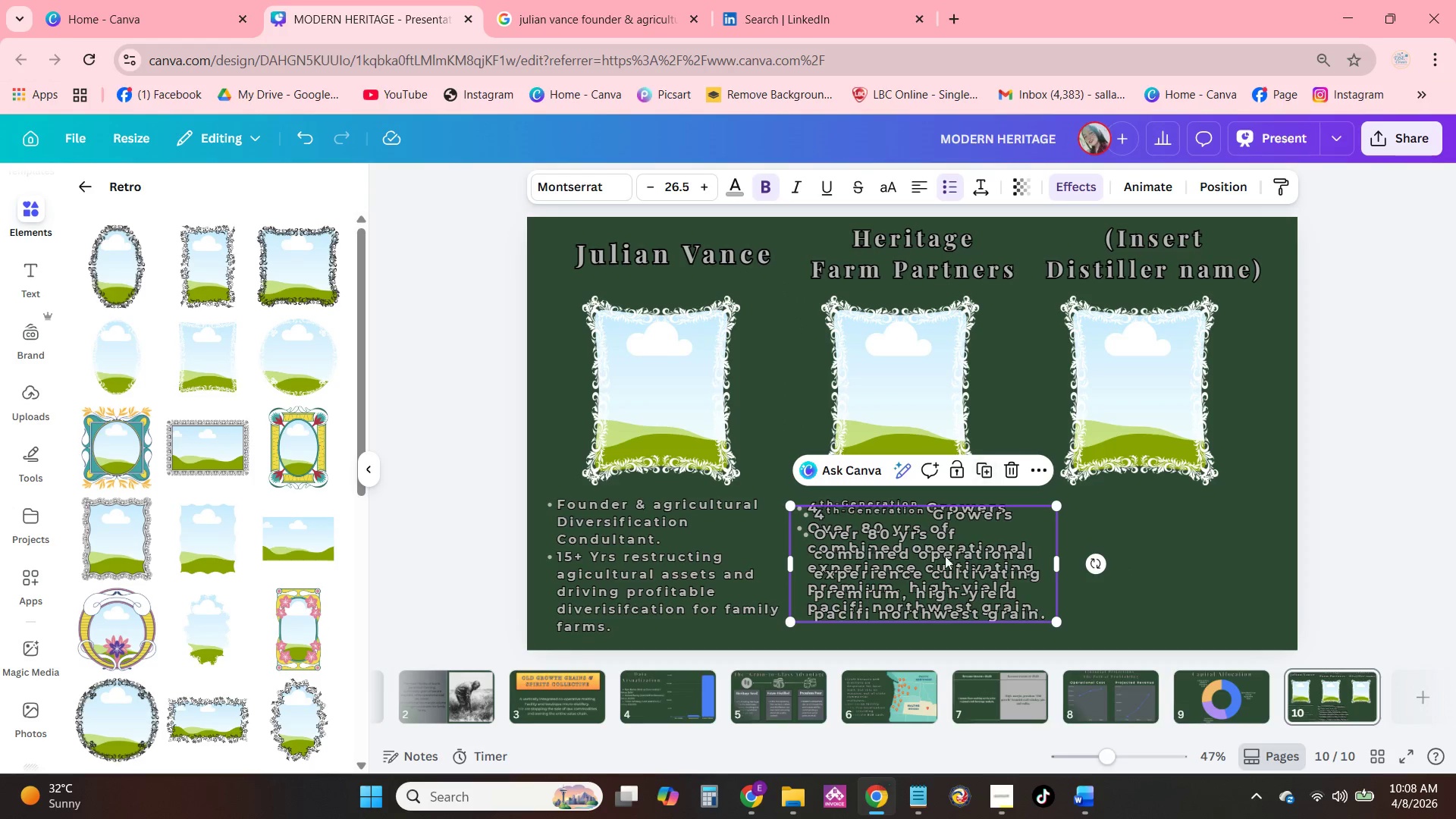 
left_click_drag(start_coordinate=[940, 558], to_coordinate=[1188, 551])
 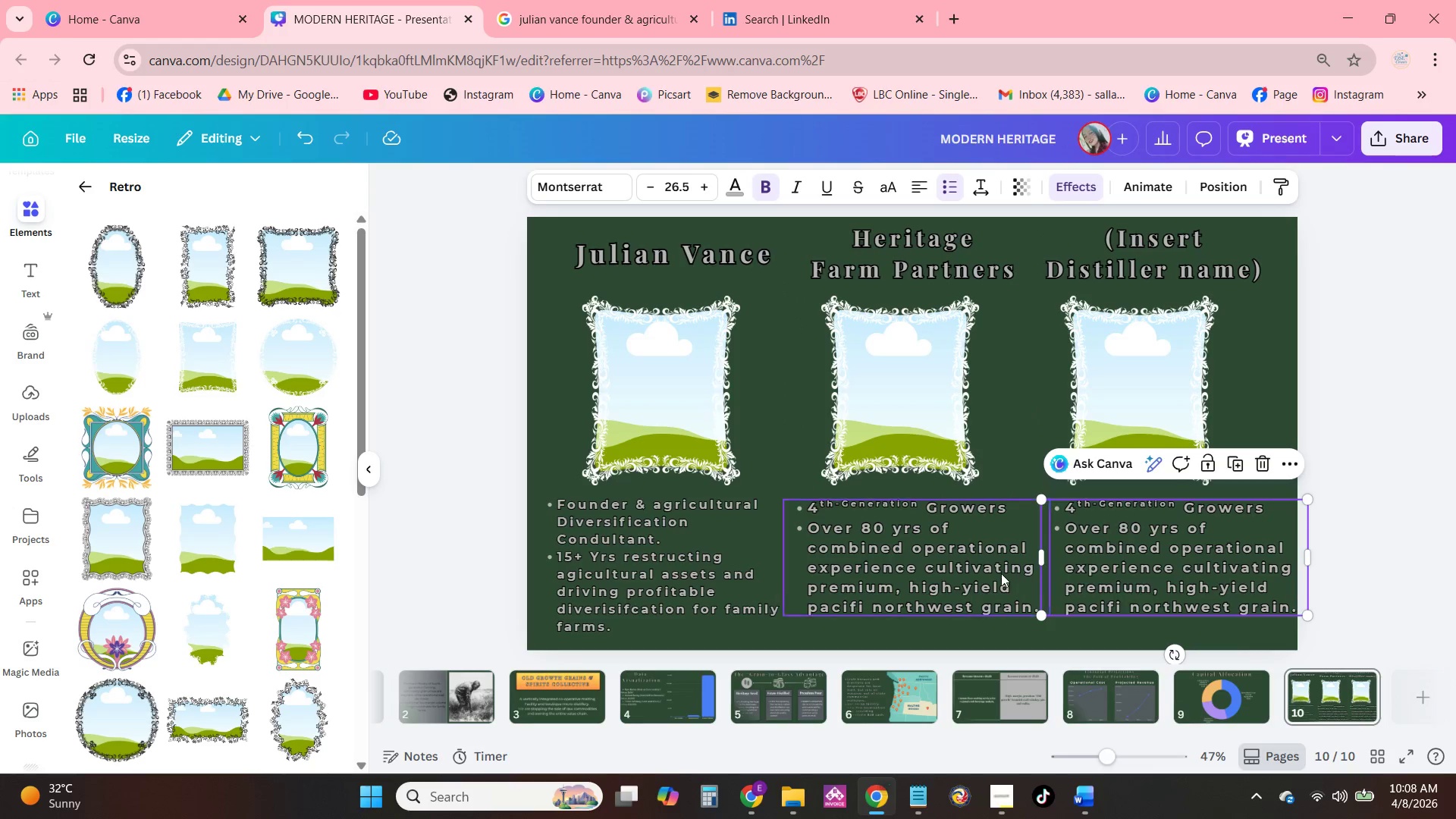 
left_click([1001, 573])
 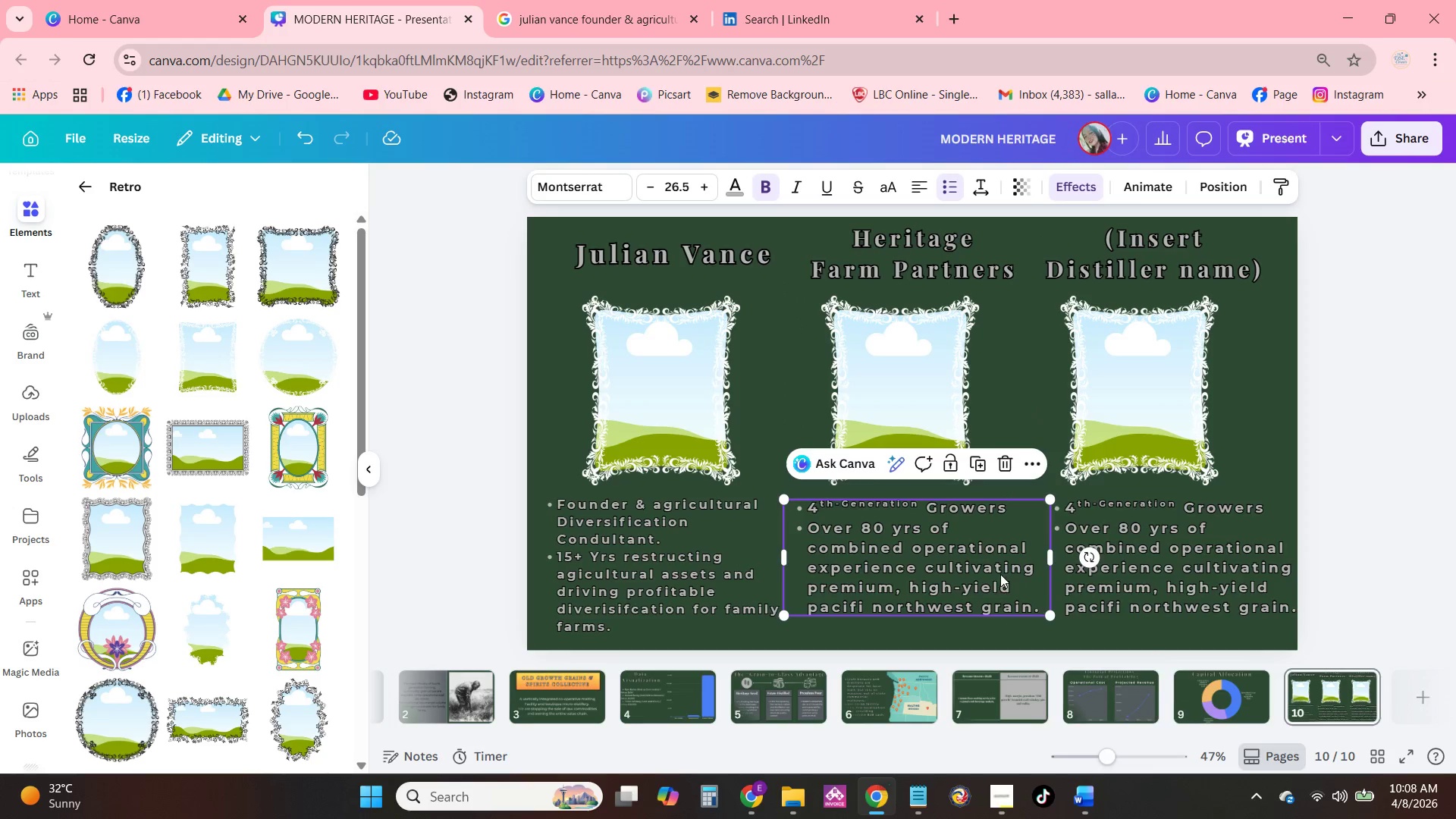 
left_click_drag(start_coordinate=[1000, 574], to_coordinate=[989, 573])
 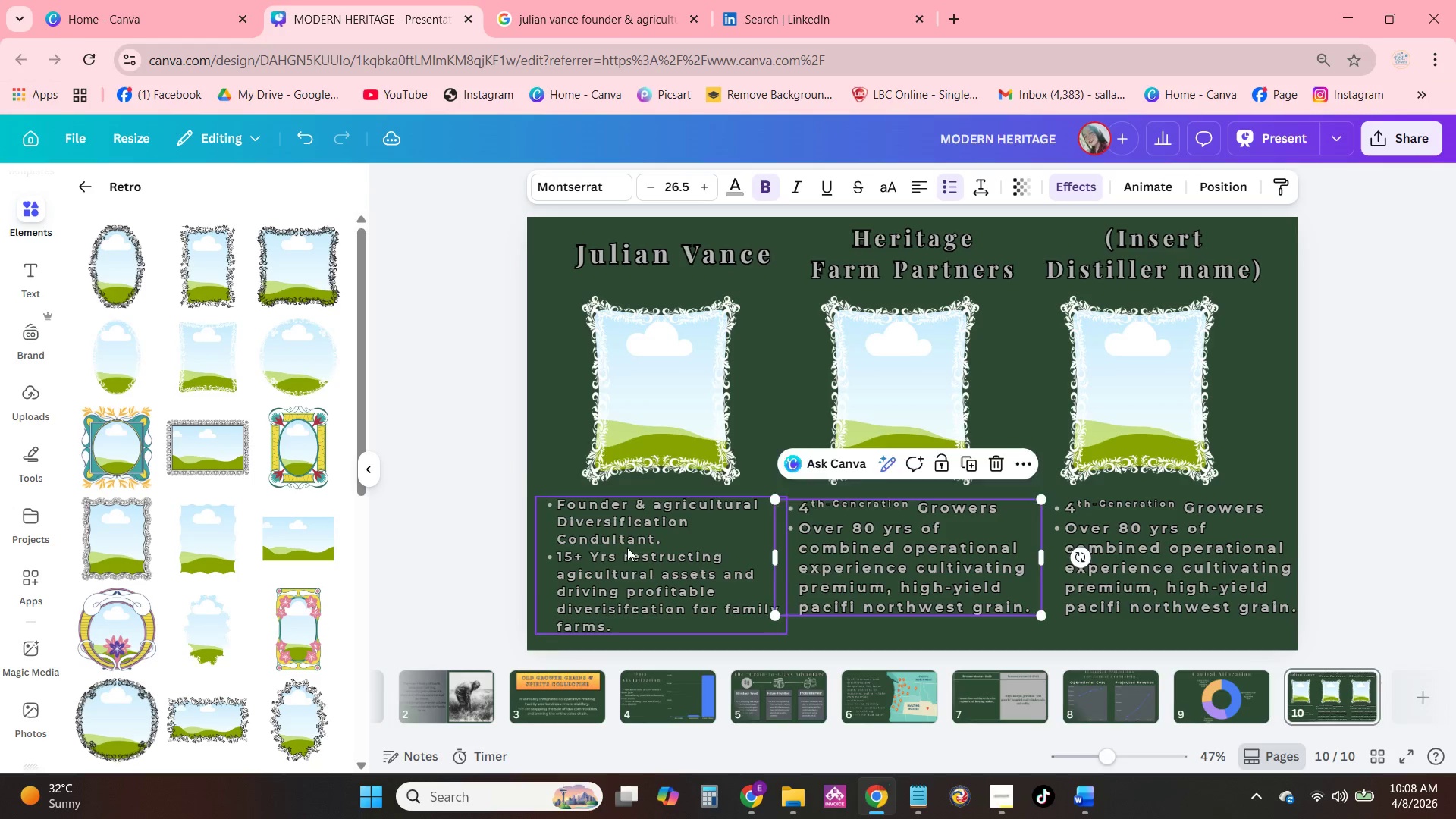 
left_click([627, 548])
 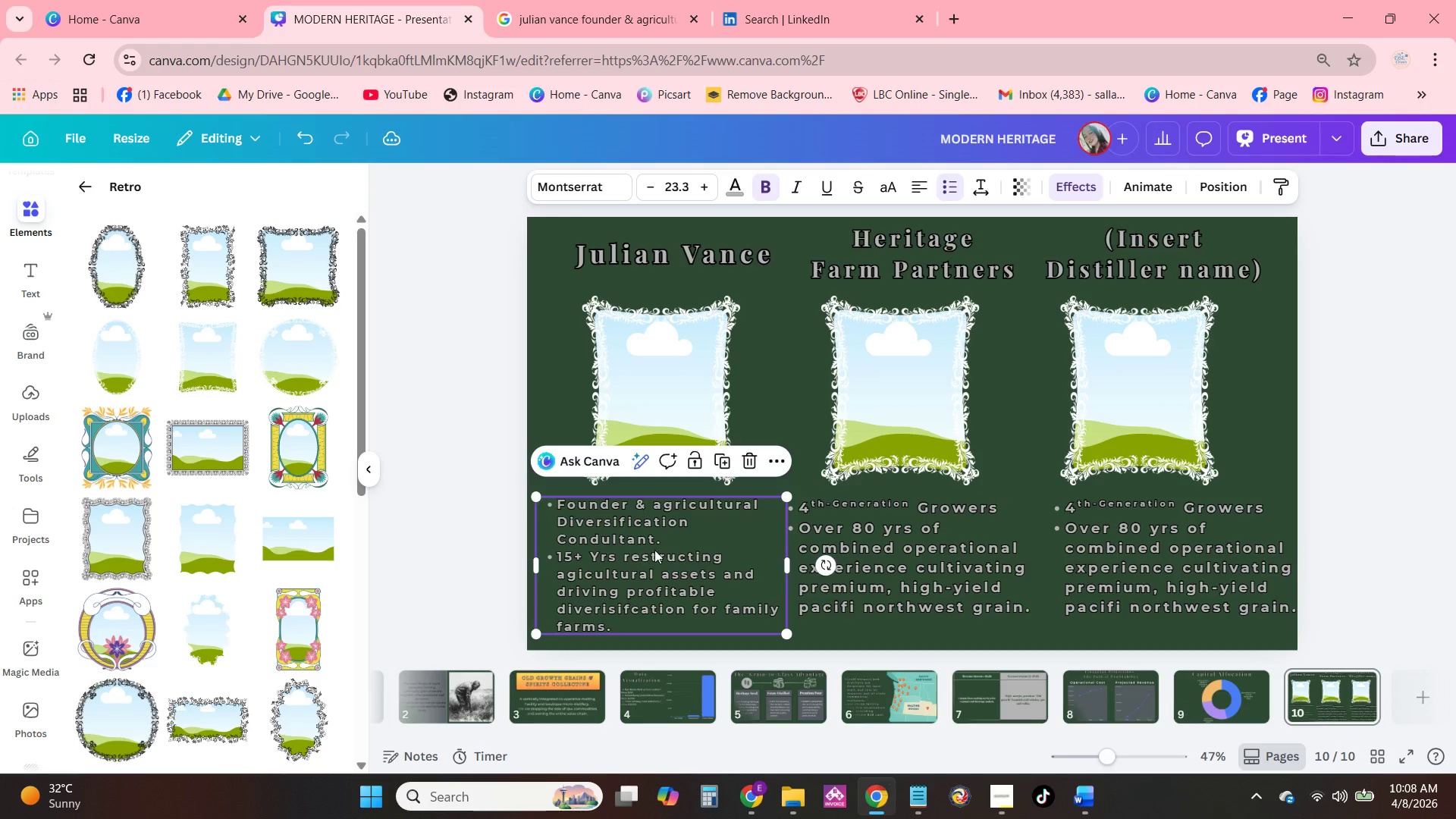 
left_click_drag(start_coordinate=[654, 550], to_coordinate=[644, 548])
 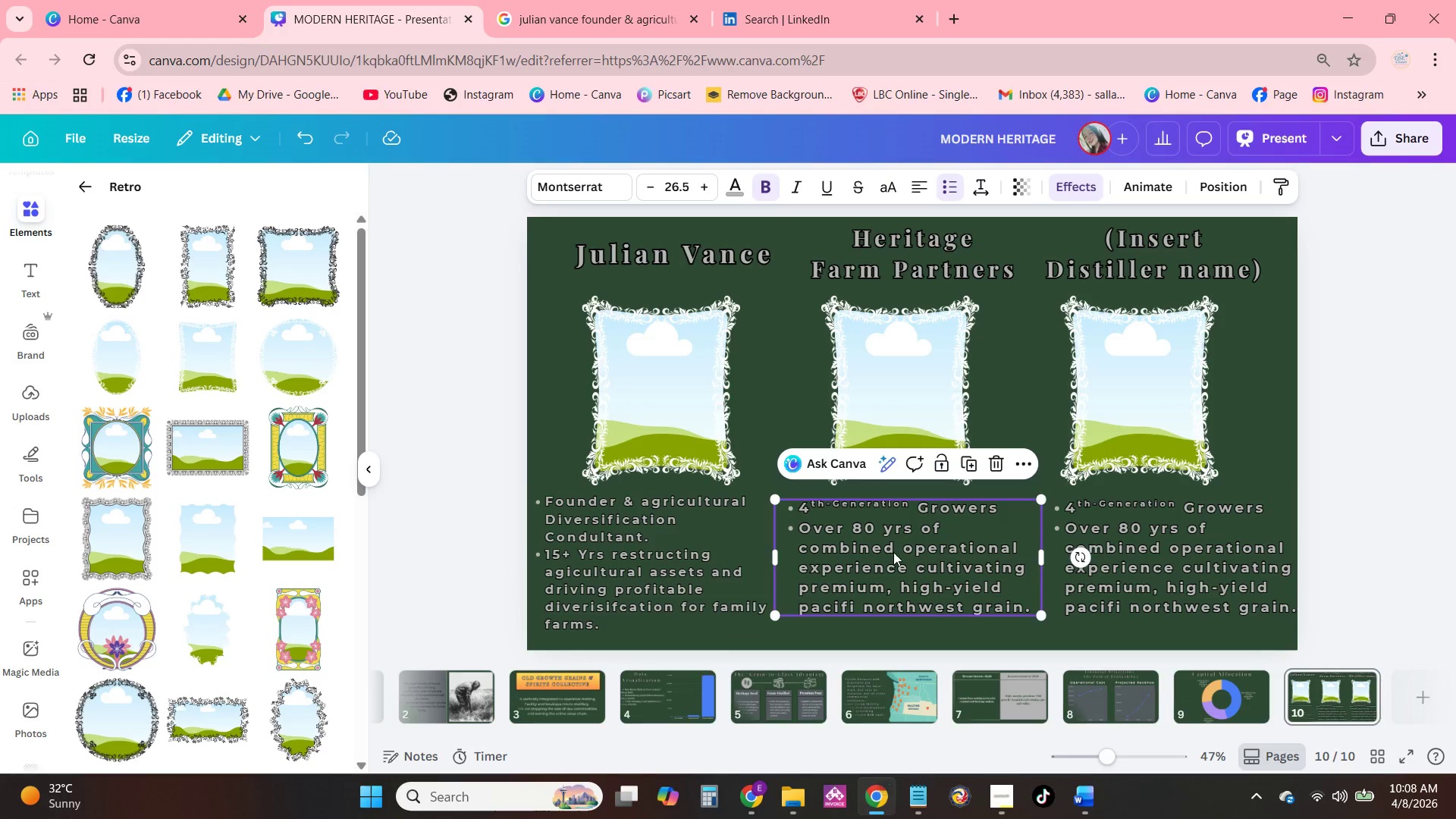 
left_click([893, 552])
 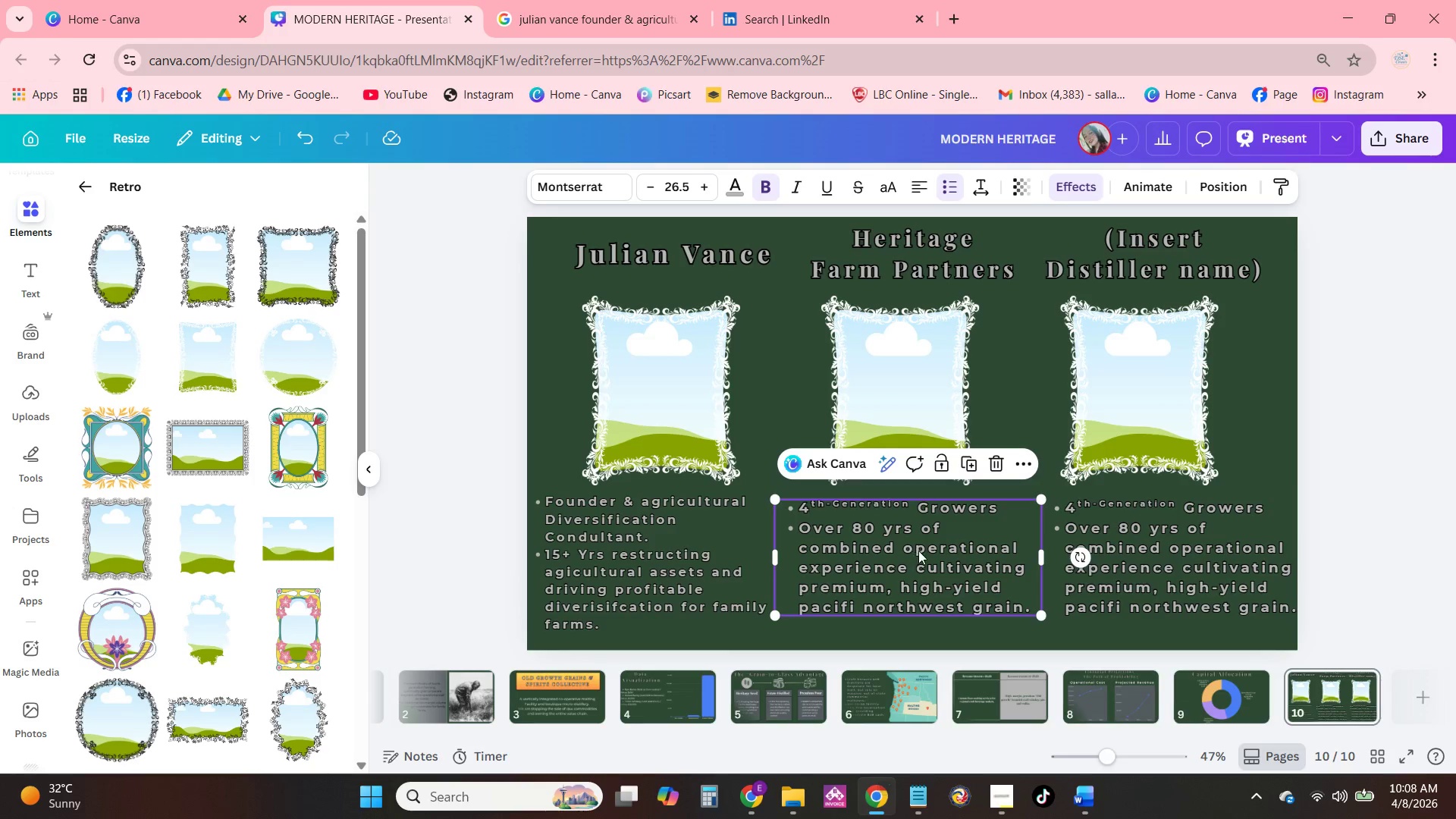 
left_click_drag(start_coordinate=[919, 551], to_coordinate=[915, 550])
 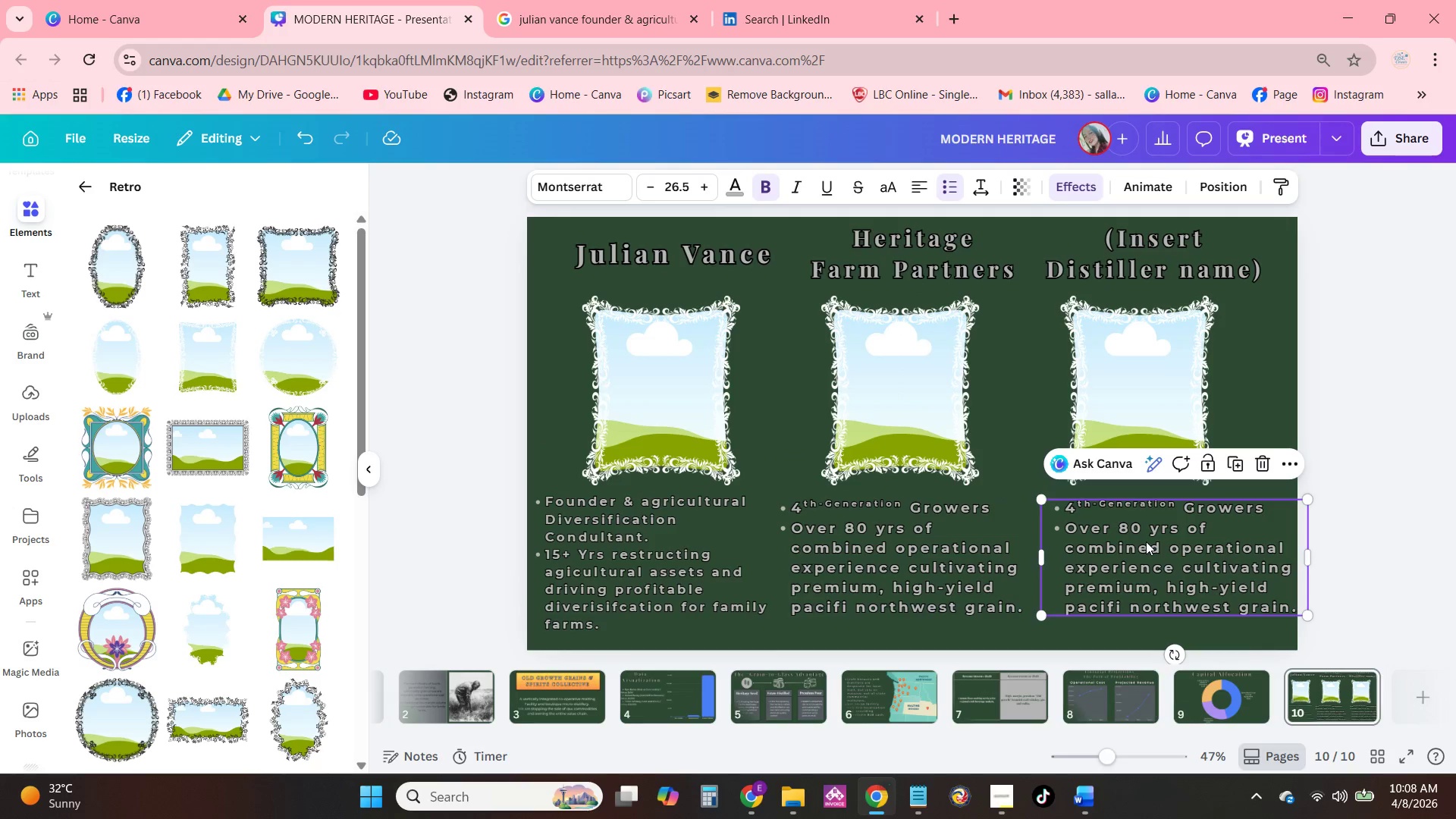 
left_click_drag(start_coordinate=[1146, 541], to_coordinate=[1132, 539])
 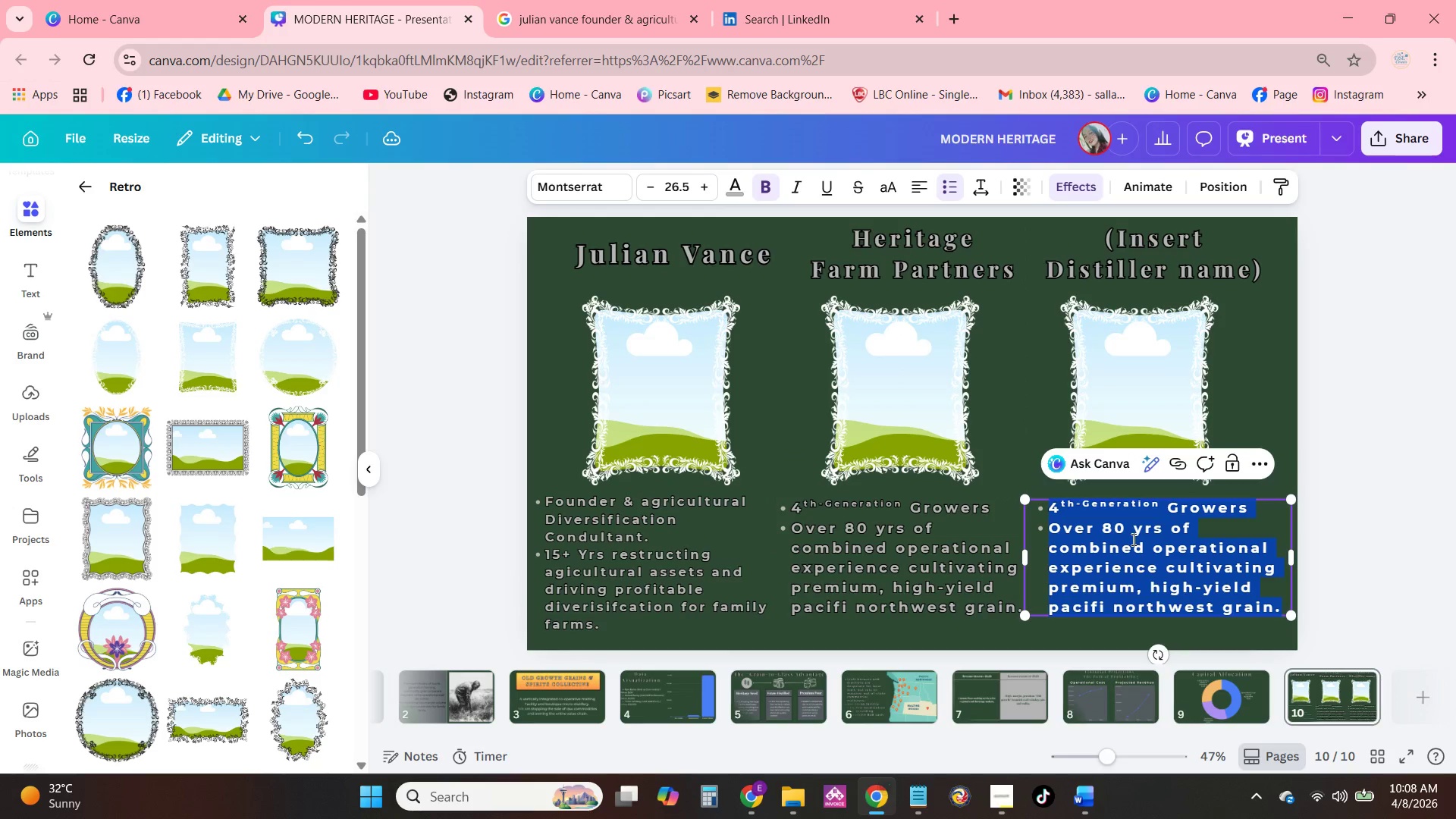 
double_click([1132, 539])
 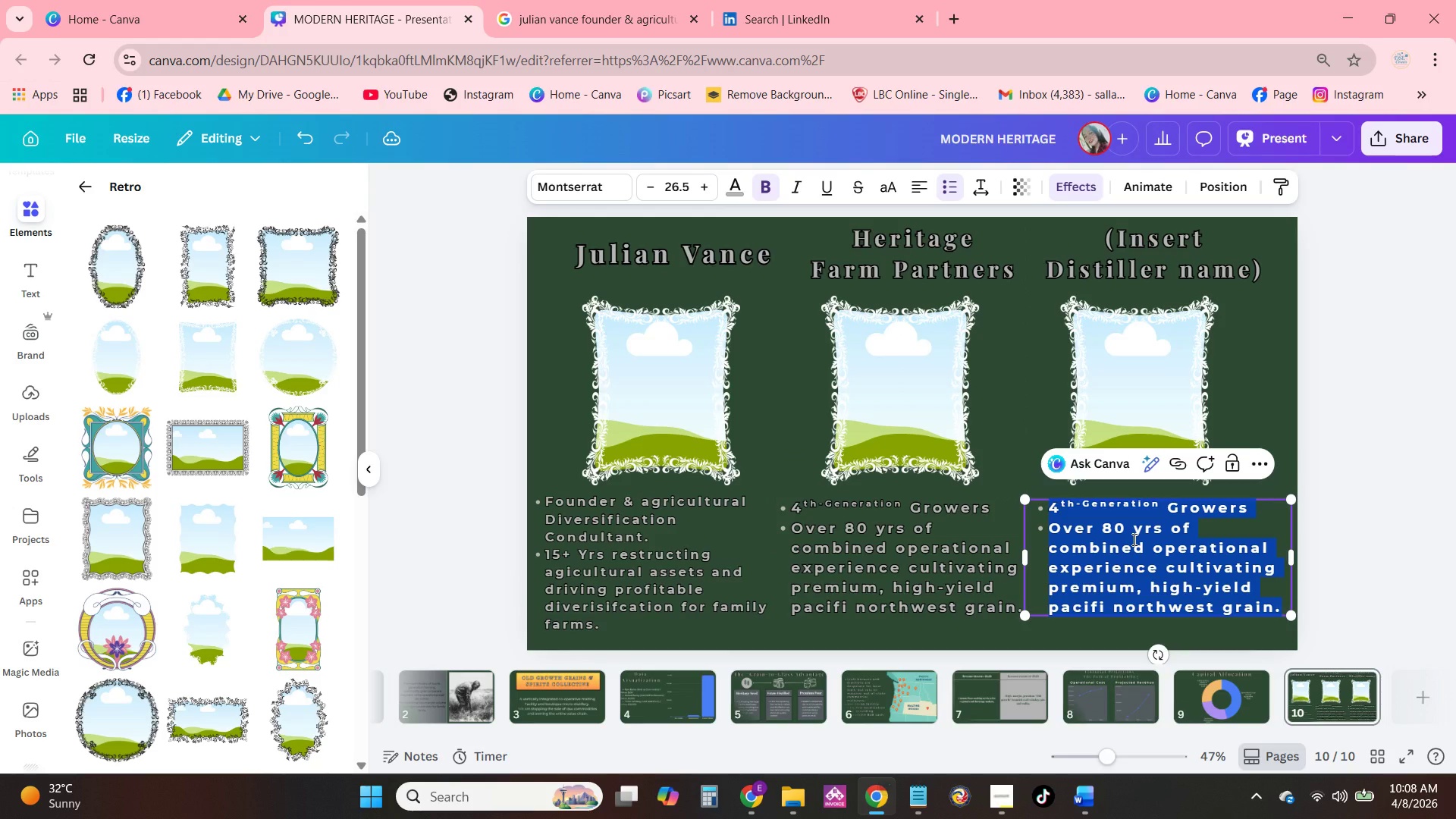 
type(ma)
key(Backspace)
key(Backspace)
type(Master Distiller& )
key(Backspace)
key(Backspace)
type( & HeAD)
key(Backspace)
key(Backspace)
type(ad )
 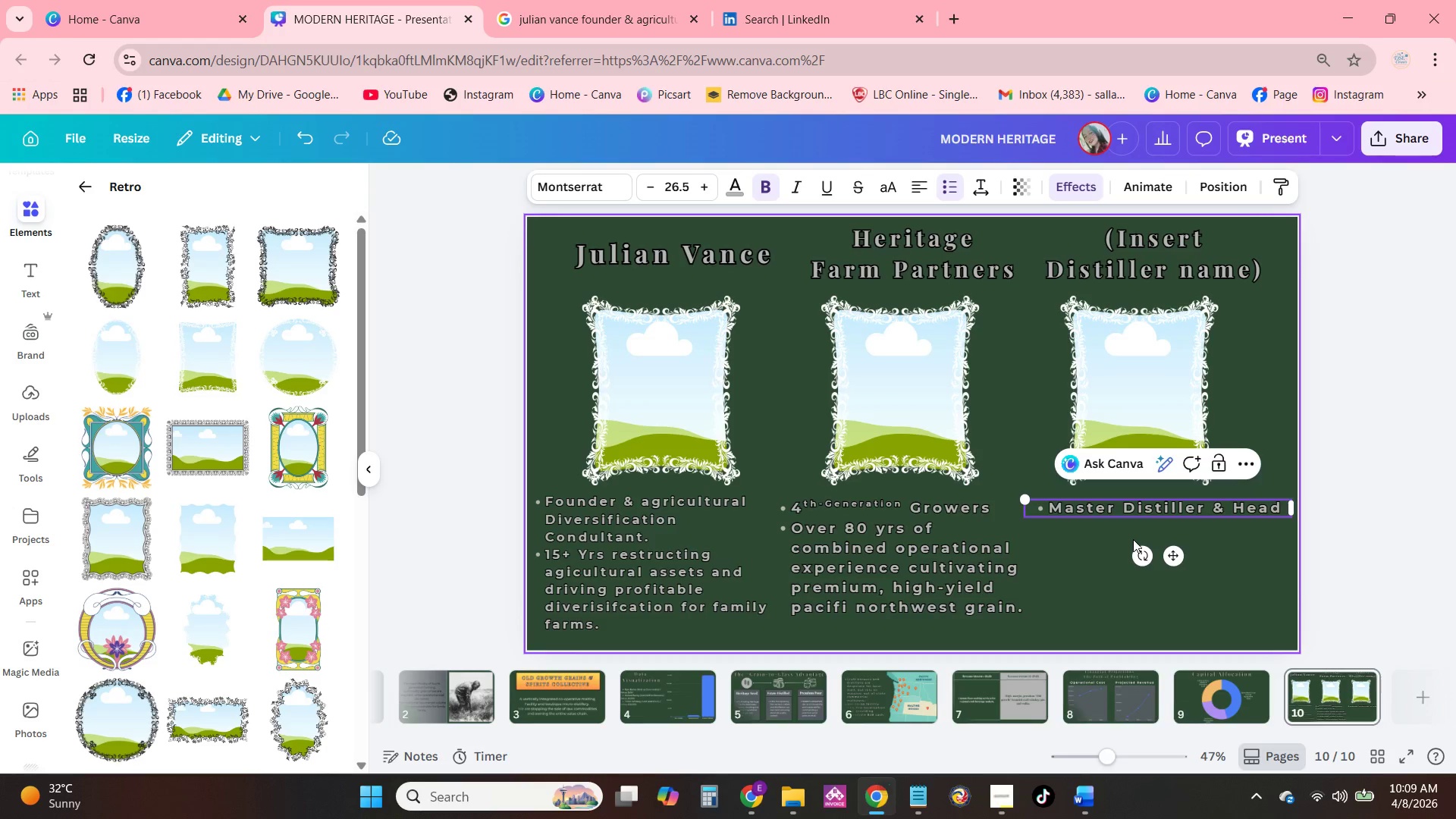 
wait(7.08)
 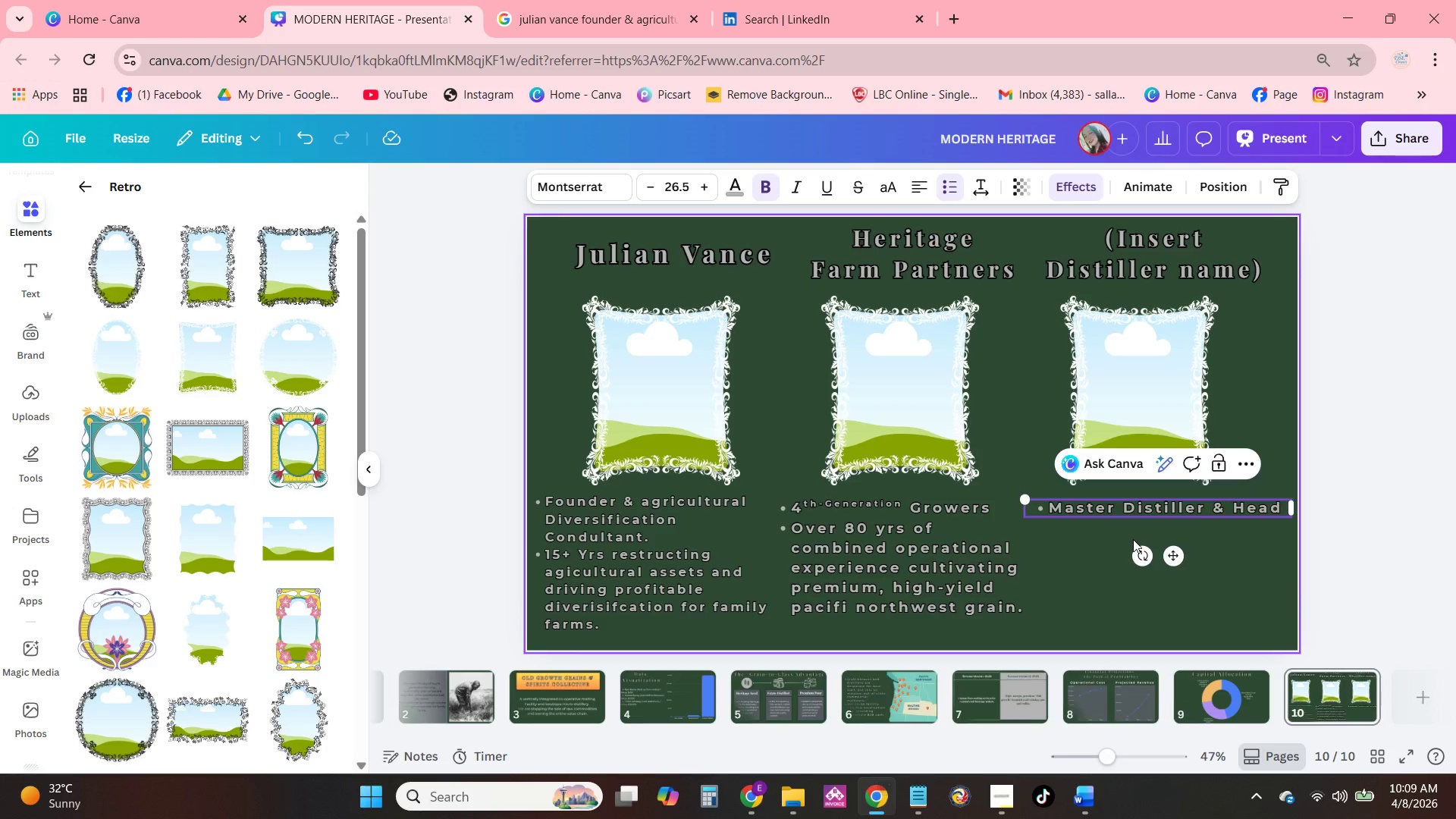 
type(Malter)
 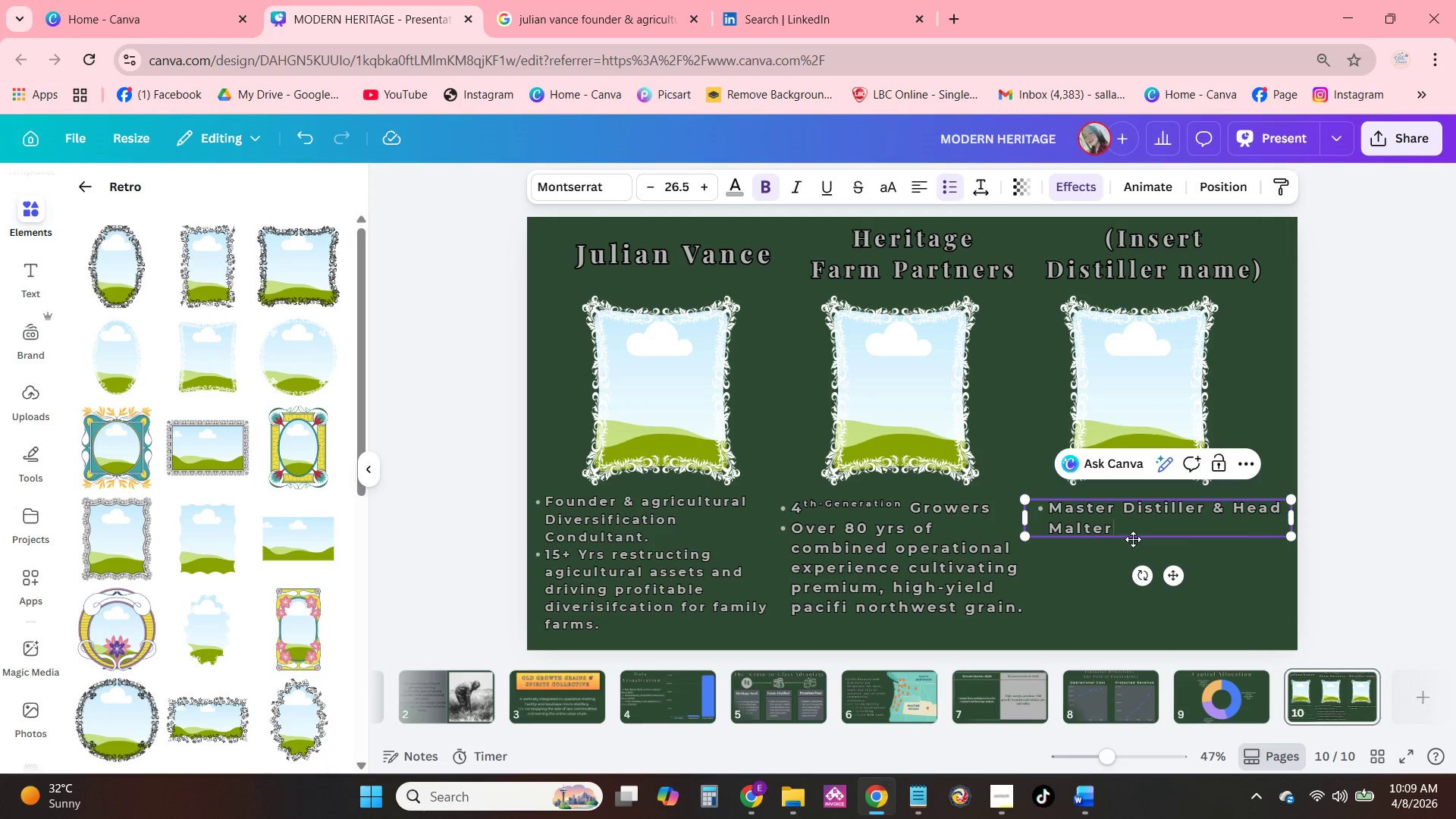 
hold_key(key=ShiftRight, duration=1.67)
 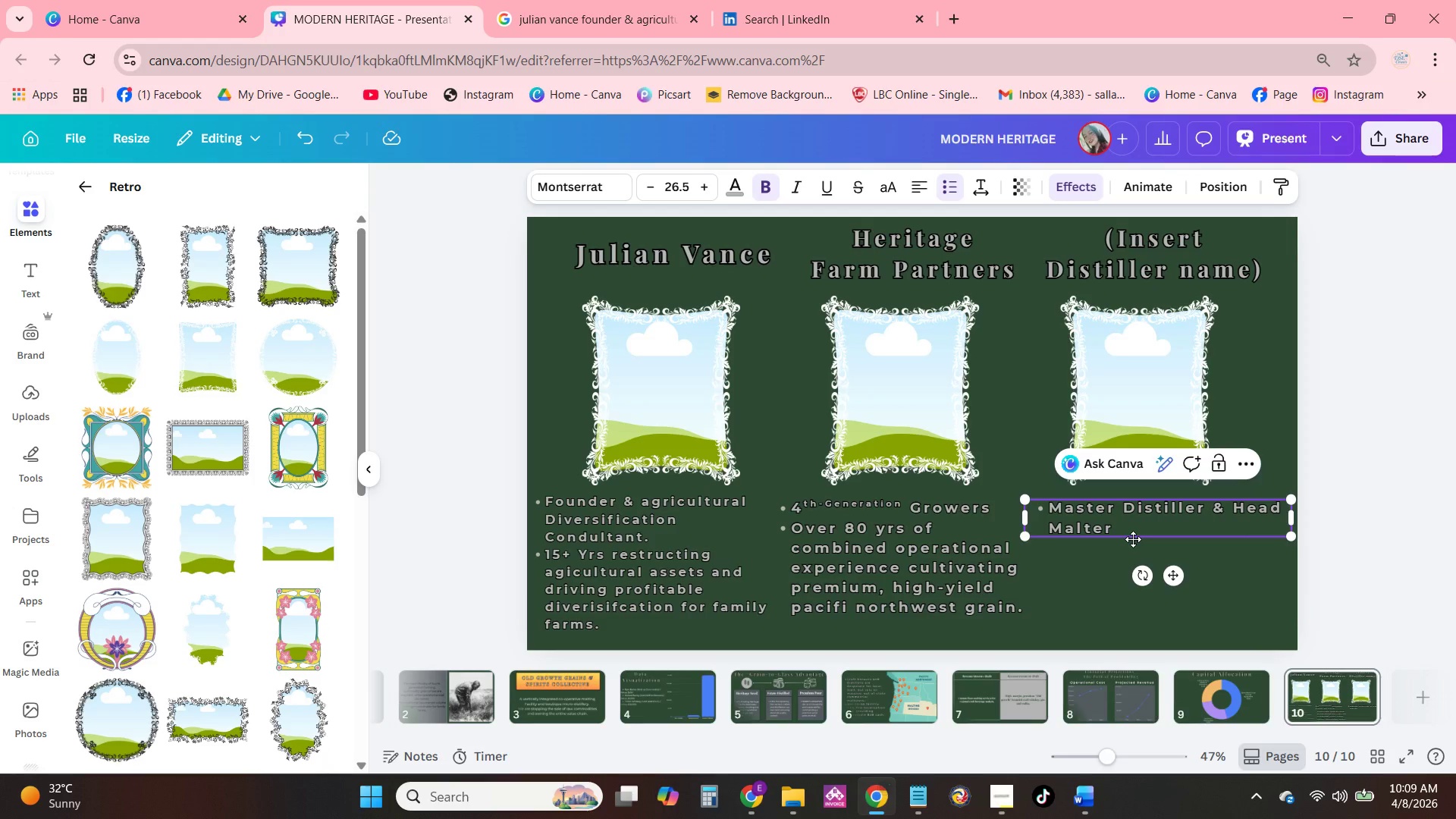 
key(Shift+Enter)
 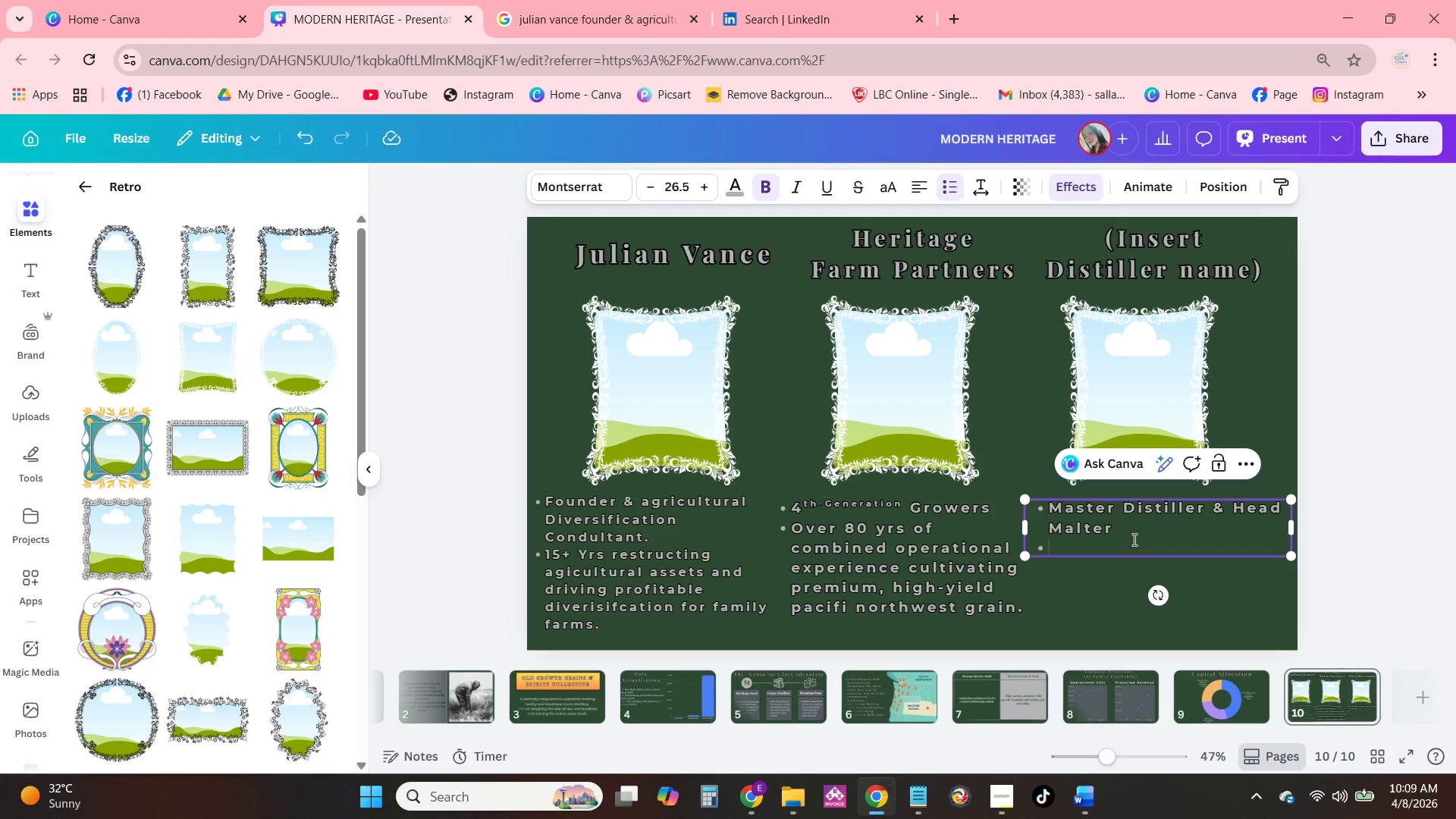 
type(Award wi8nn)
key(Backspace)
key(Backspace)
key(Backspace)
type(nning craft spirits expr)
key(Backspace)
type(ert bouight)
key(Backspace)
key(Backspace)
key(Backspace)
key(Backspace)
type(ght on toi)
key(Backspace)
key(Backspace)
type(o seamlessly )
 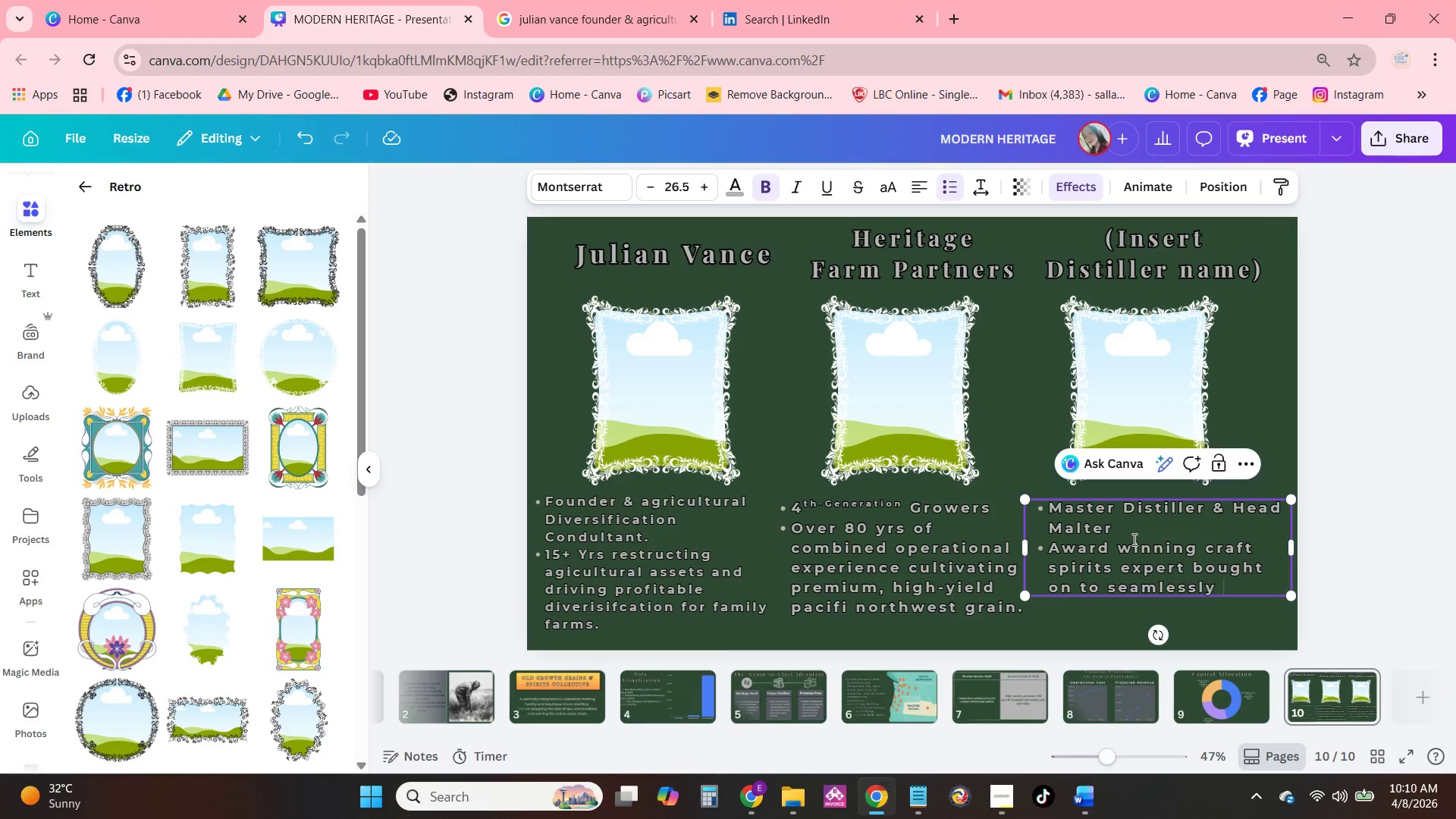 
type(execute the grain )
key(Backspace)
key(Backspace)
key(Backspace)
key(Backspace)
key(Backspace)
key(Backspace)
key(Backspace)
type( :)
key(Backspace)
type("Grain-to-glas)
key(Backspace)
key(Backspace)
key(Backspace)
key(Backspace)
type(Glass"Produiction)
key(Backspace)
key(Backspace)
key(Backspace)
key(Backspace)
key(Backspace)
key(Backspace)
type(ction)
 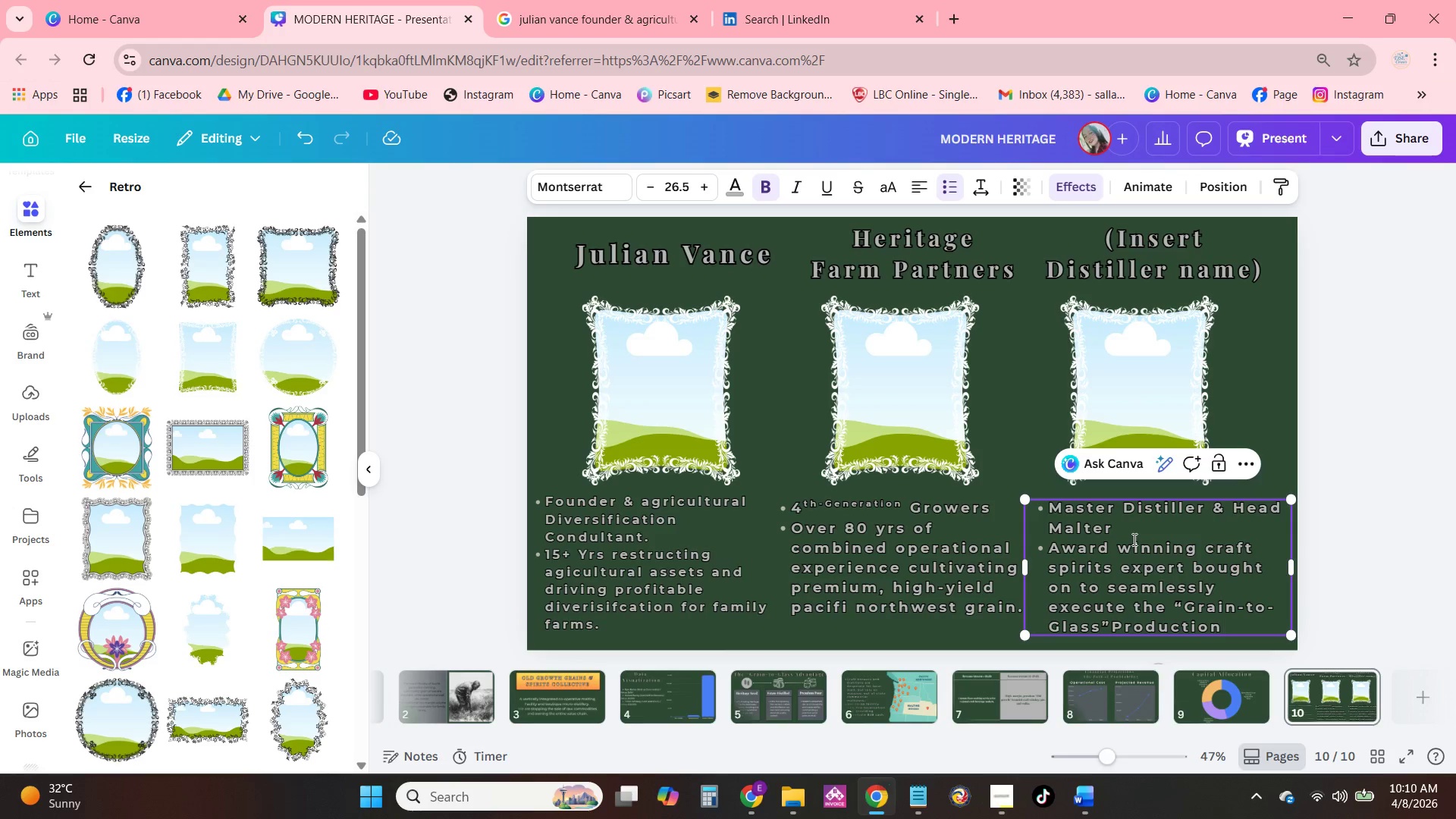 
type( c)
key(Backspace)
type(vision,)
key(Backspace)
type(.)
 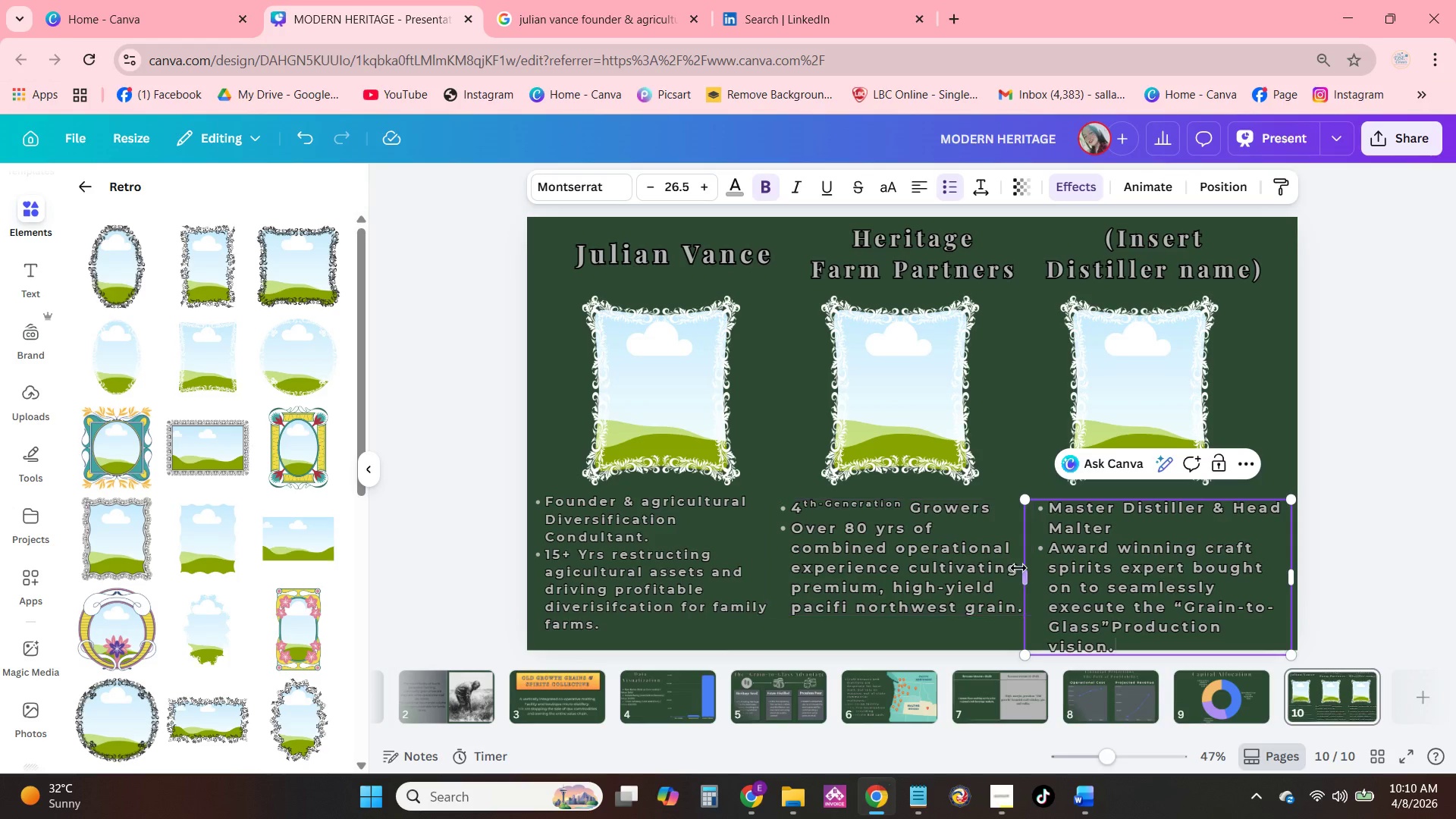 
left_click_drag(start_coordinate=[1027, 576], to_coordinate=[1035, 577])
 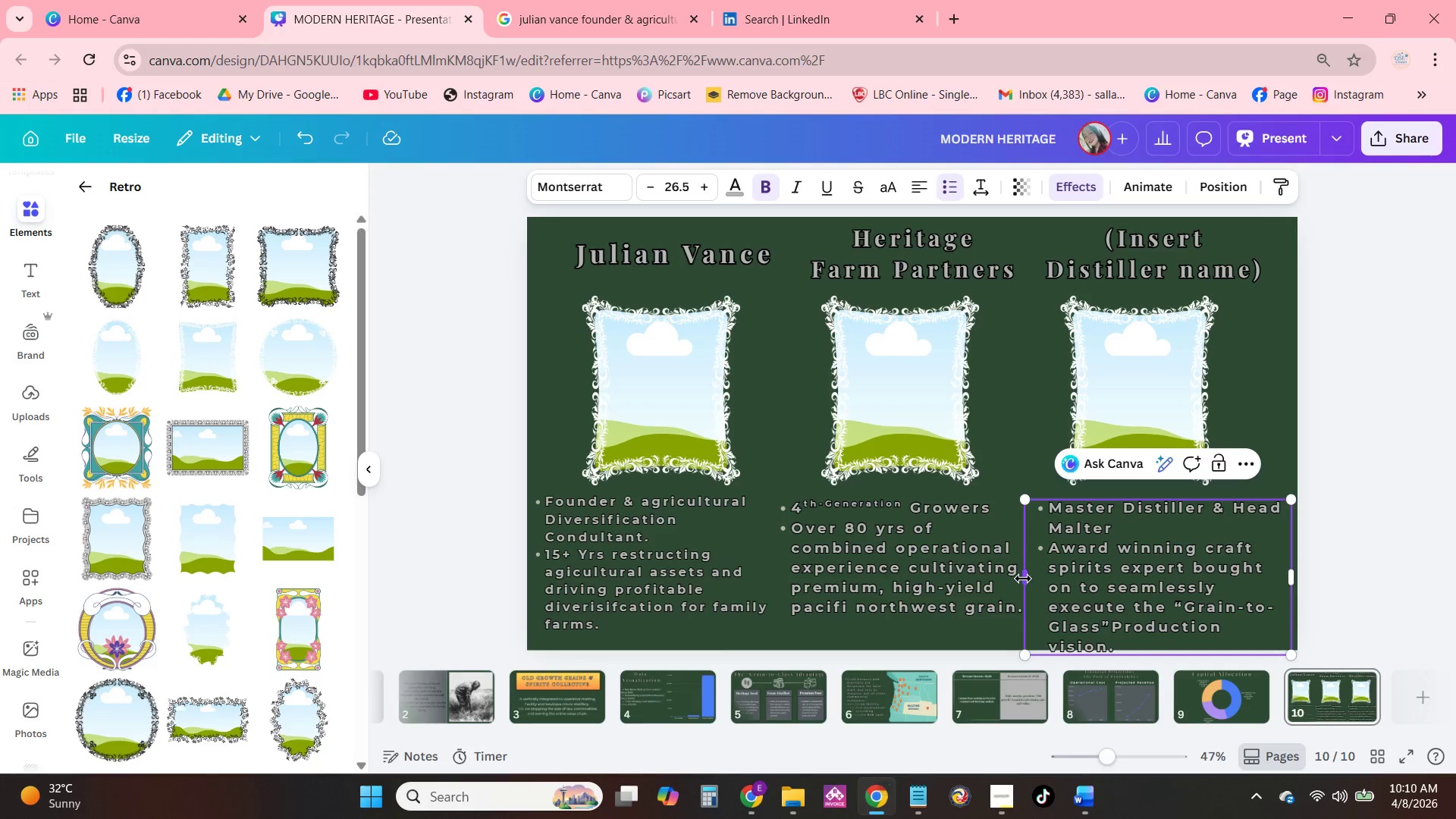 
left_click_drag(start_coordinate=[1023, 579], to_coordinate=[1035, 579])
 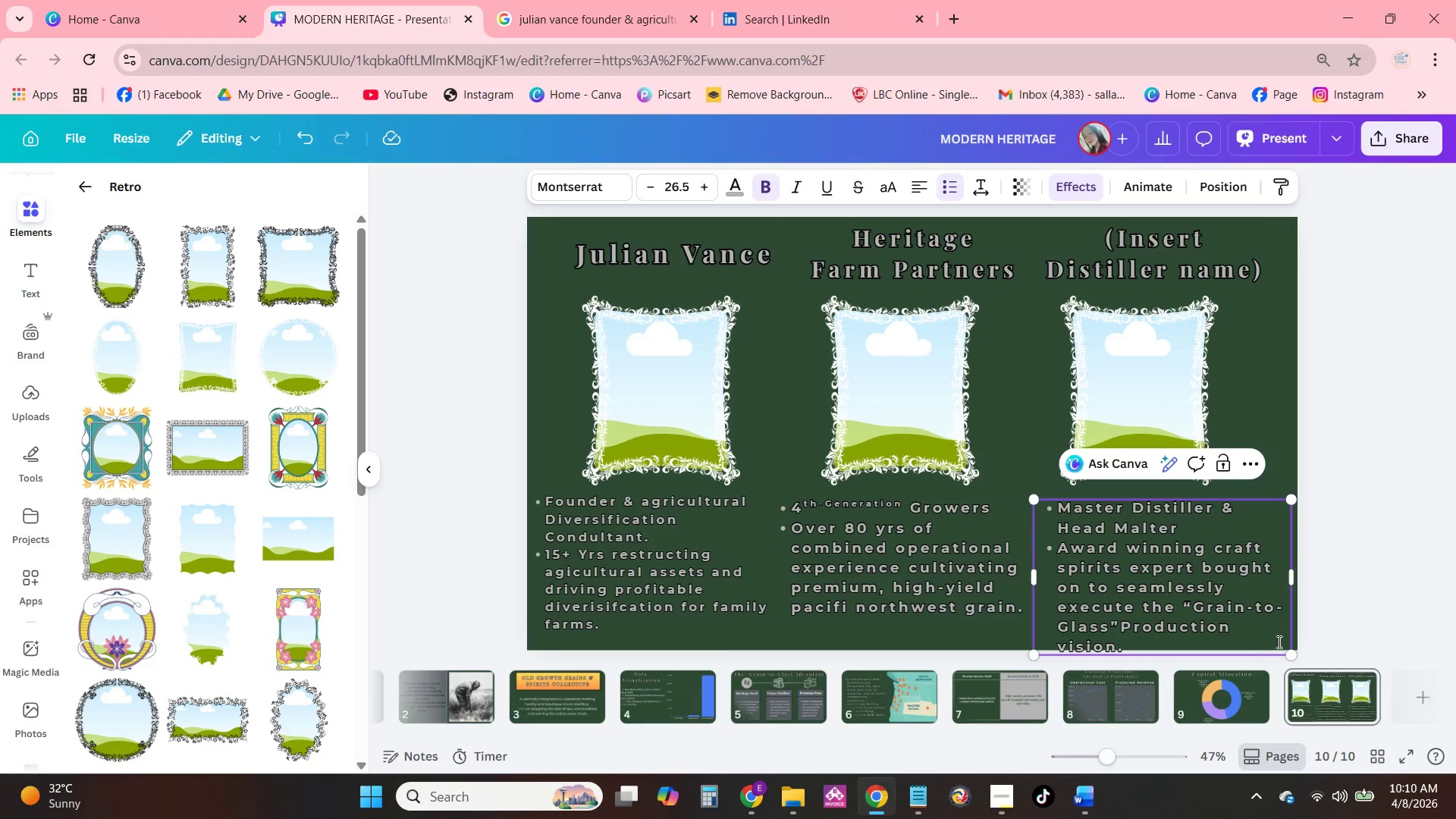 
left_click_drag(start_coordinate=[1278, 639], to_coordinate=[1266, 627])
 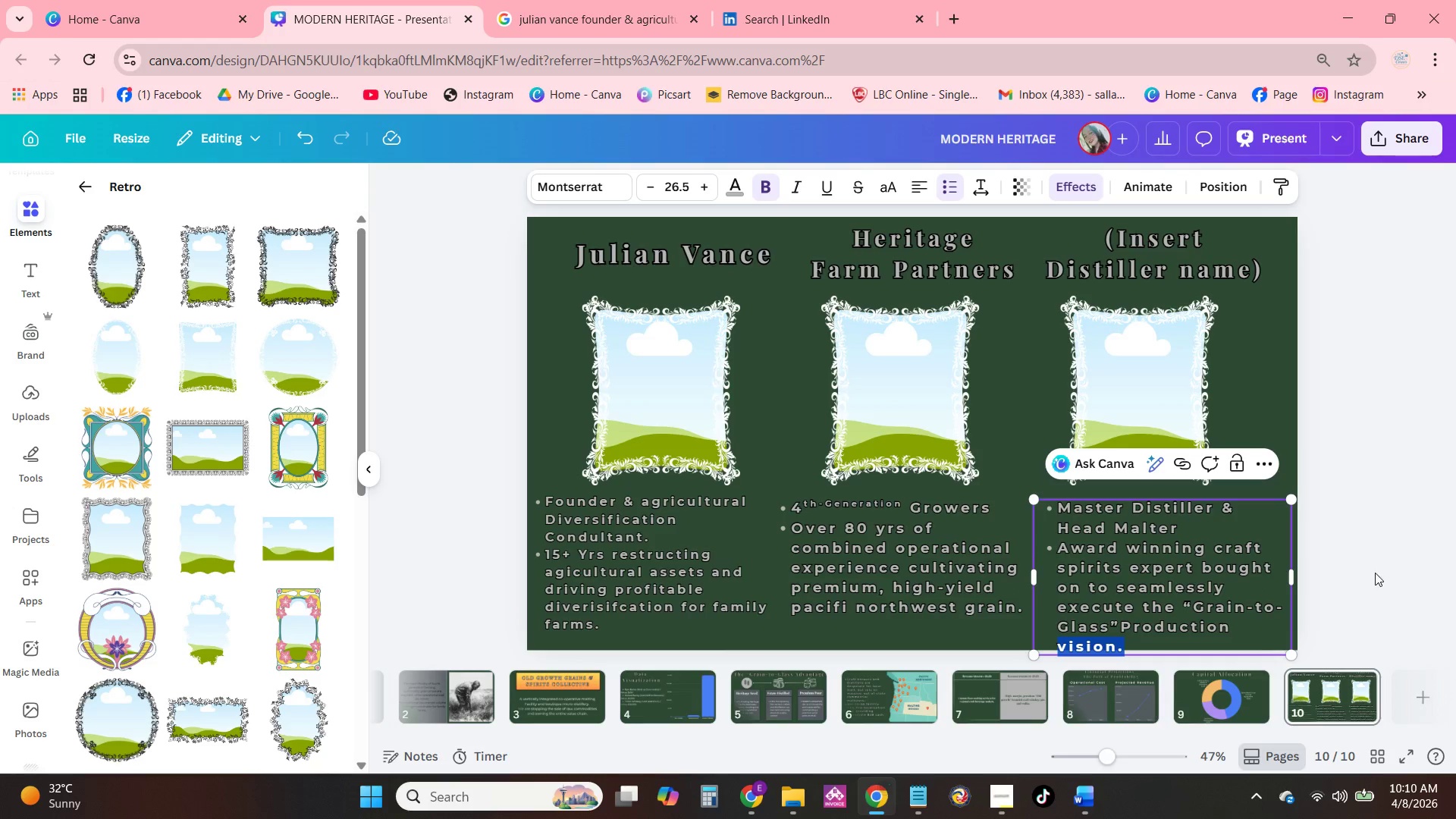 
left_click([1375, 573])
 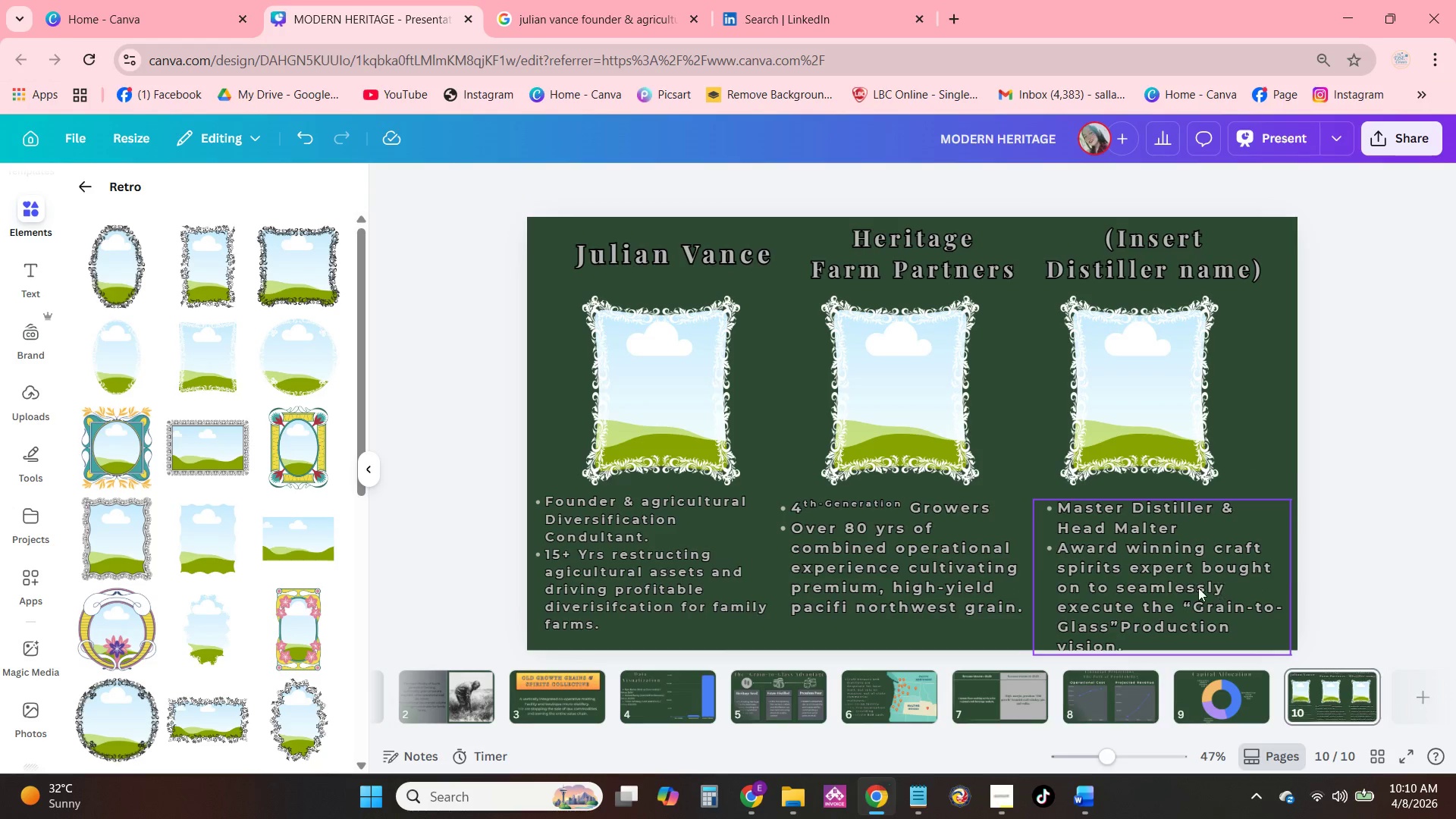 
left_click_drag(start_coordinate=[1198, 588], to_coordinate=[1192, 583])
 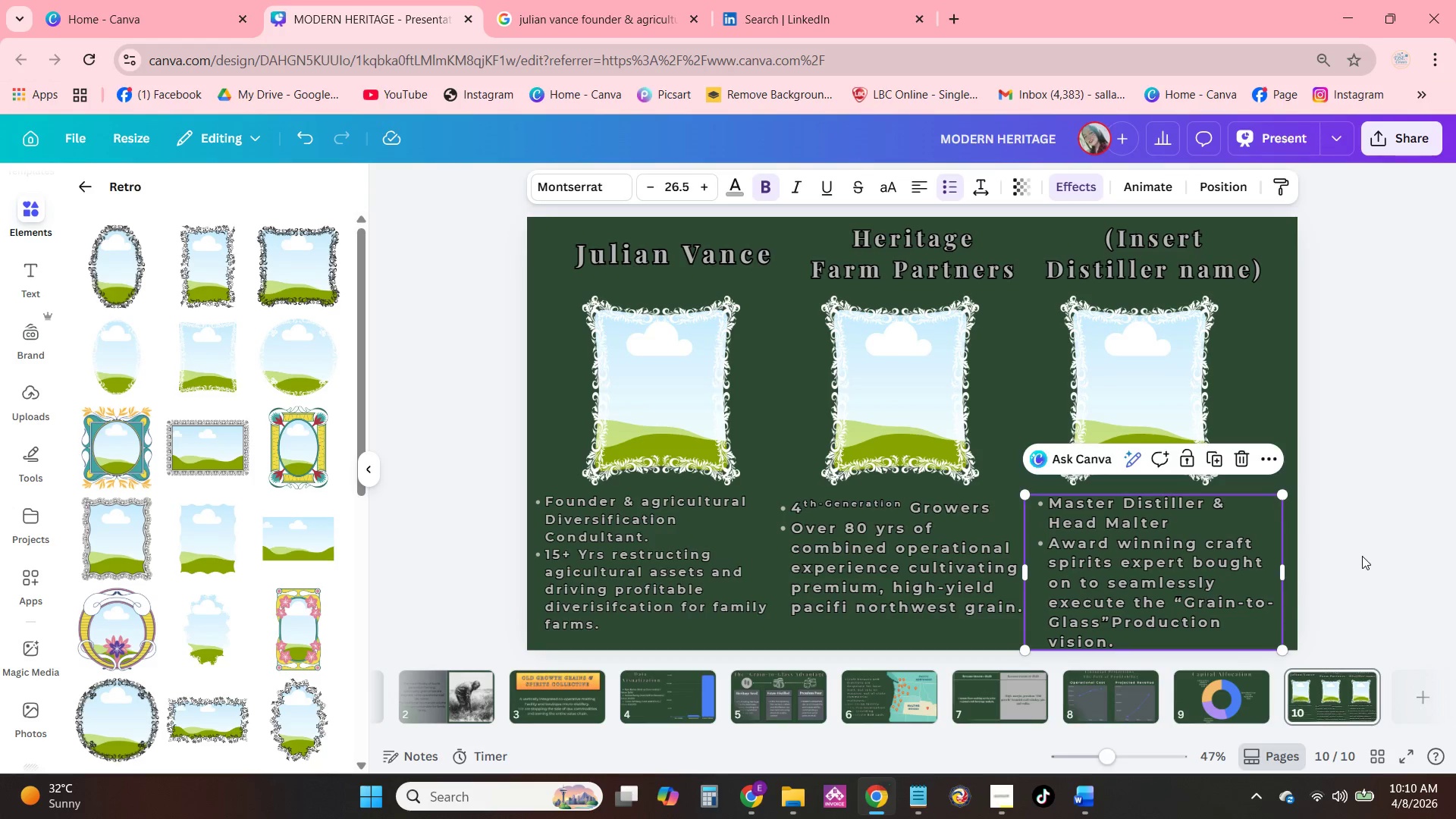 
left_click([1362, 556])
 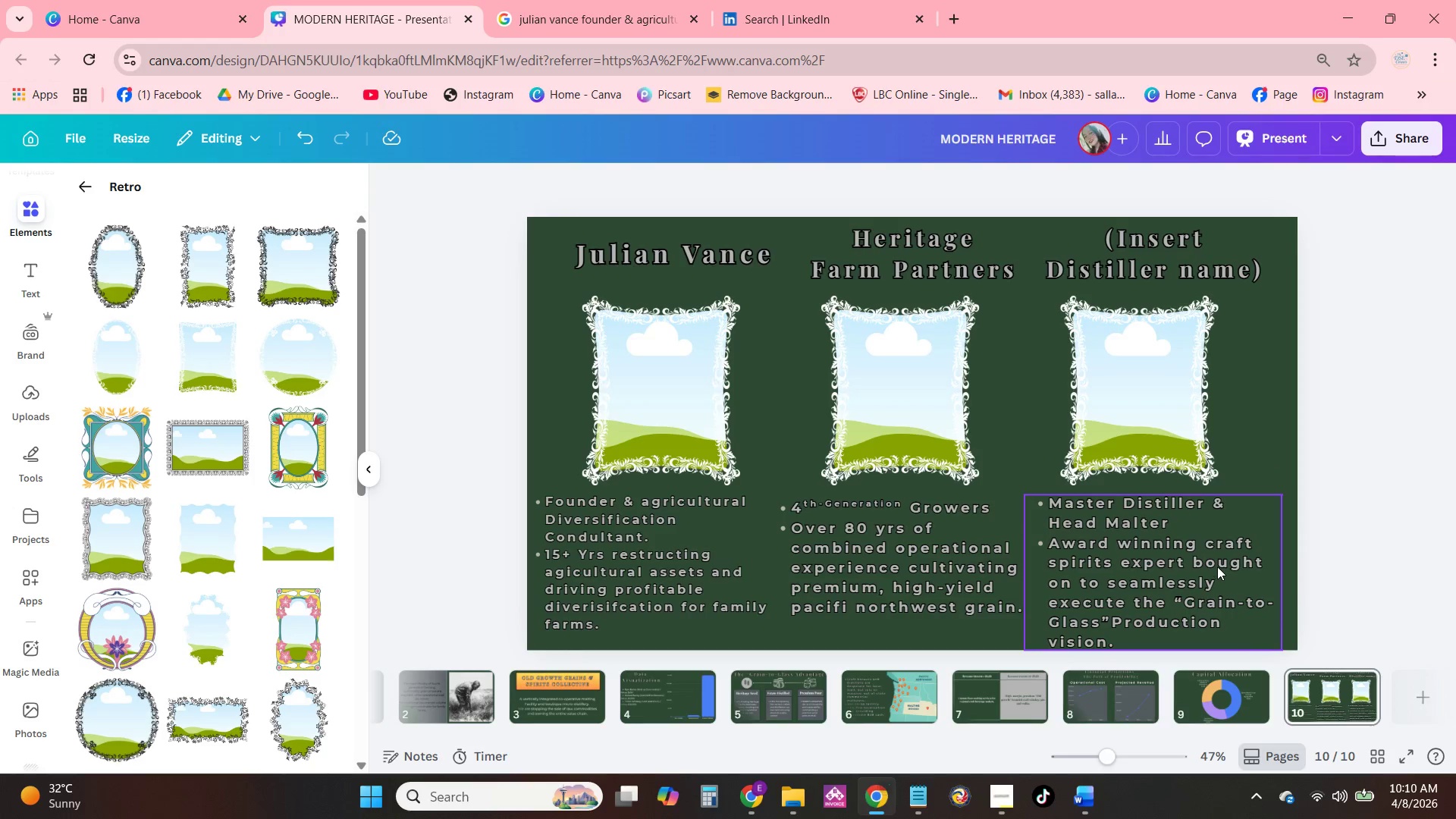 
left_click_drag(start_coordinate=[1202, 465], to_coordinate=[1204, 458])
 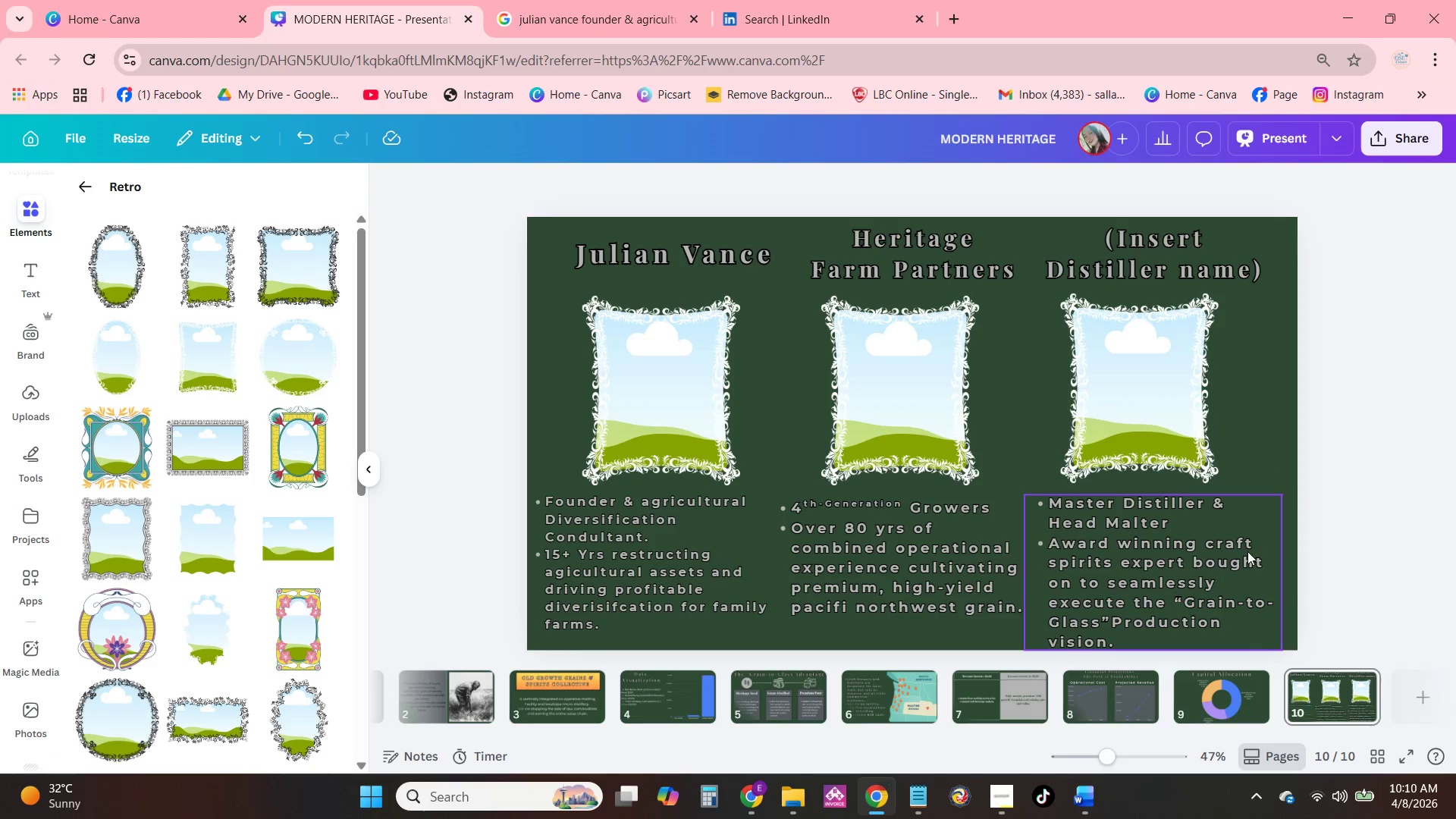 
left_click([1235, 554])
 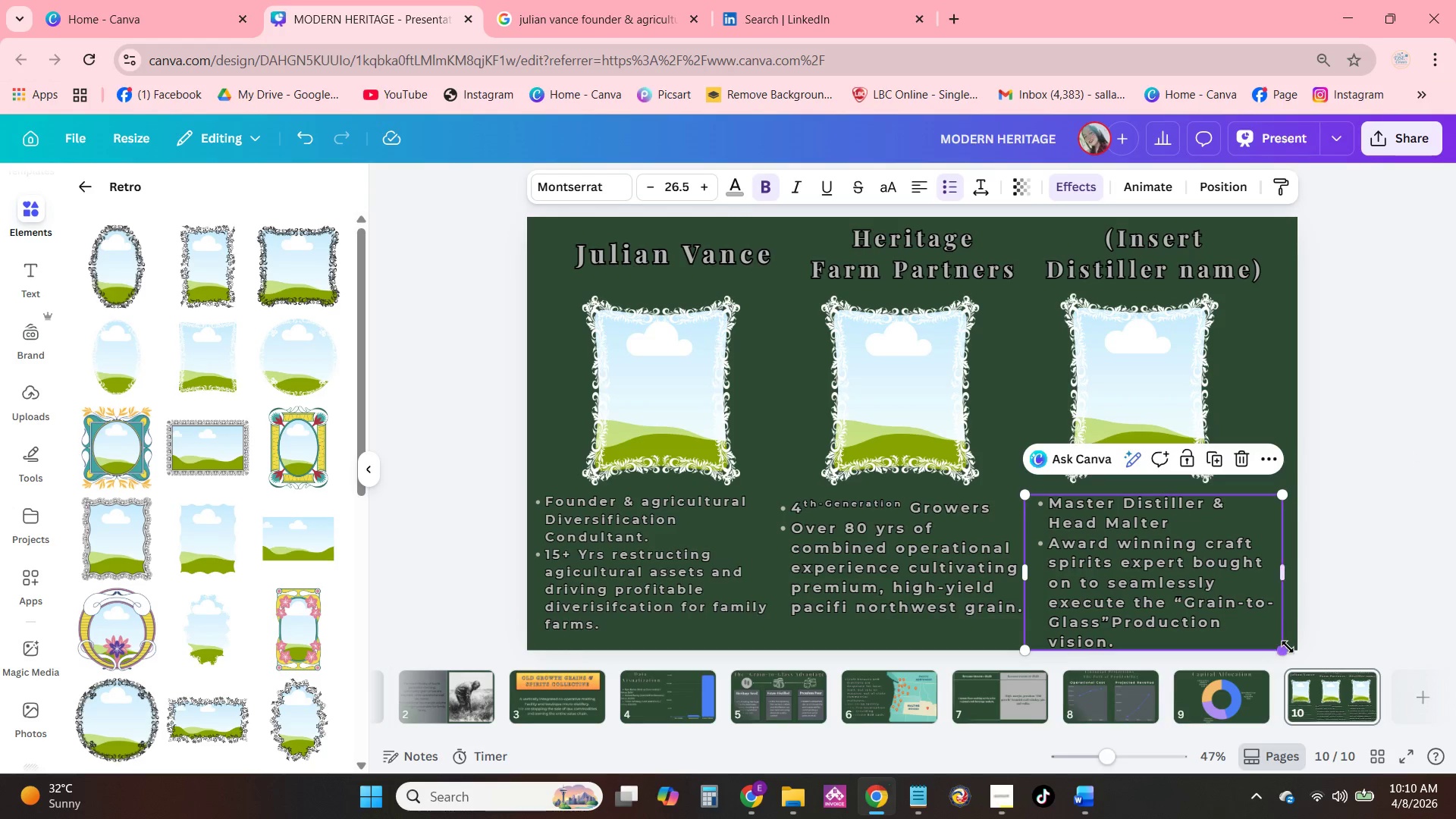 
left_click_drag(start_coordinate=[1288, 649], to_coordinate=[1274, 642])
 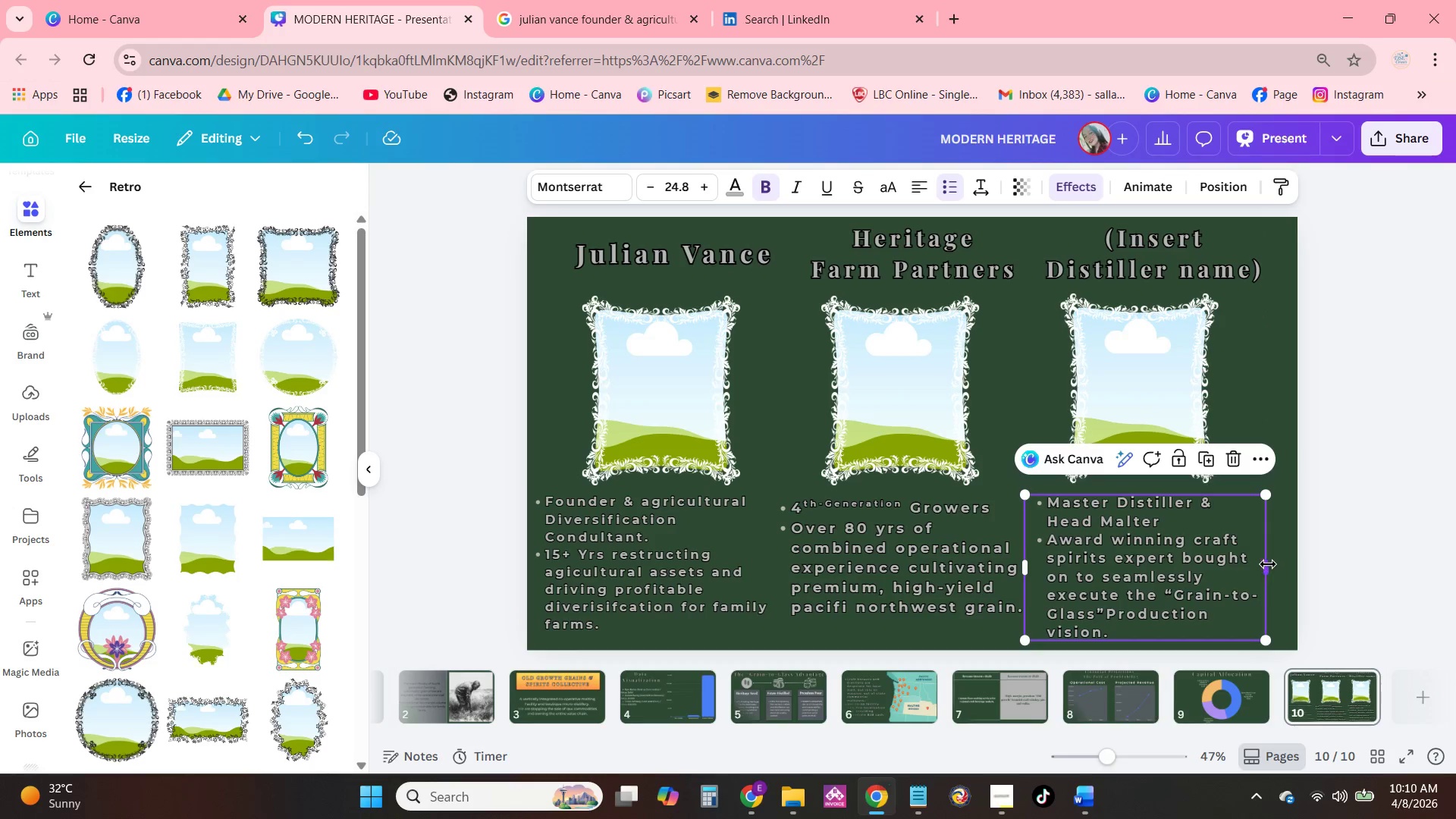 
left_click_drag(start_coordinate=[1268, 564], to_coordinate=[1287, 566])
 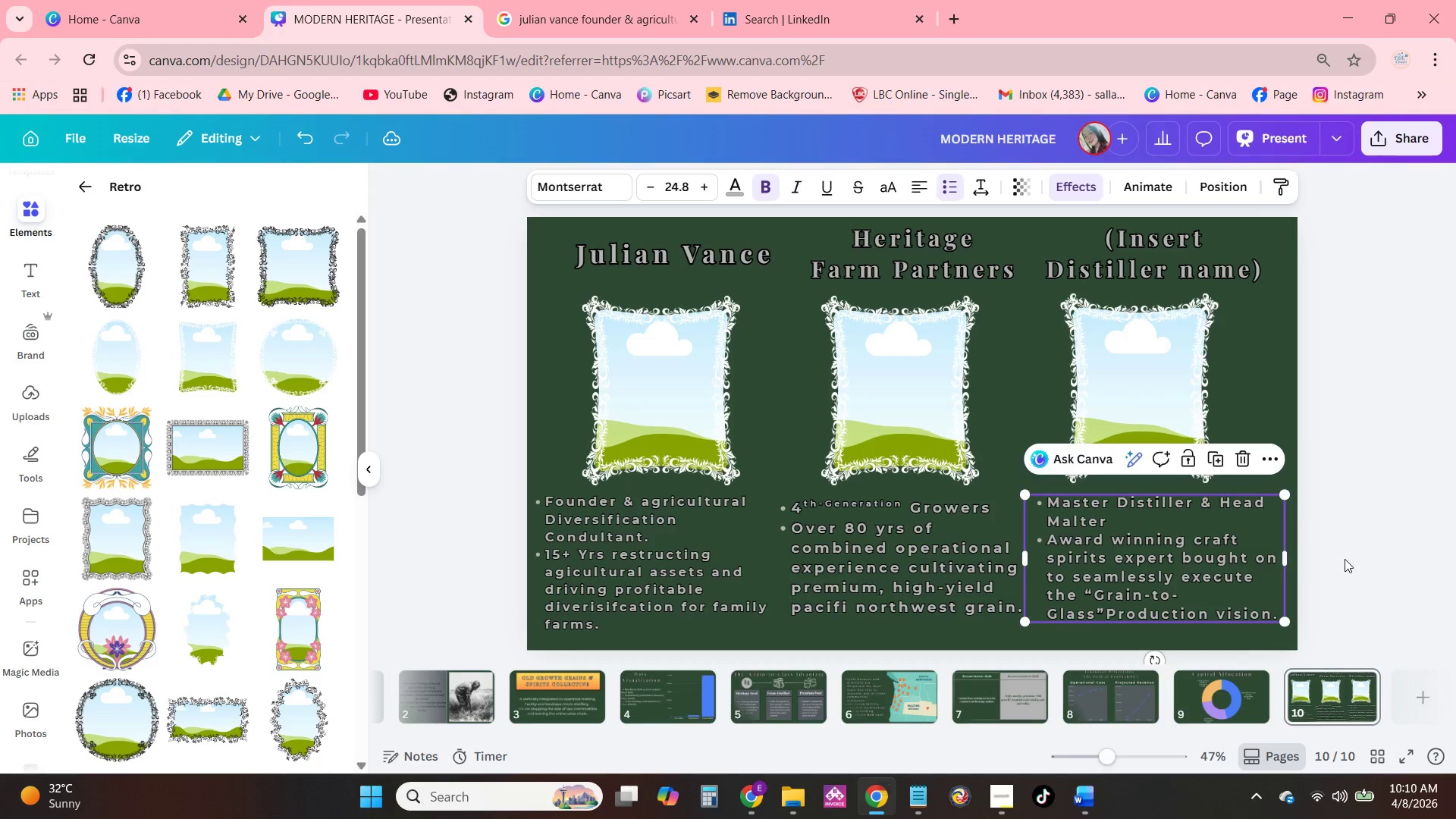 
left_click([1345, 559])
 